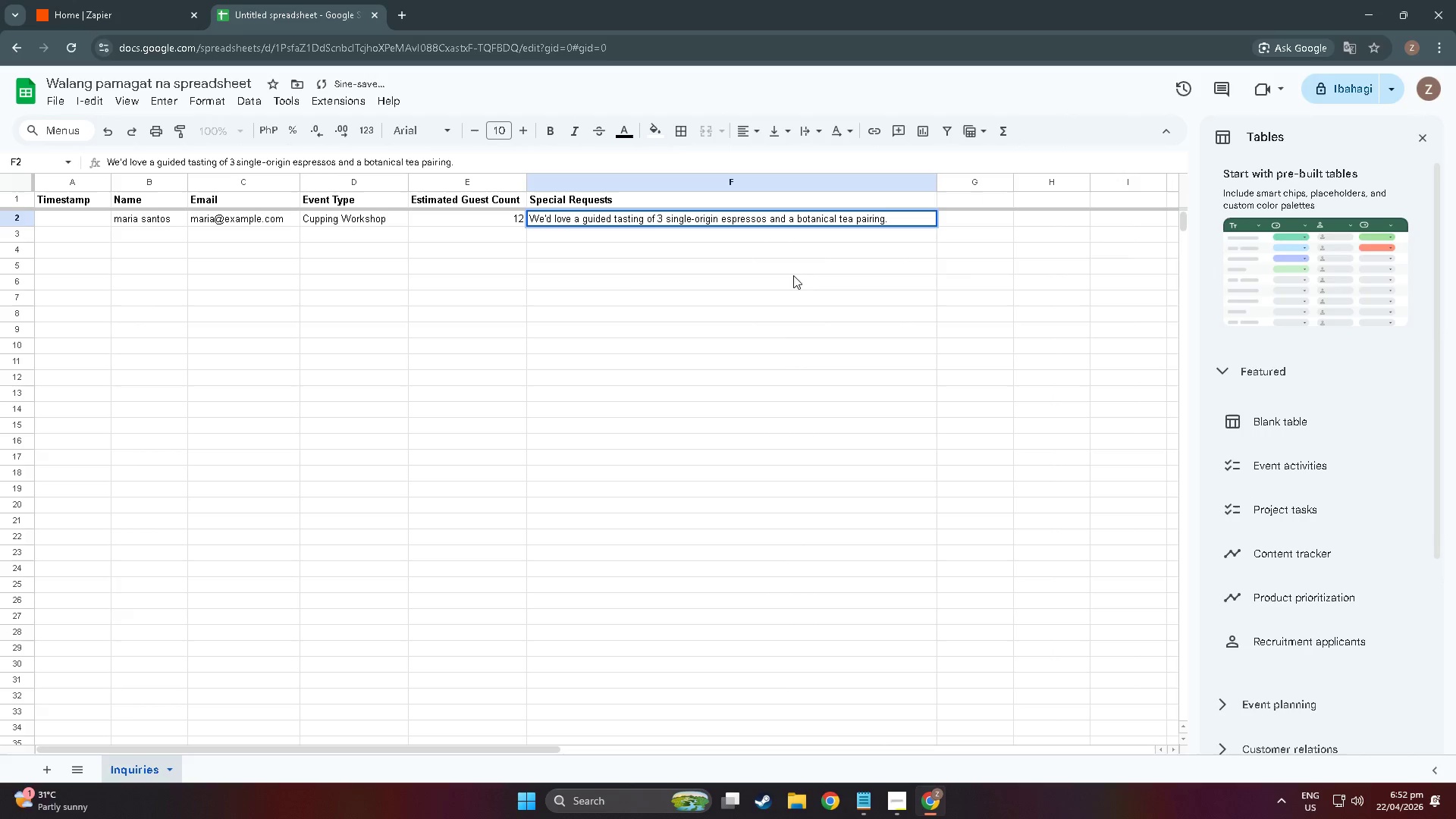 
left_click([415, 252])
 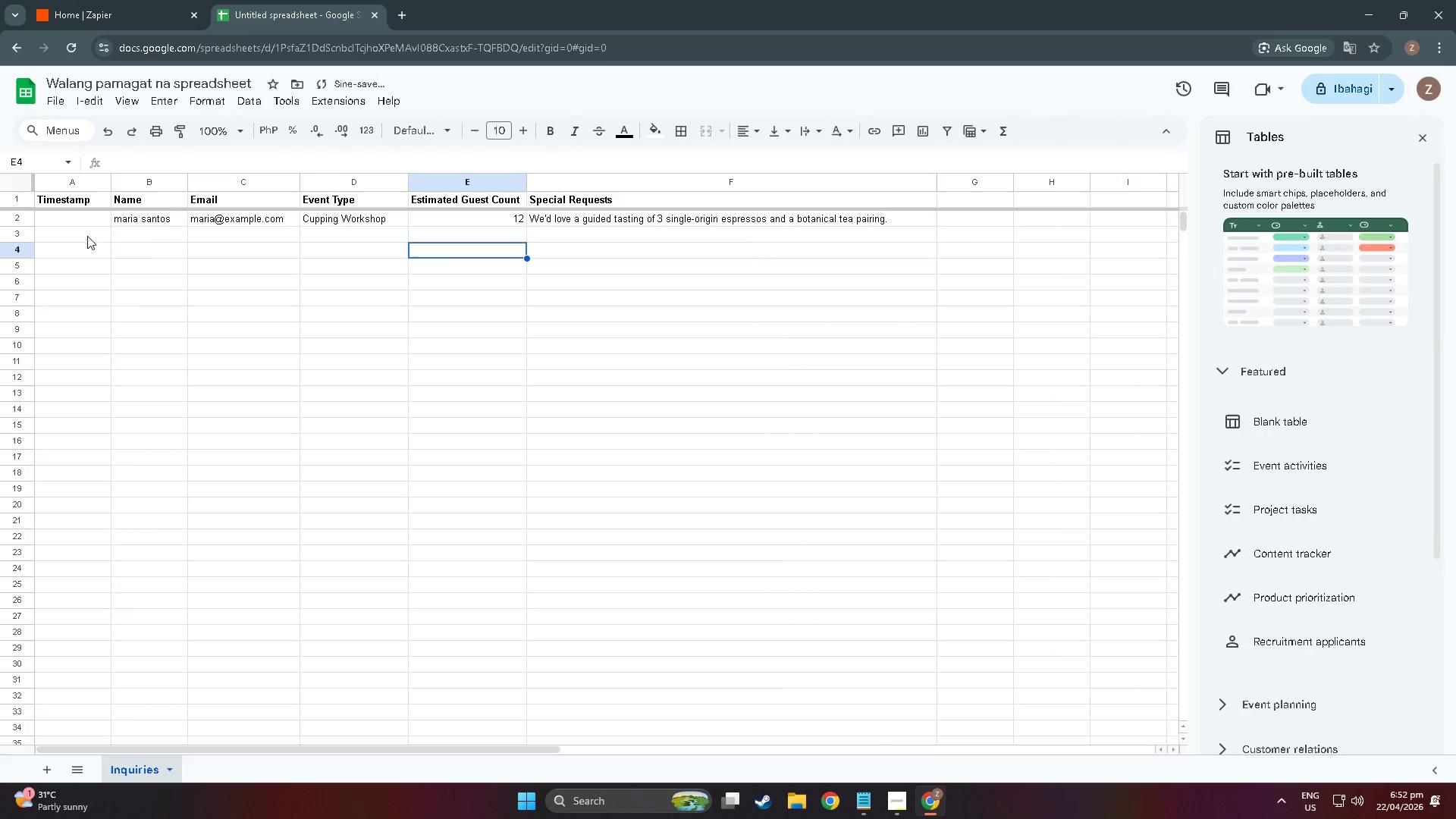 
double_click([128, 231])
 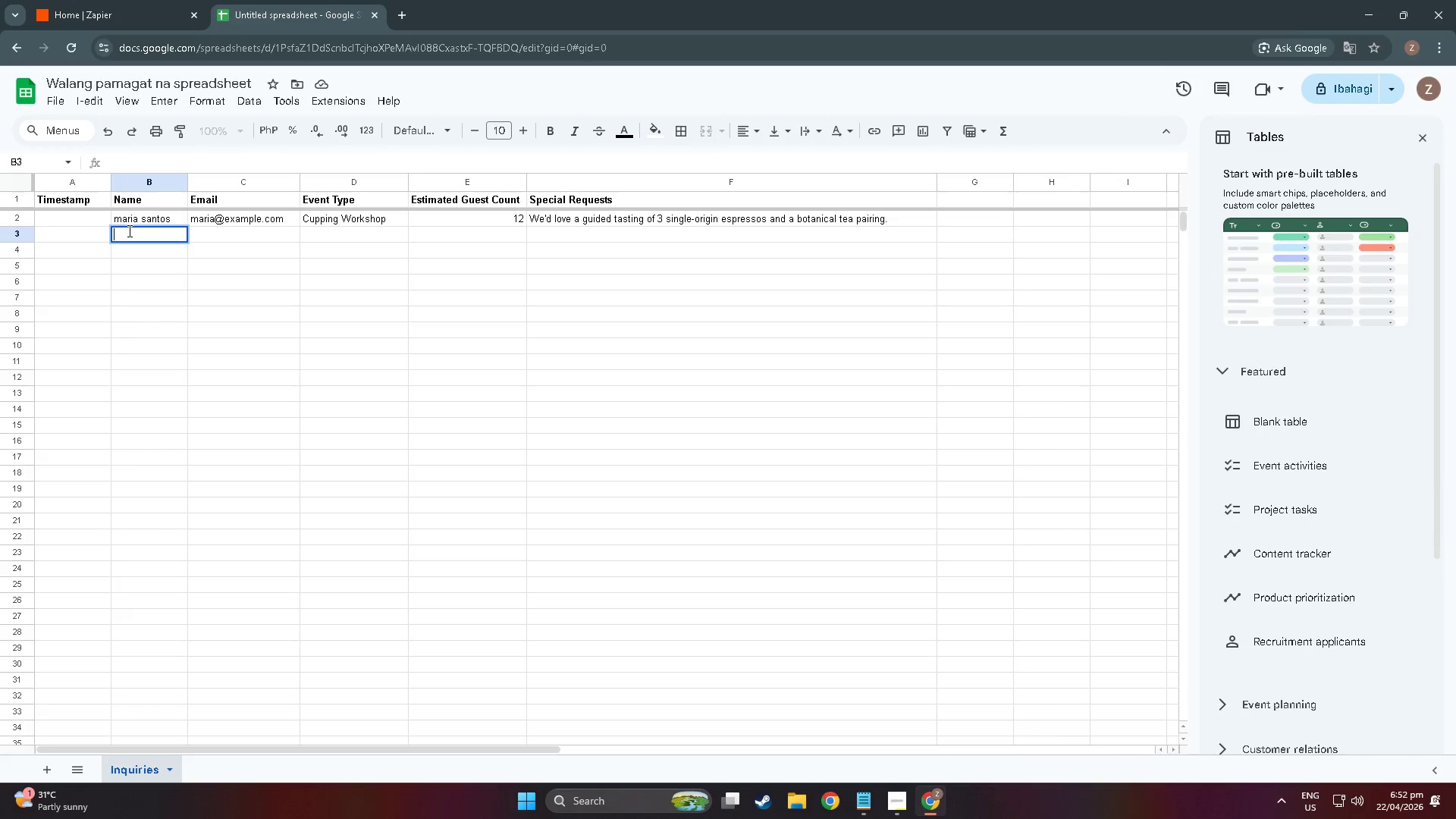 
wait(7.23)
 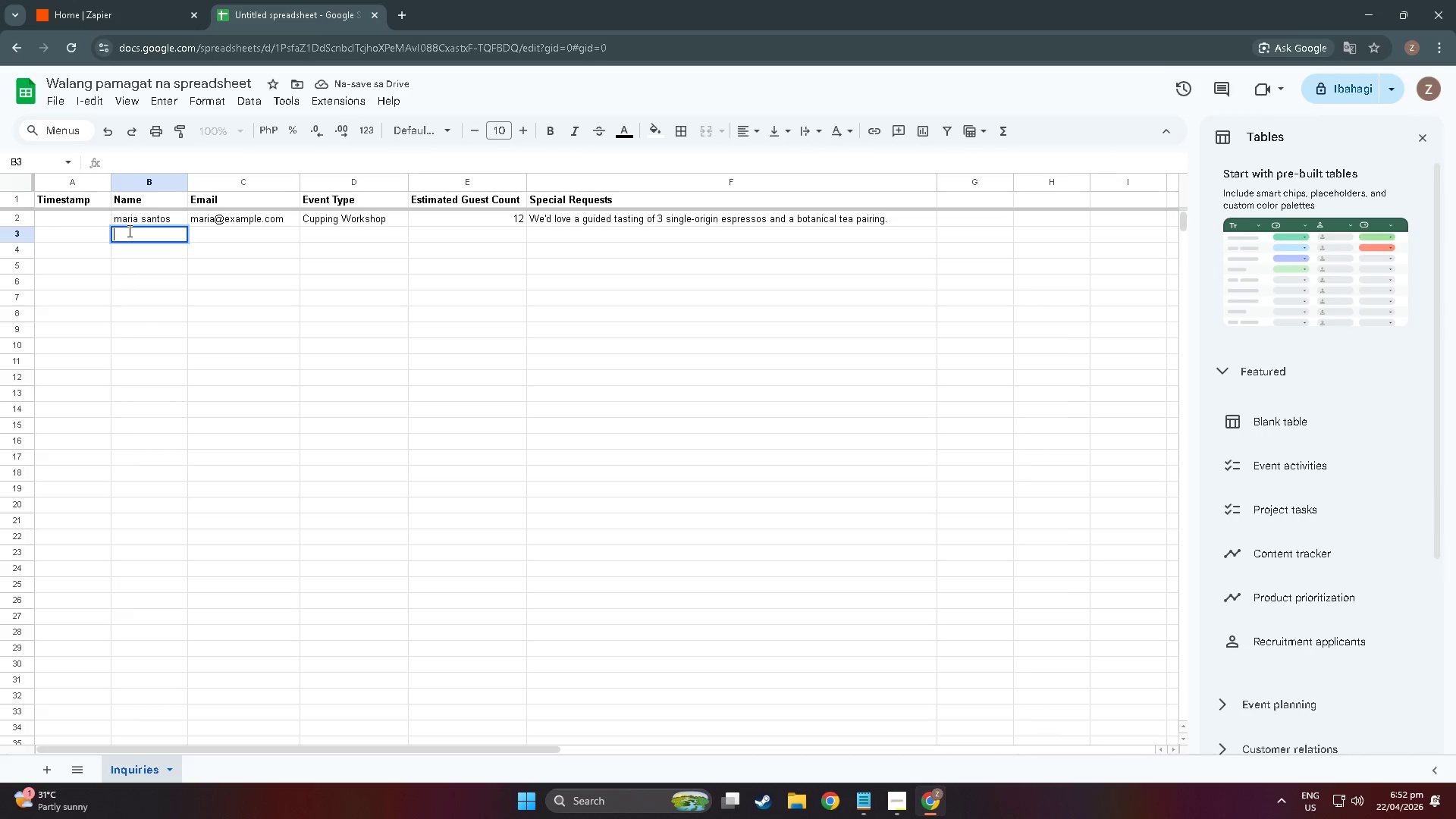 
type(james reyes)
key(Tab)
type(james@exma)
key(Backspace)
key(Backspace)
type(amp;e.)
key(Backspace)
key(Backspace)
key(Backspace)
type(le./)
key(Backspace)
type(com)
key(Tab)
 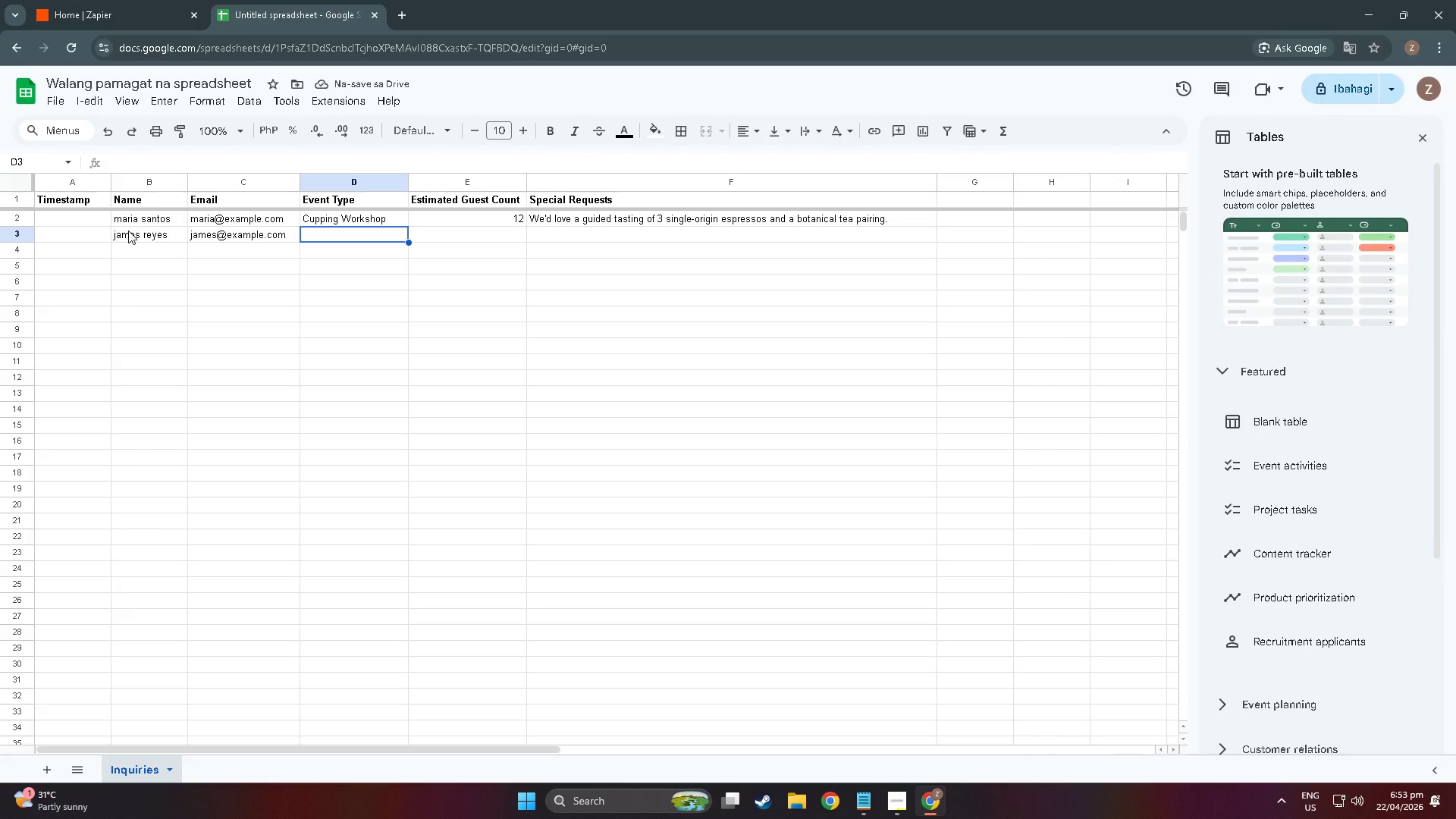 
type(Bre)
key(Backspace)
key(Backspace)
type(rung)
key(Backspace)
type(h )
key(Backspace)
key(Backspace)
key(Backspace)
type(nch Popu)
key(Backspace)
type(-ip)
key(Backspace)
key(Backspace)
type(up)
key(Tab)
type(22)
key(Tab)
type(Looking fd)
key(Backspace)
type(or a custom brunch ,)
key(Backspace)
type(menu with signature cocktails mocktails paired with th)
key(Backspace)
key(Backspace)
key(Backspace)
type( rare herbal teas. We  )
key(Backspace)
type(have two guests with nut allergies.)
 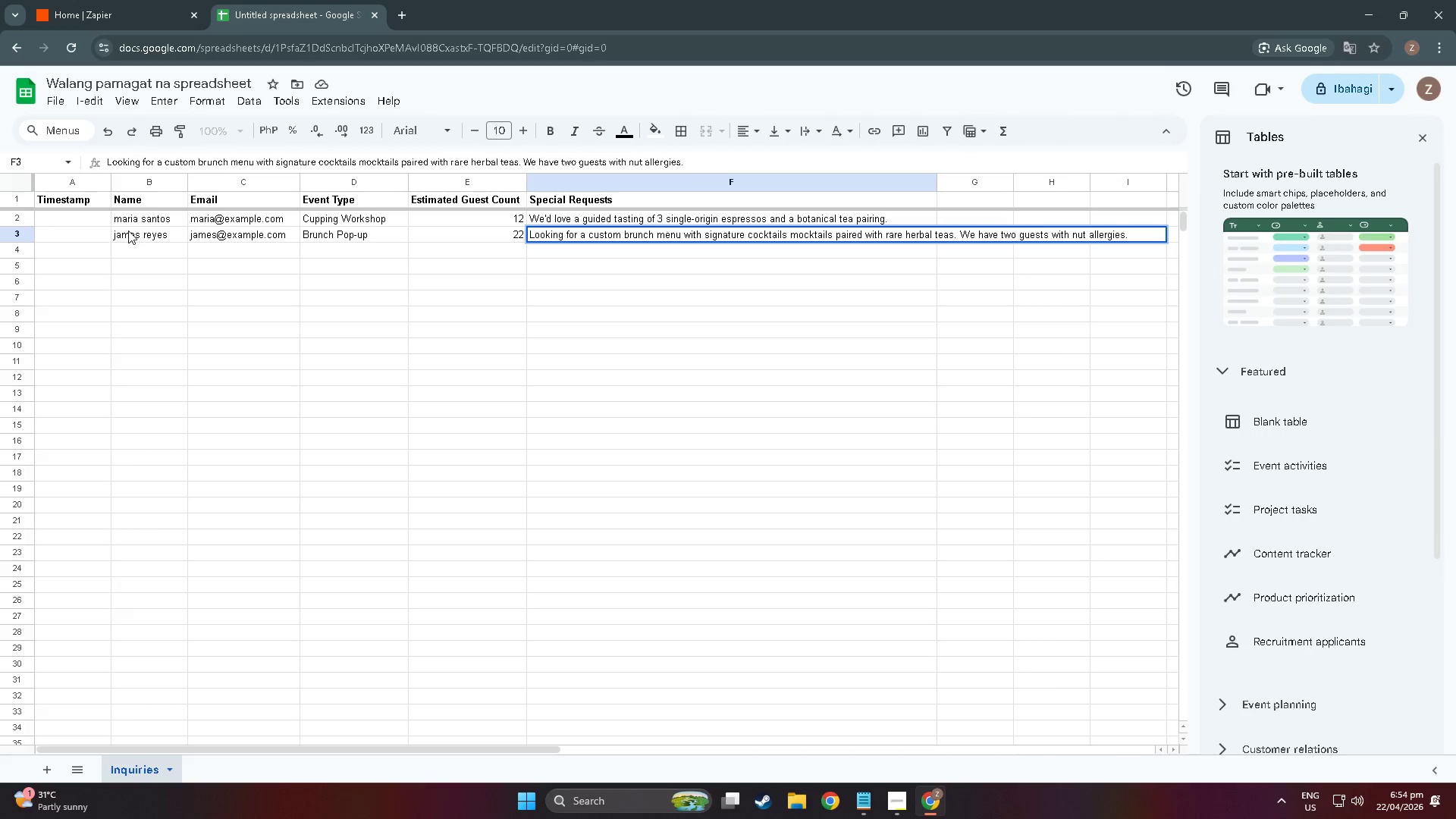 
left_click_drag(start_coordinate=[938, 186], to_coordinate=[1137, 199])
 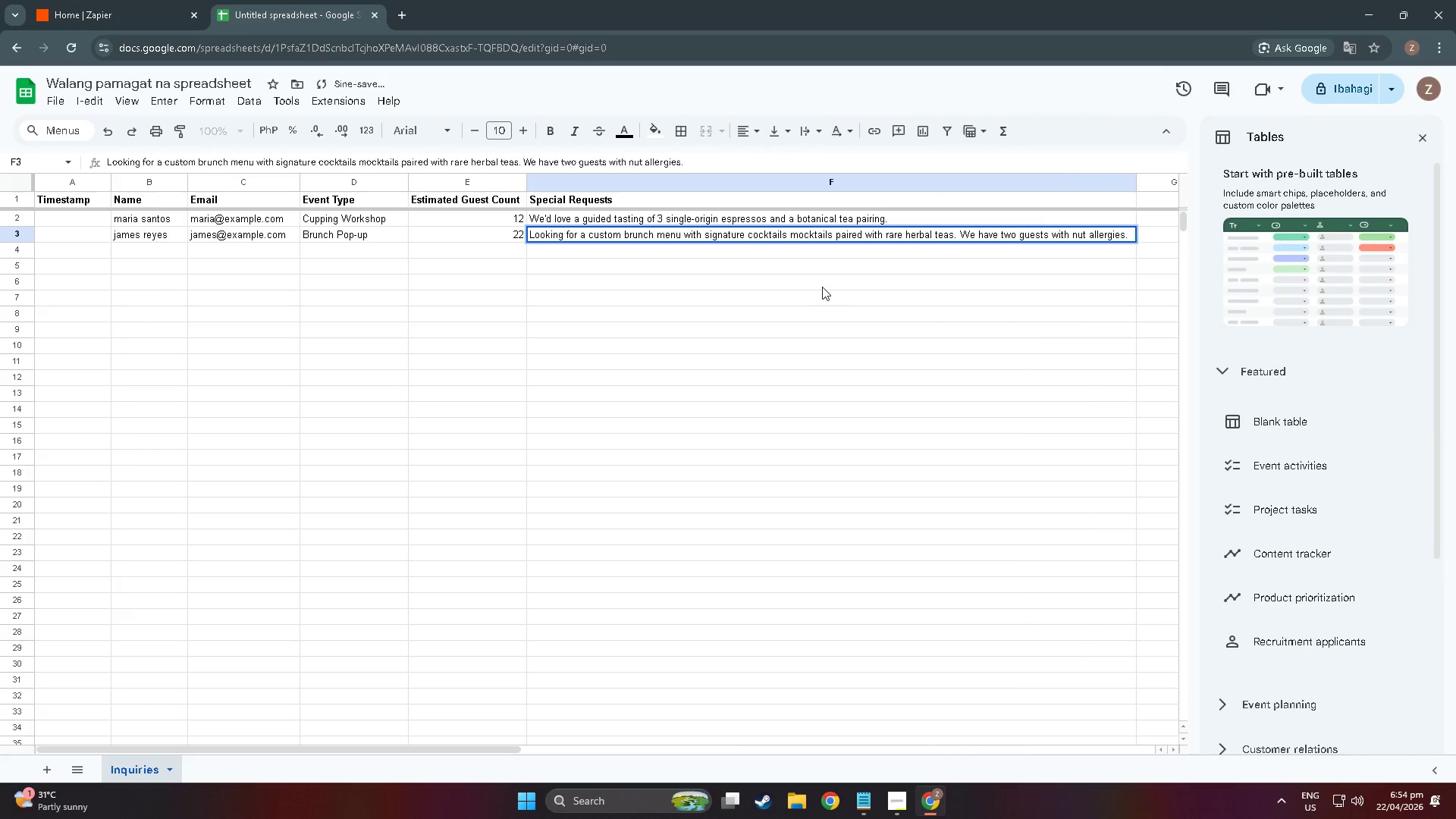 
left_click([821, 287])
 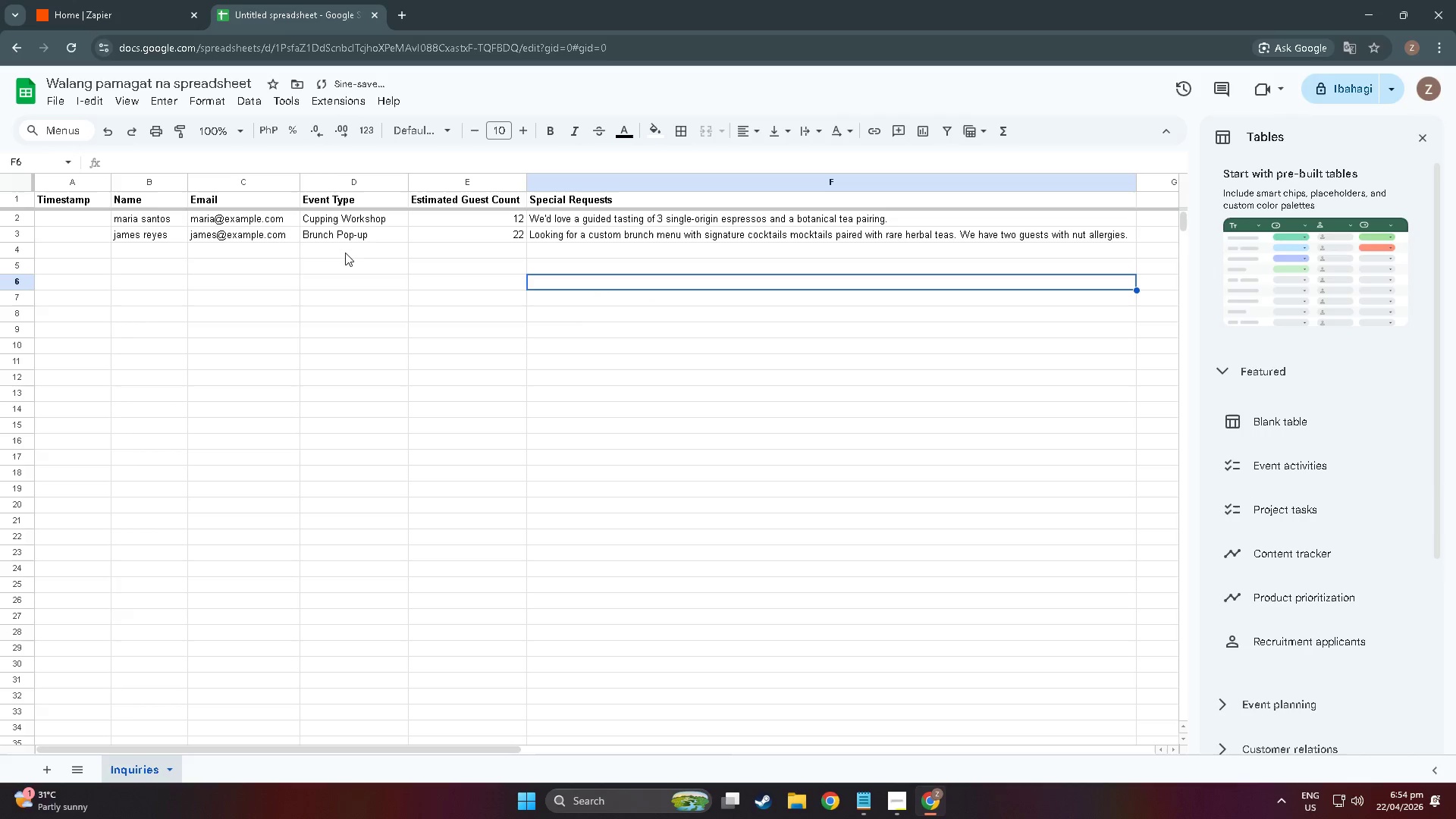 
left_click([131, 252])
 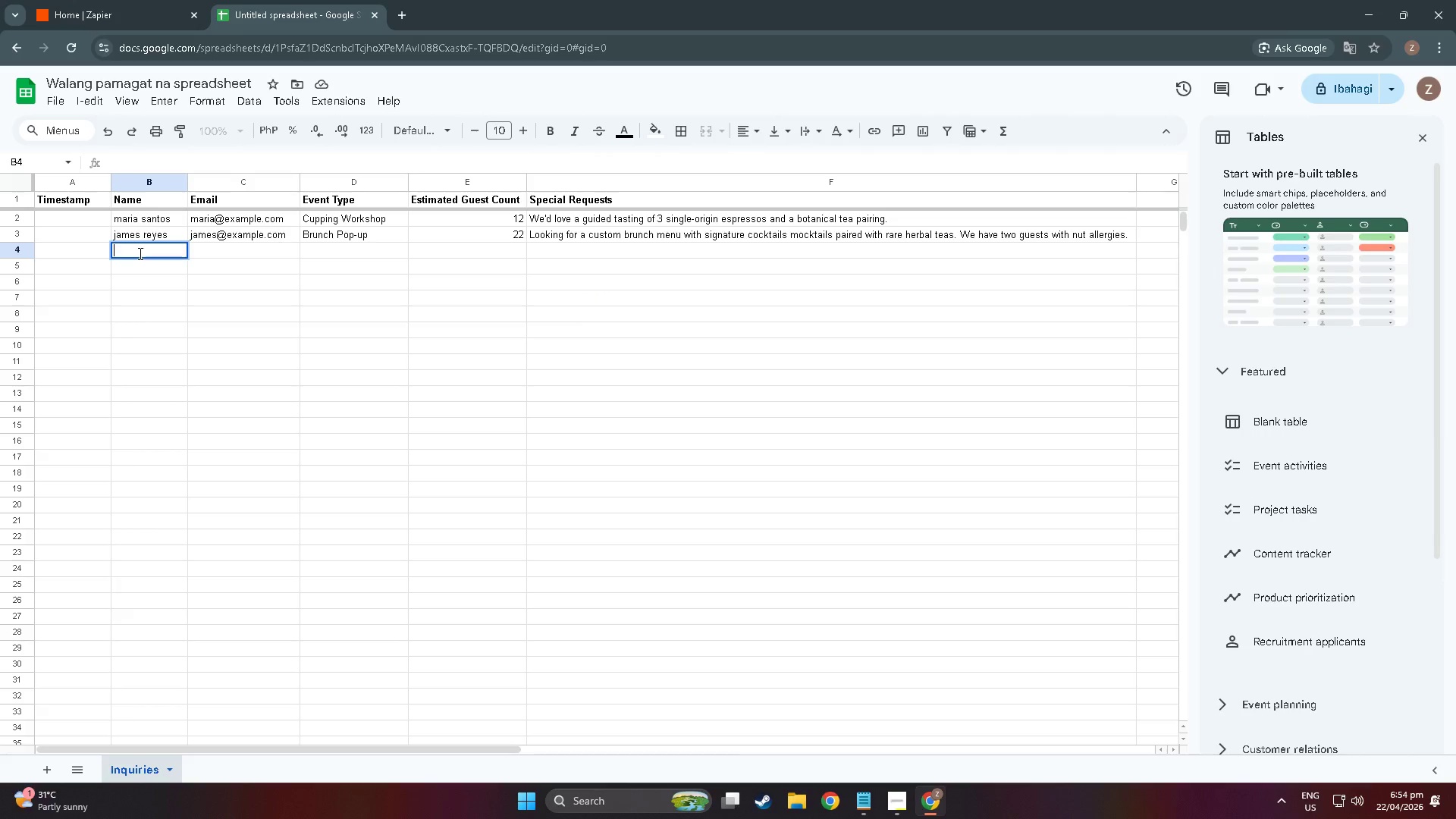 
wait(6.55)
 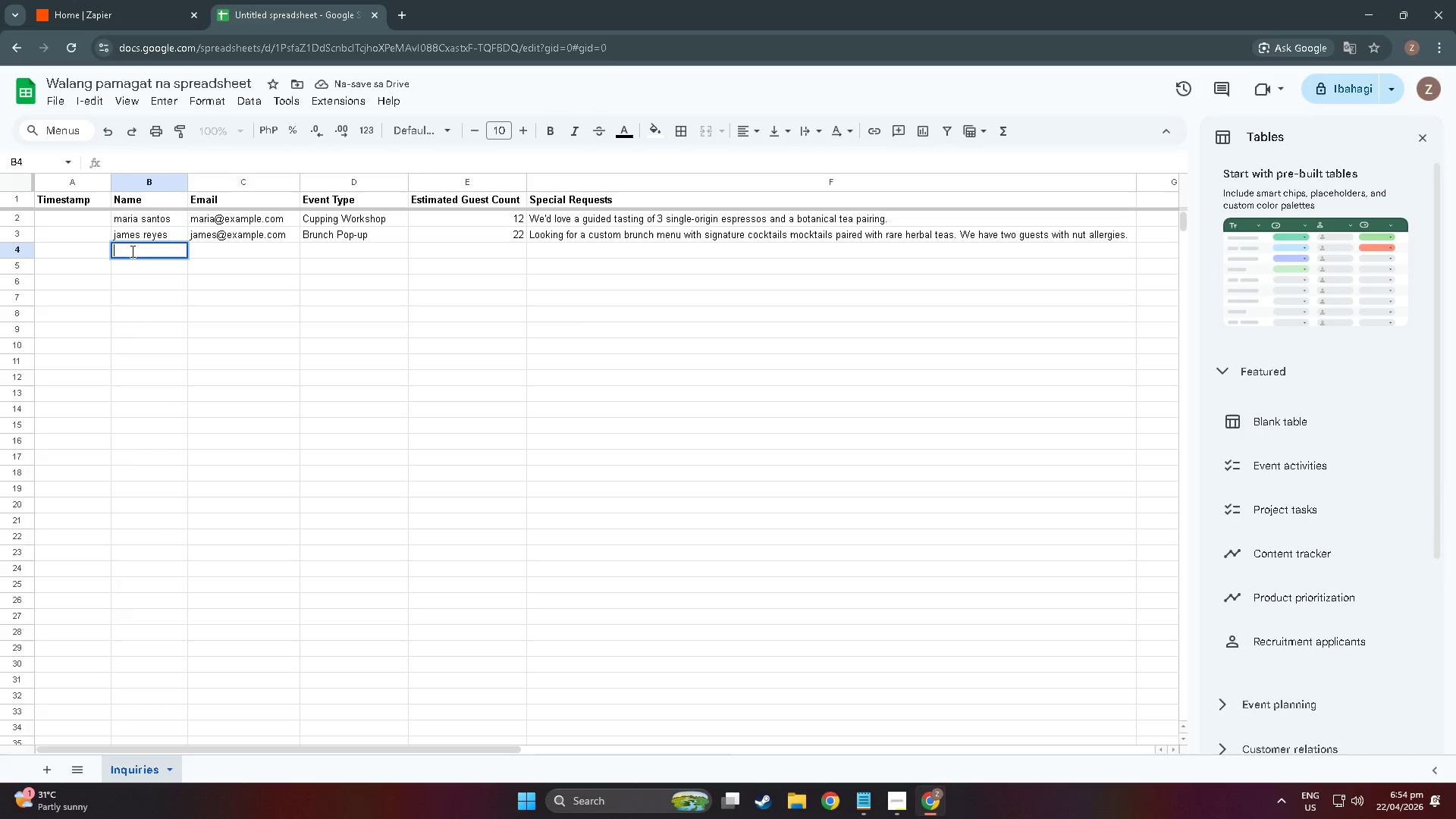 
type(event)
key(Backspace)
key(Backspace)
key(Backspace)
key(Backspace)
key(Backspace)
type(corporate ve)
key(Backspace)
key(Backspace)
type(evenb)
key(Backspace)
key(Backspace)
type(nts BGC)
 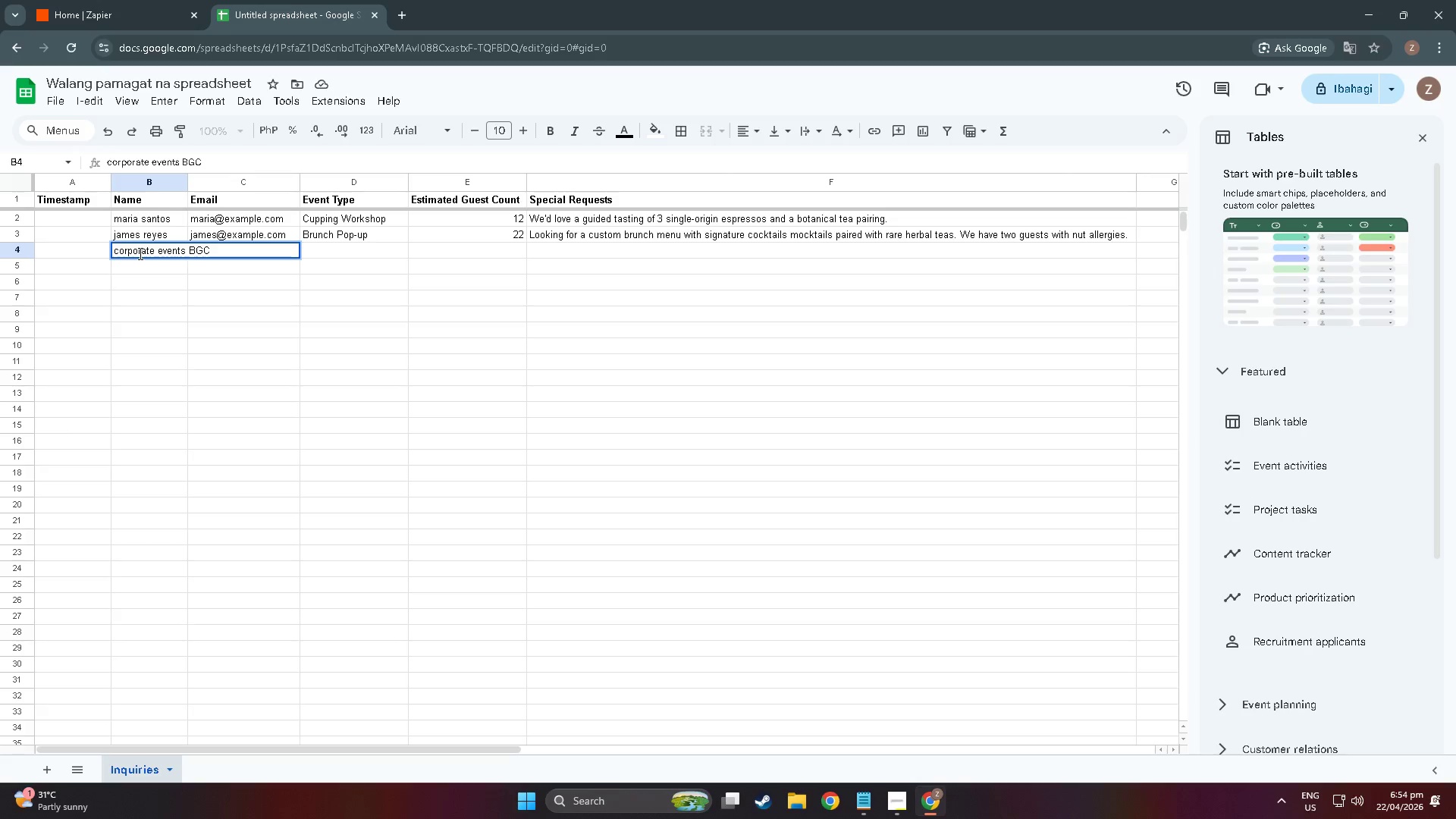 
left_click_drag(start_coordinate=[190, 180], to_coordinate=[215, 184])
 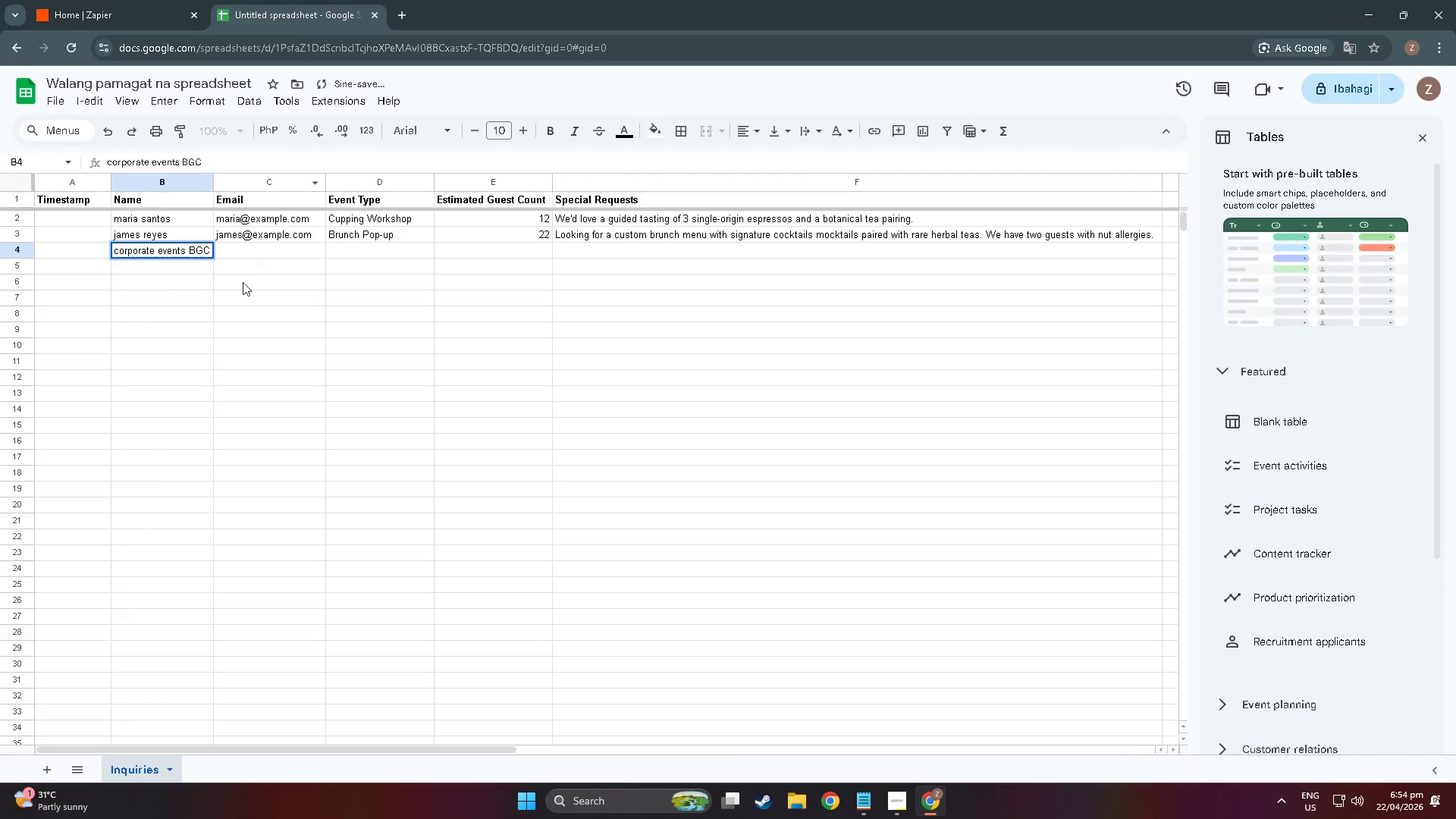 
double_click([253, 244])
 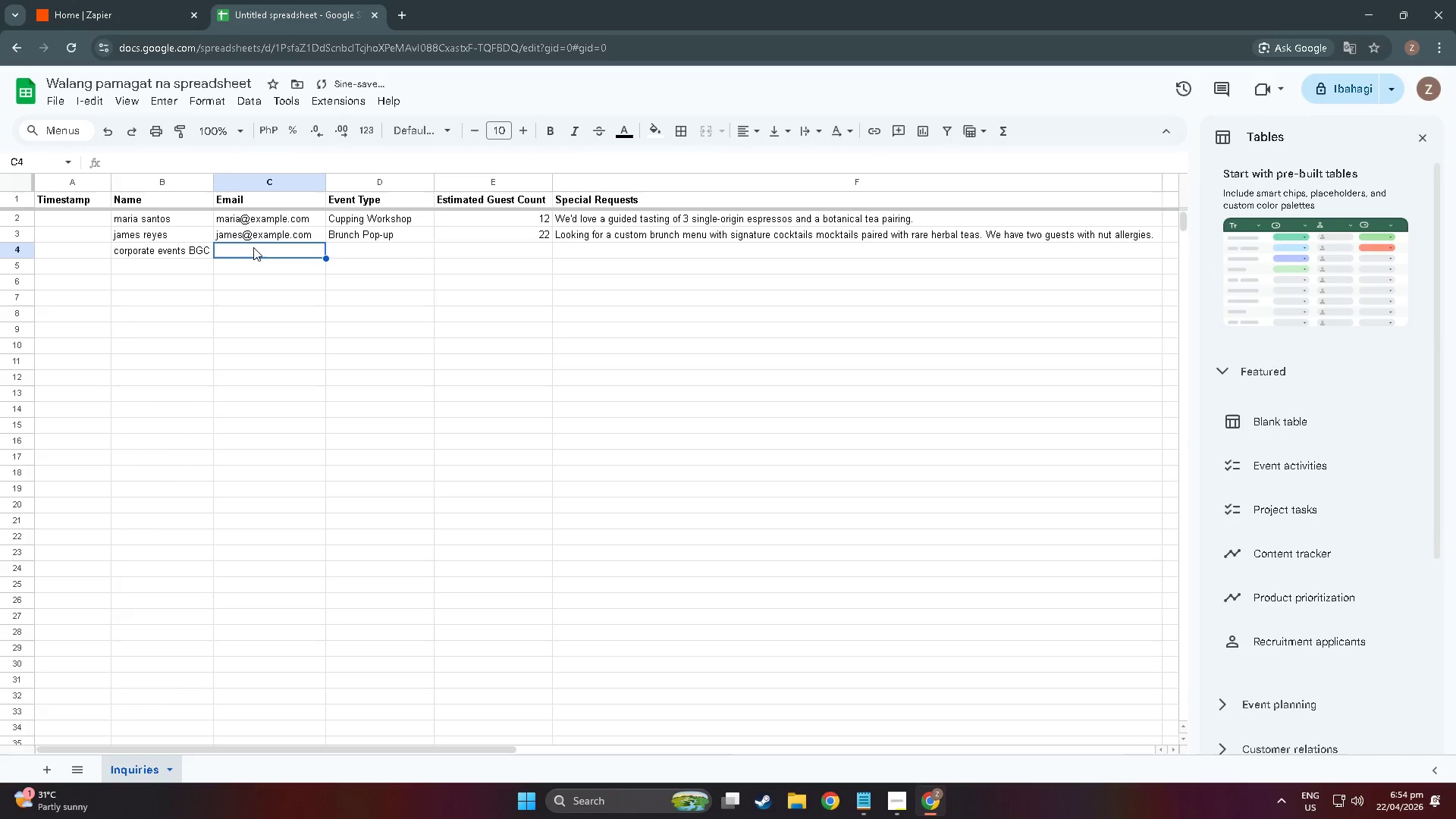 
triple_click([255, 251])
 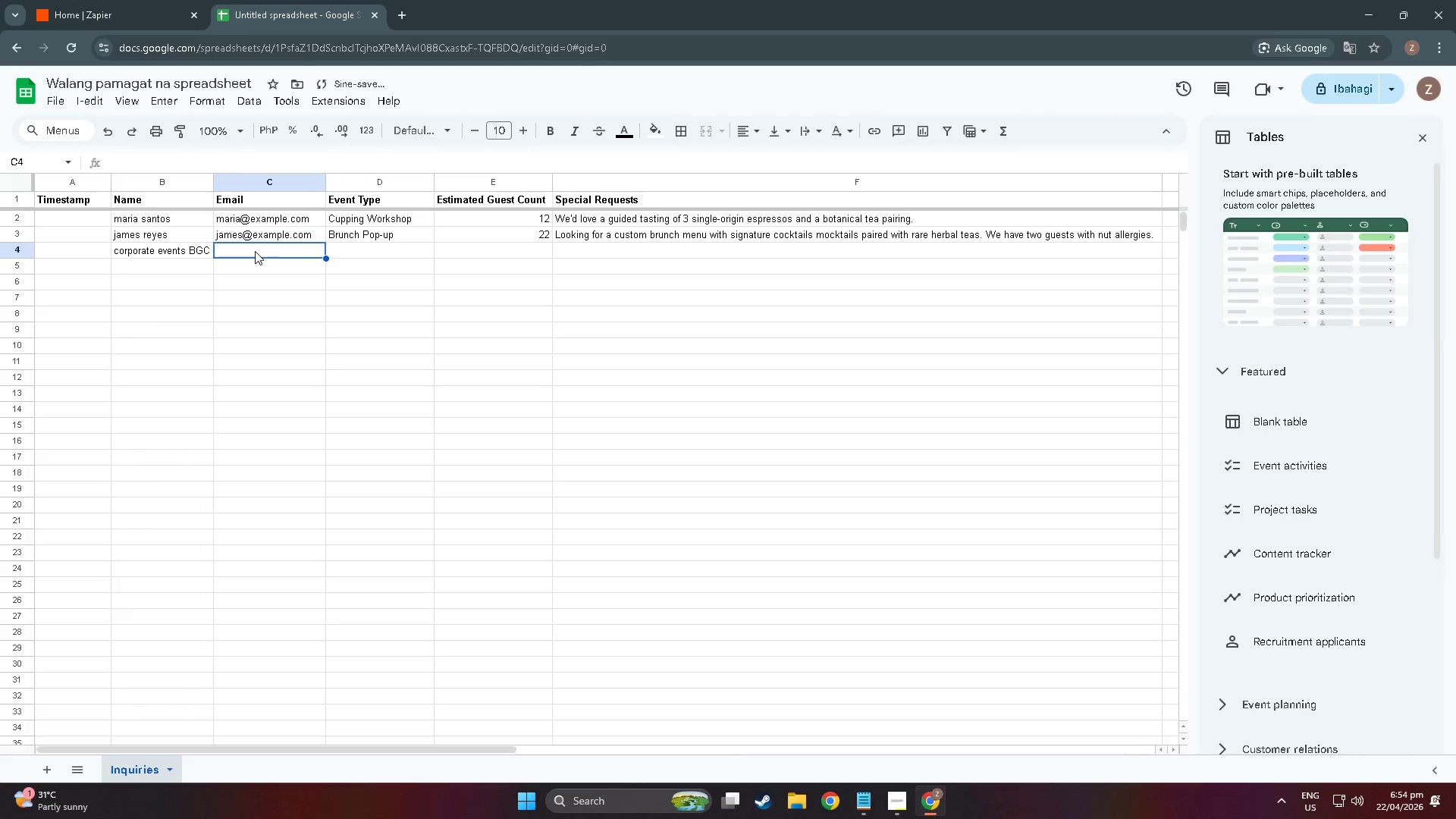 
triple_click([255, 251])
 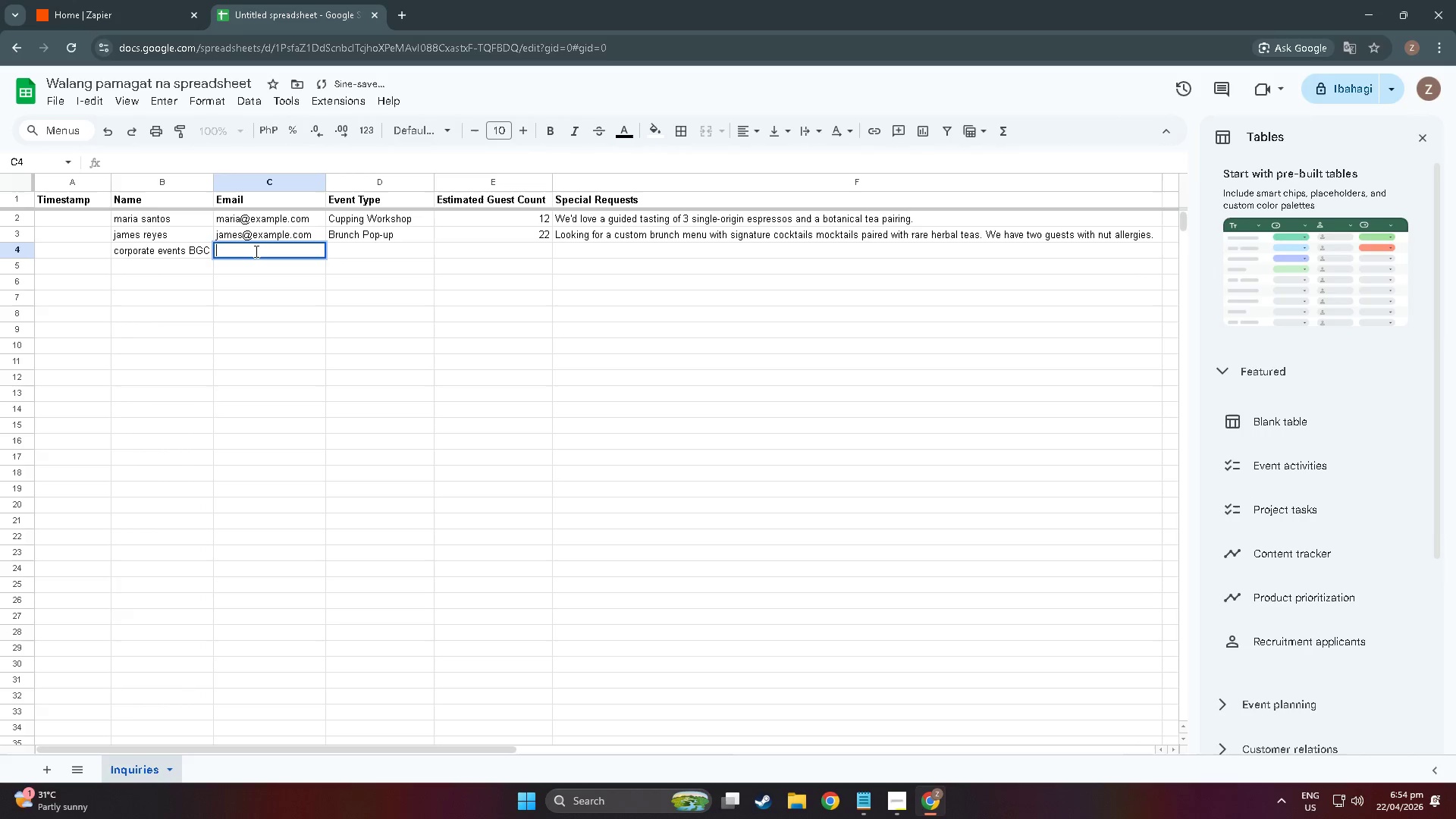 
triple_click([255, 251])
 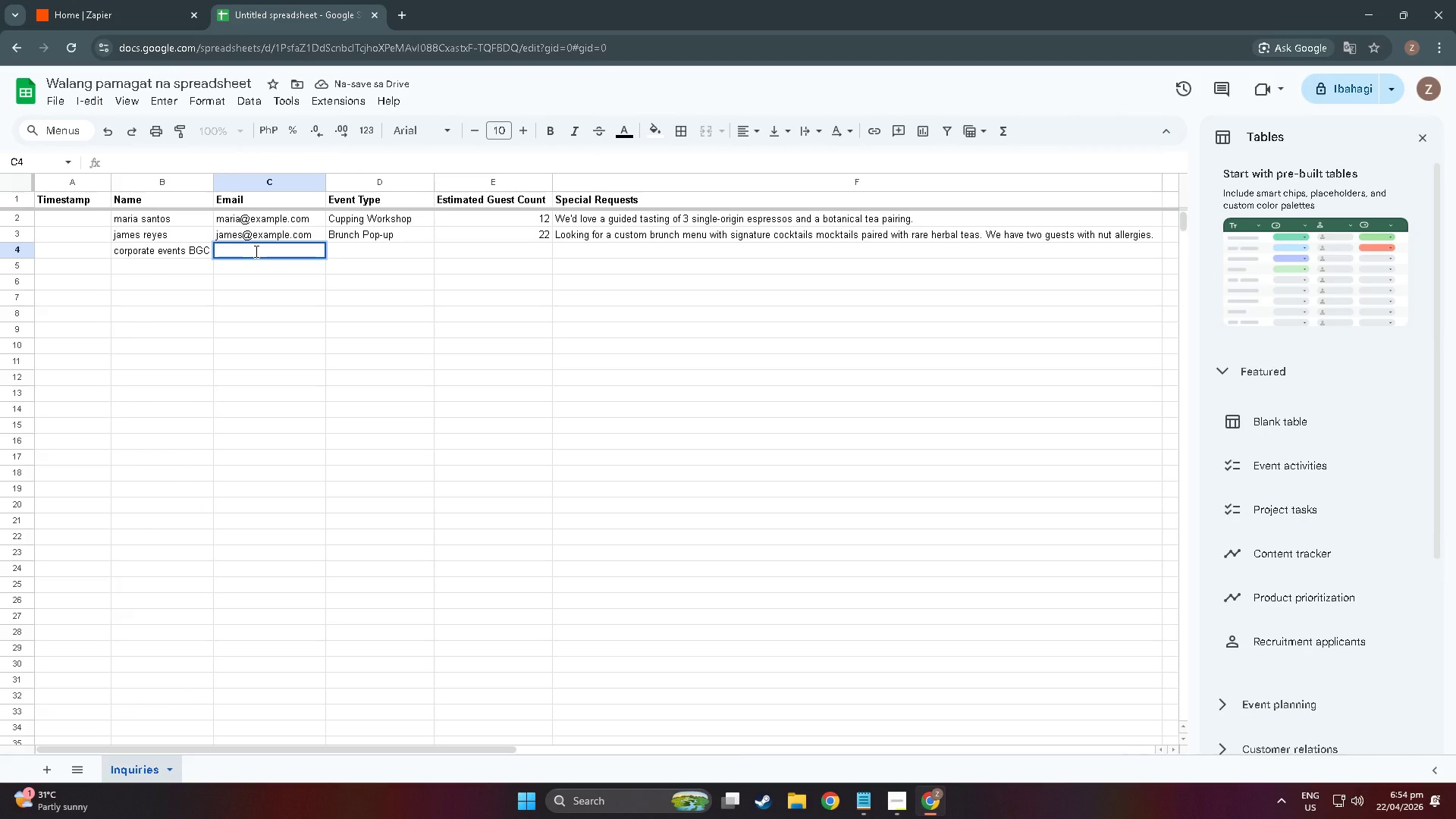 
type(eeve)
key(Backspace)
key(Backspace)
key(Backspace)
type(vents@bg)
key(Backspace)
key(Backspace)
type(bgcoffice)
 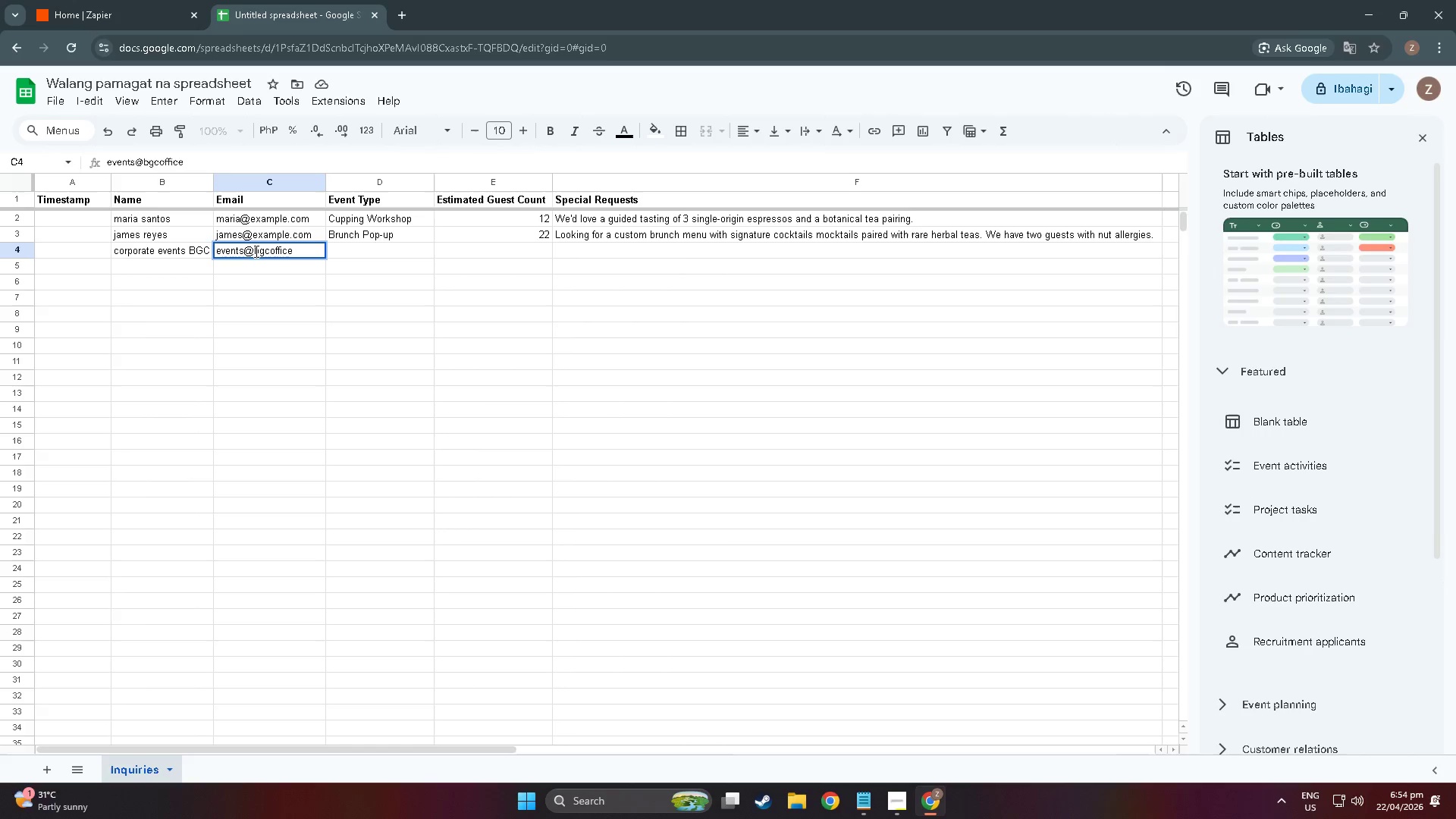 
hold_key(key=ShiftLeft, duration=0.48)
 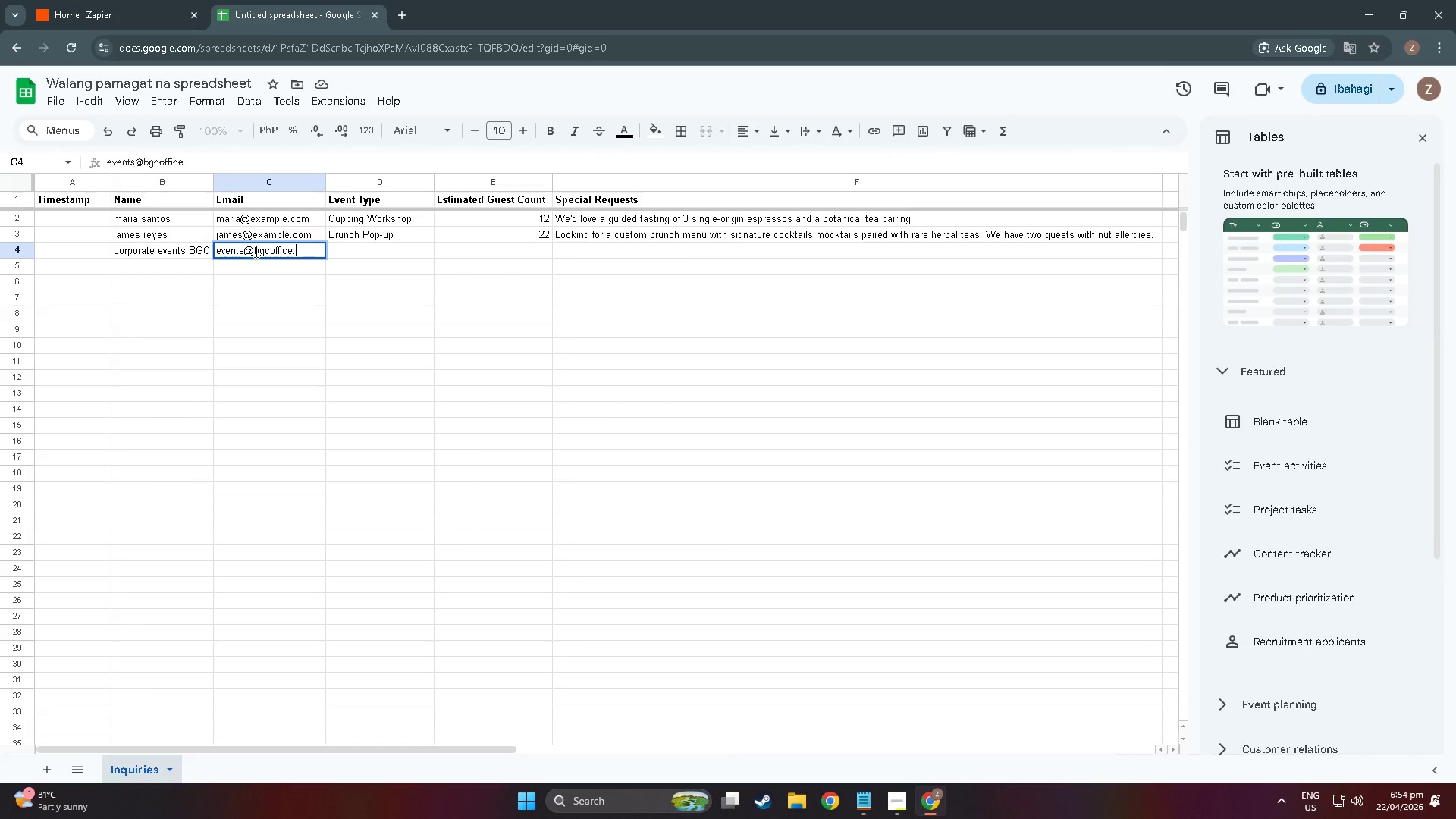 
type(.com)
key(Tab)
type(Full Buyout)
key(Tab)
 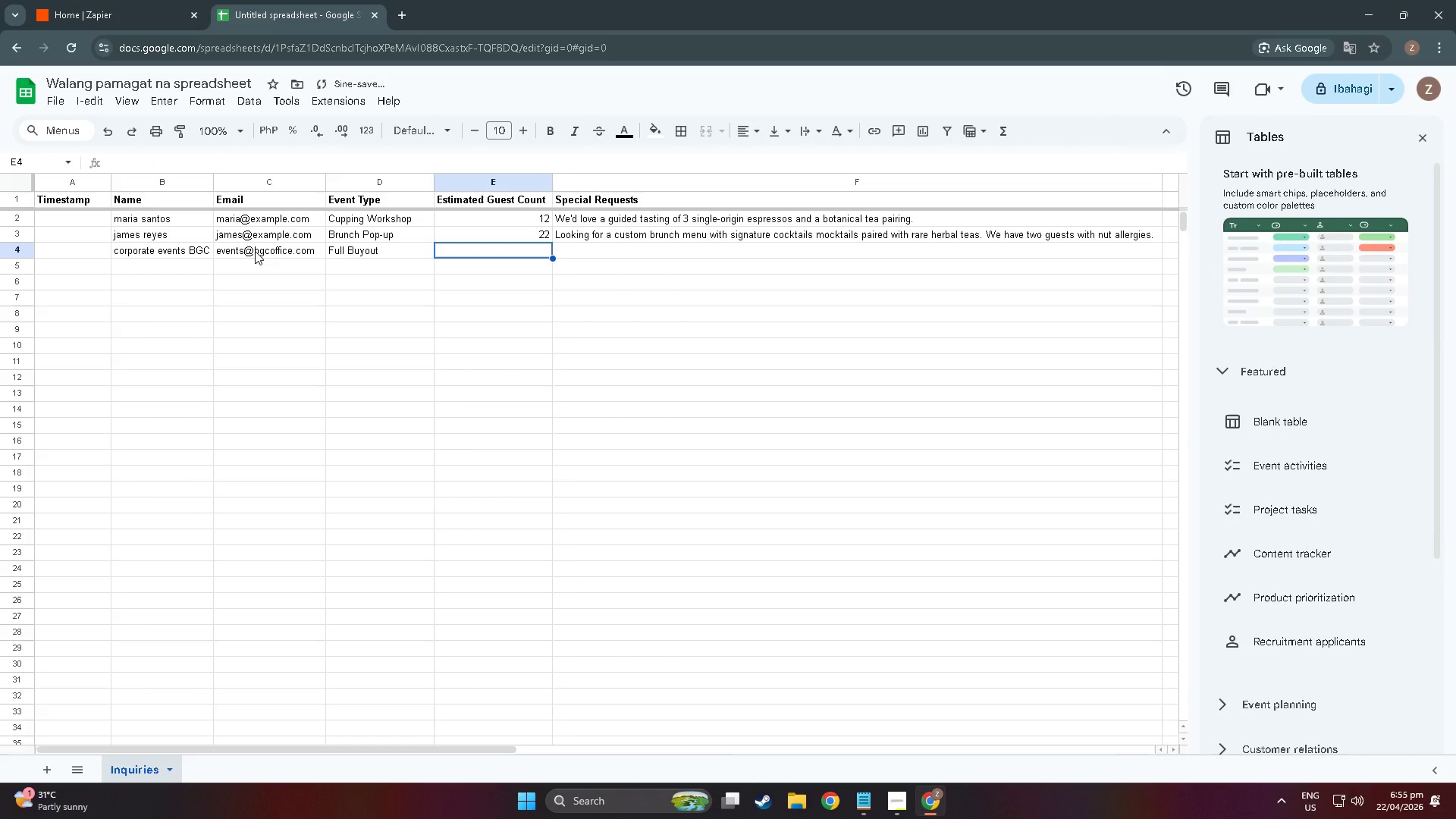 
key(Numpad4)
 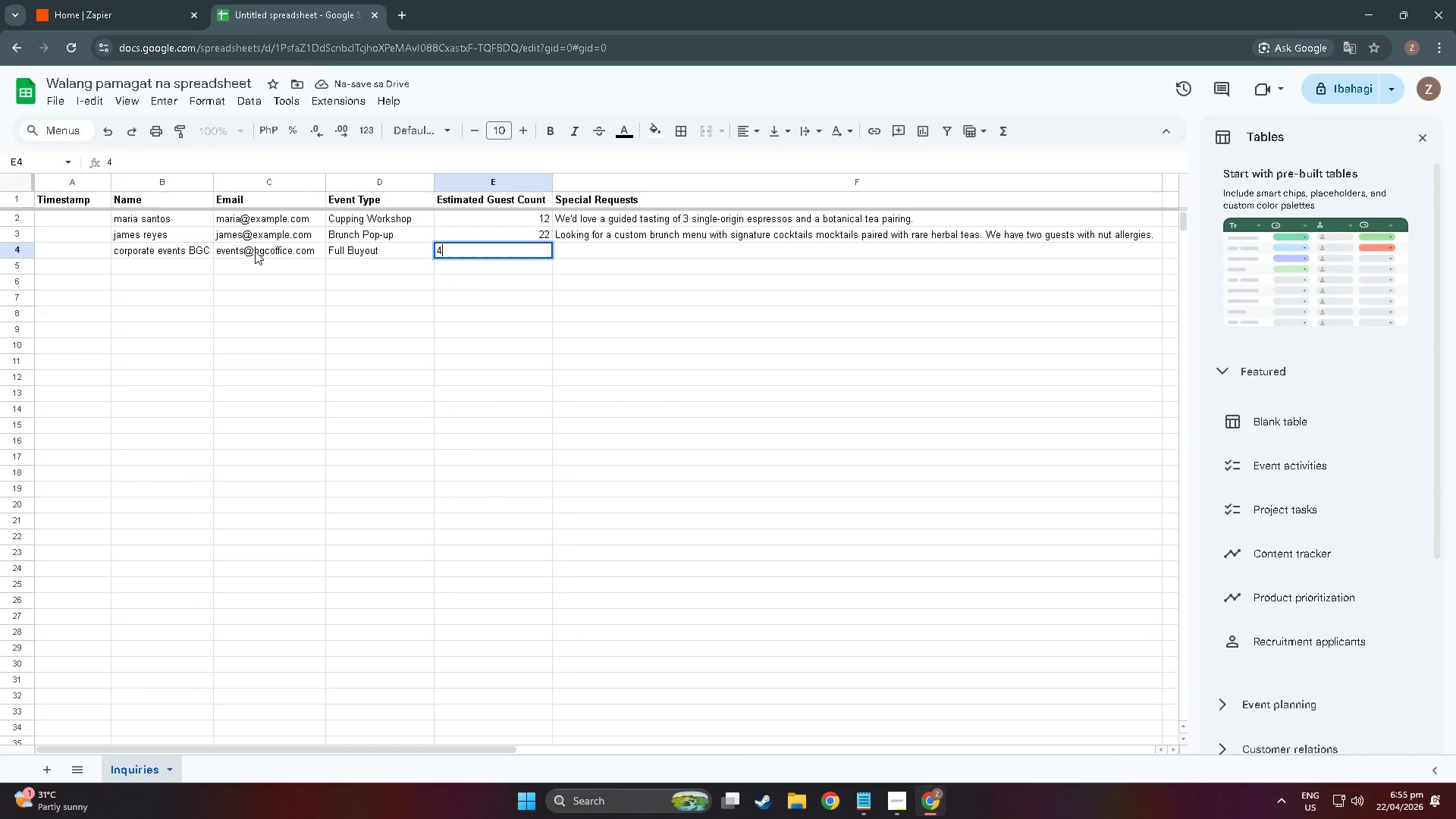 
key(Tab)
 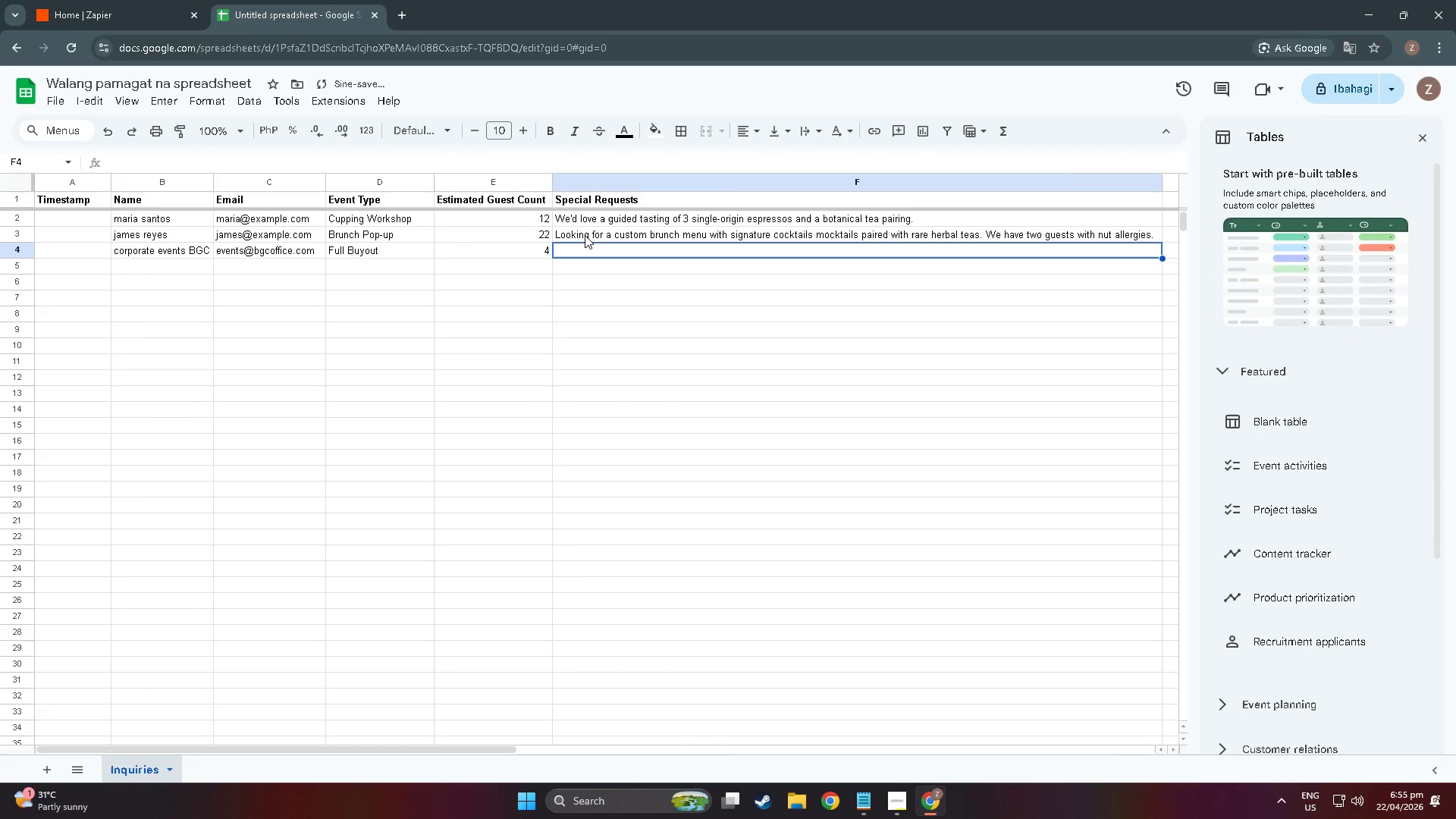 
double_click([551, 246])
 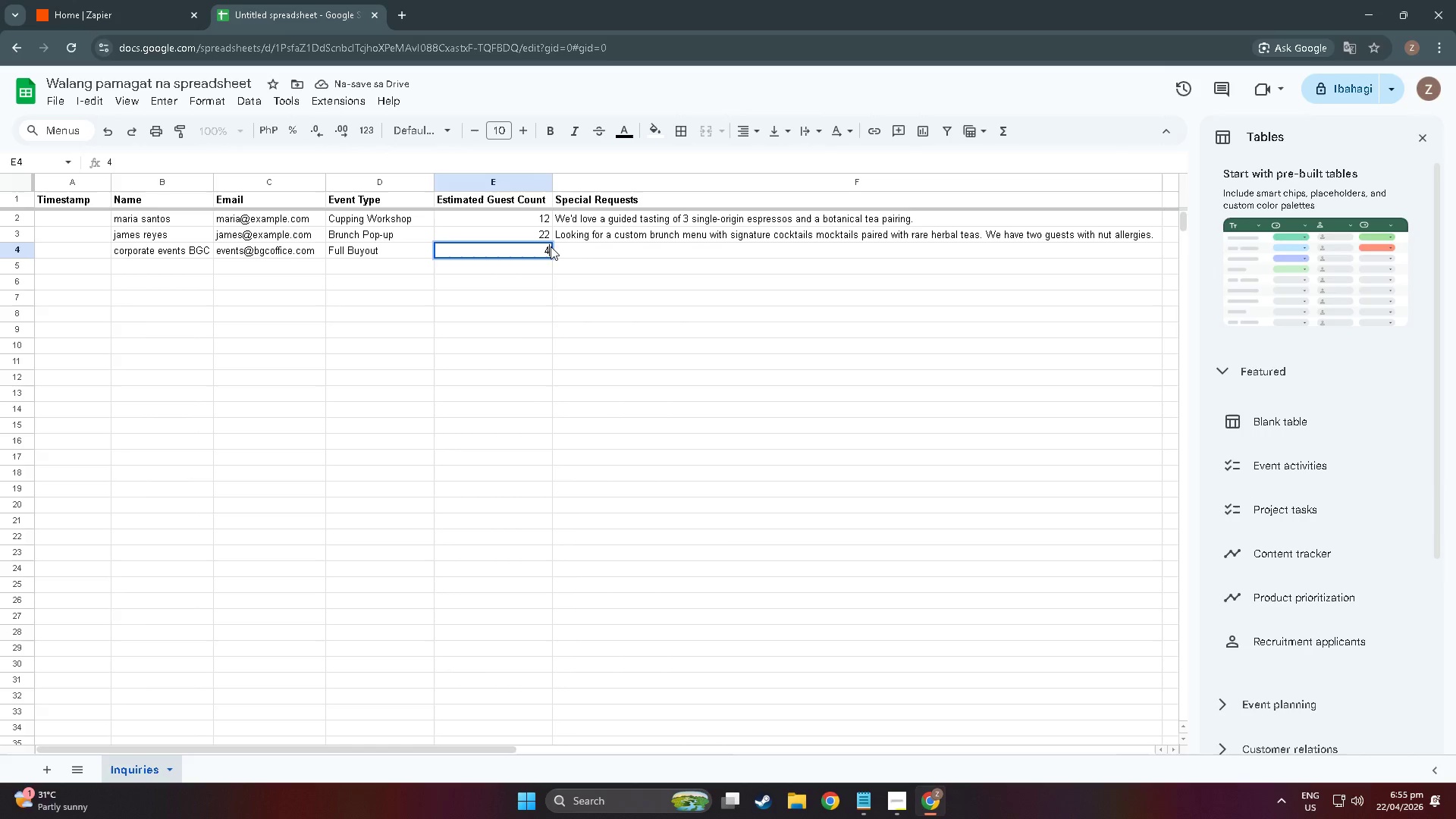 
triple_click([551, 246])
 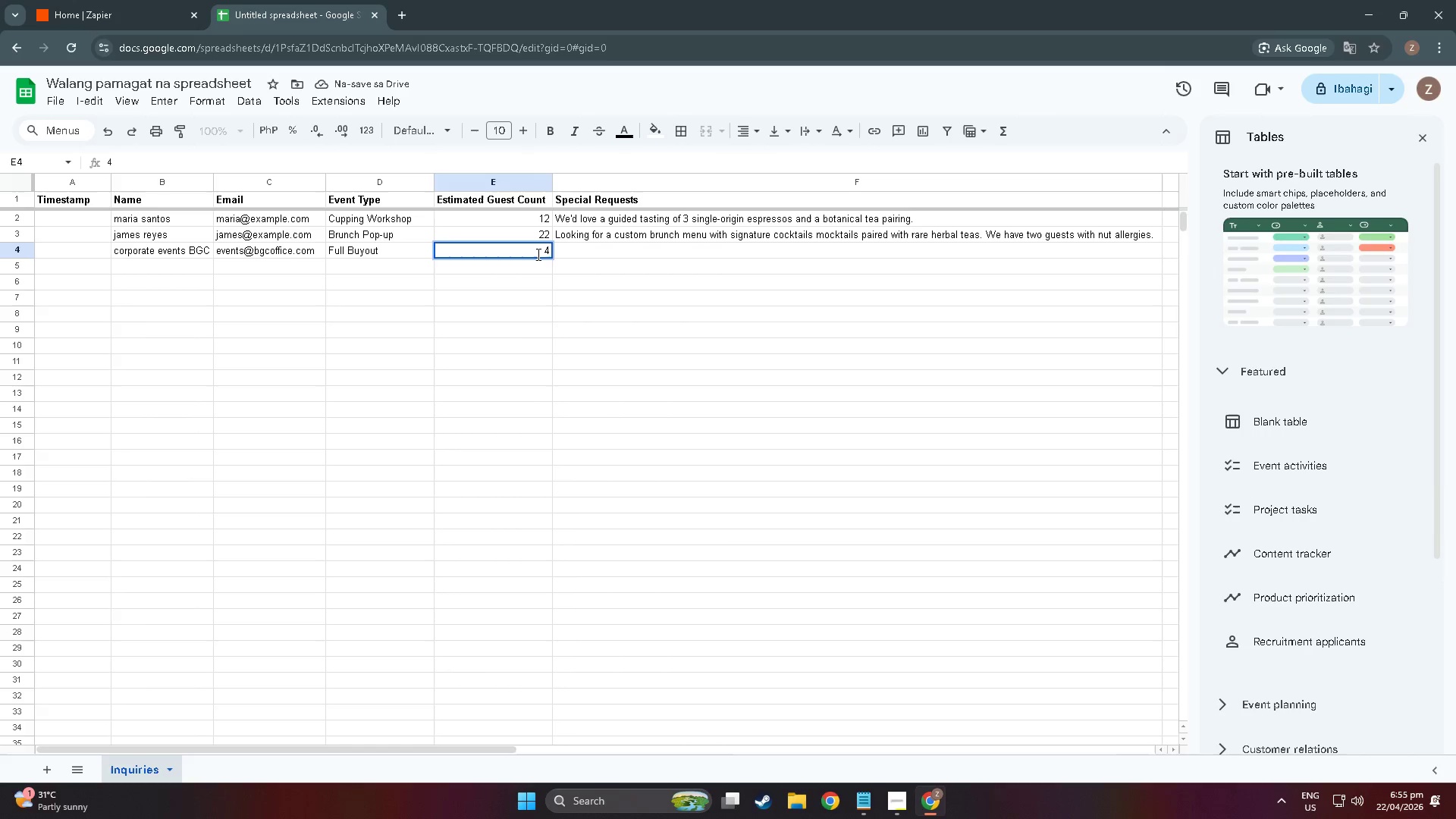 
double_click([536, 254])
 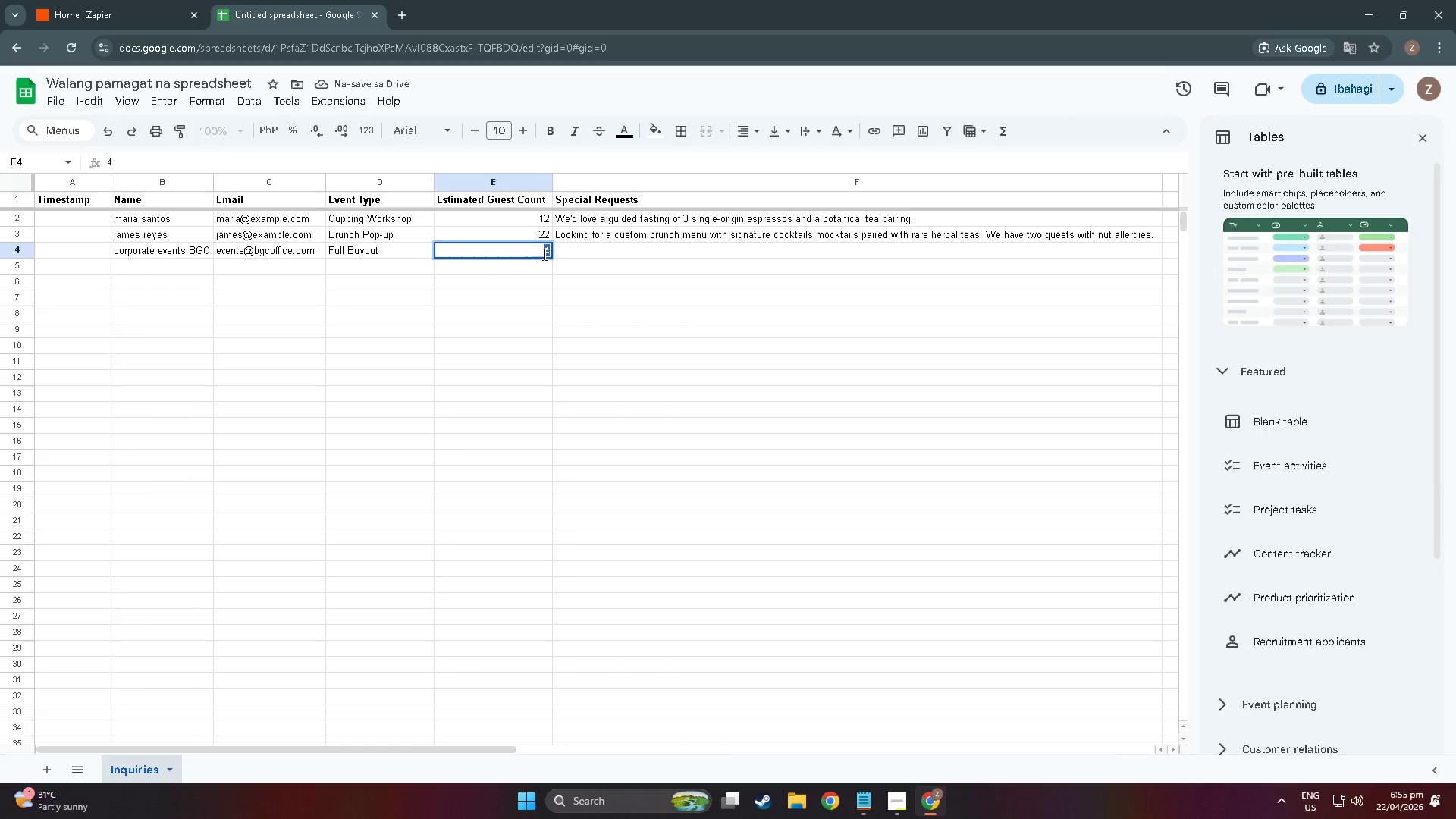 
triple_click([544, 254])
 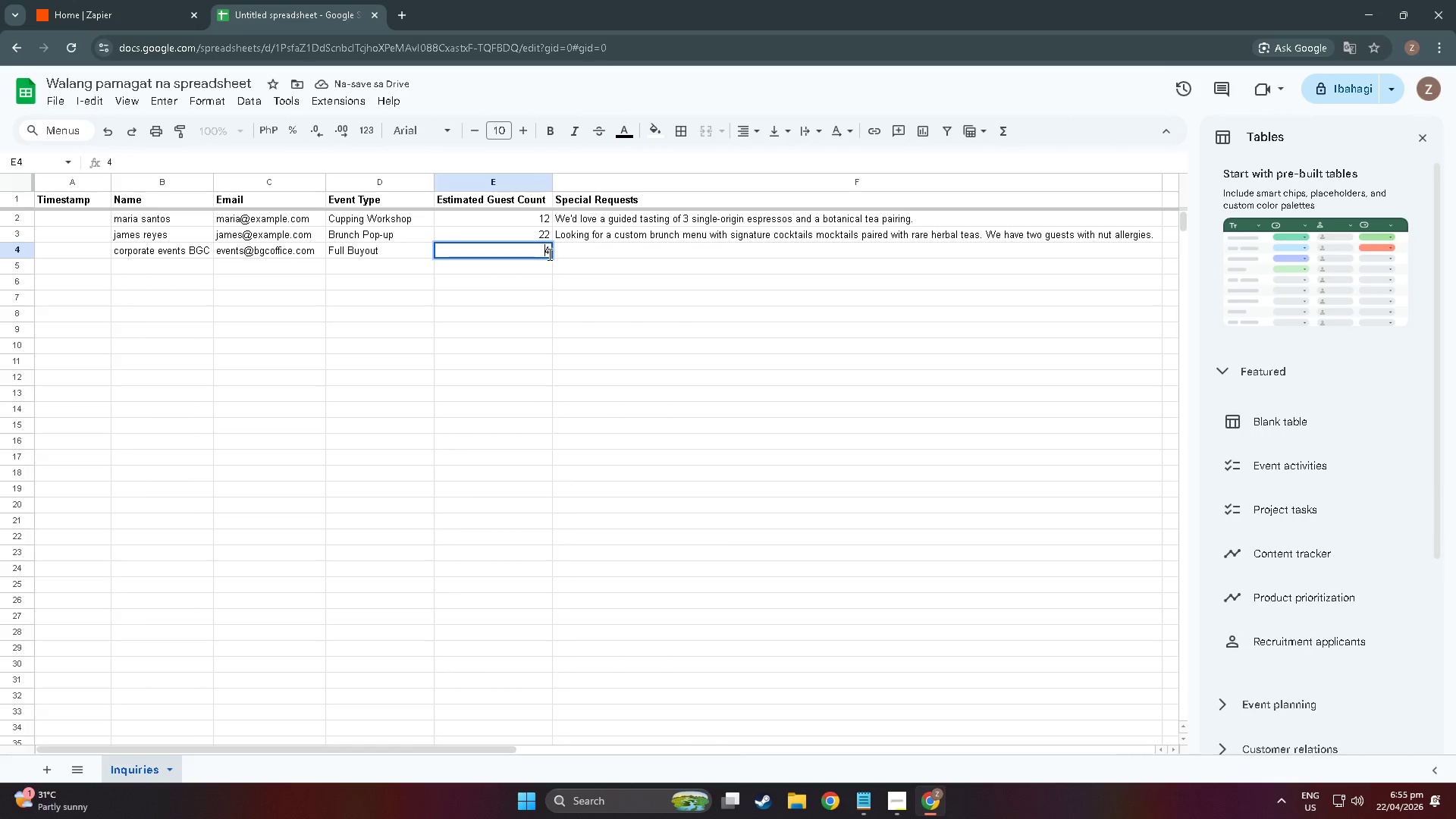 
triple_click([548, 254])
 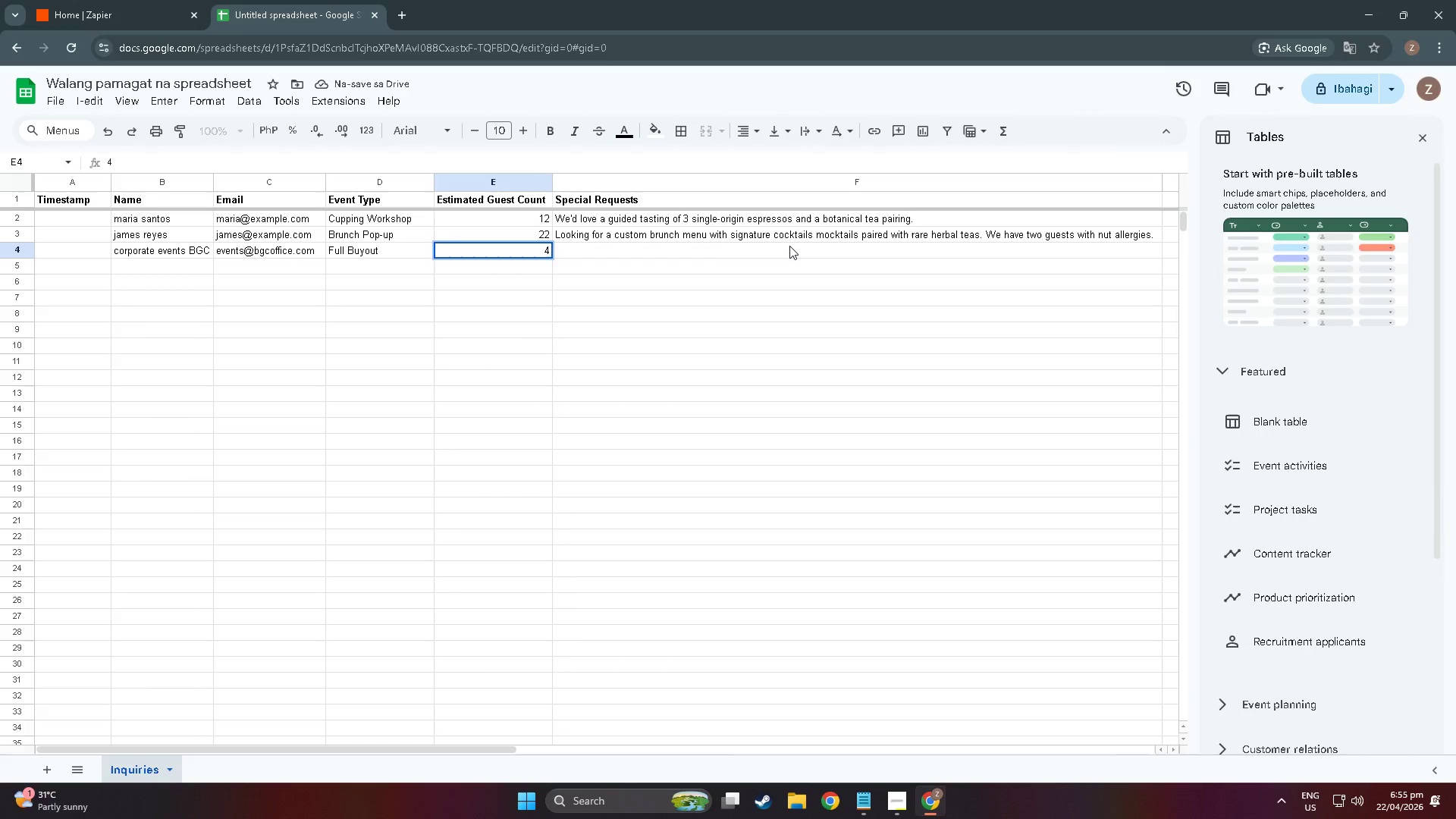 
key(Numpad6)
 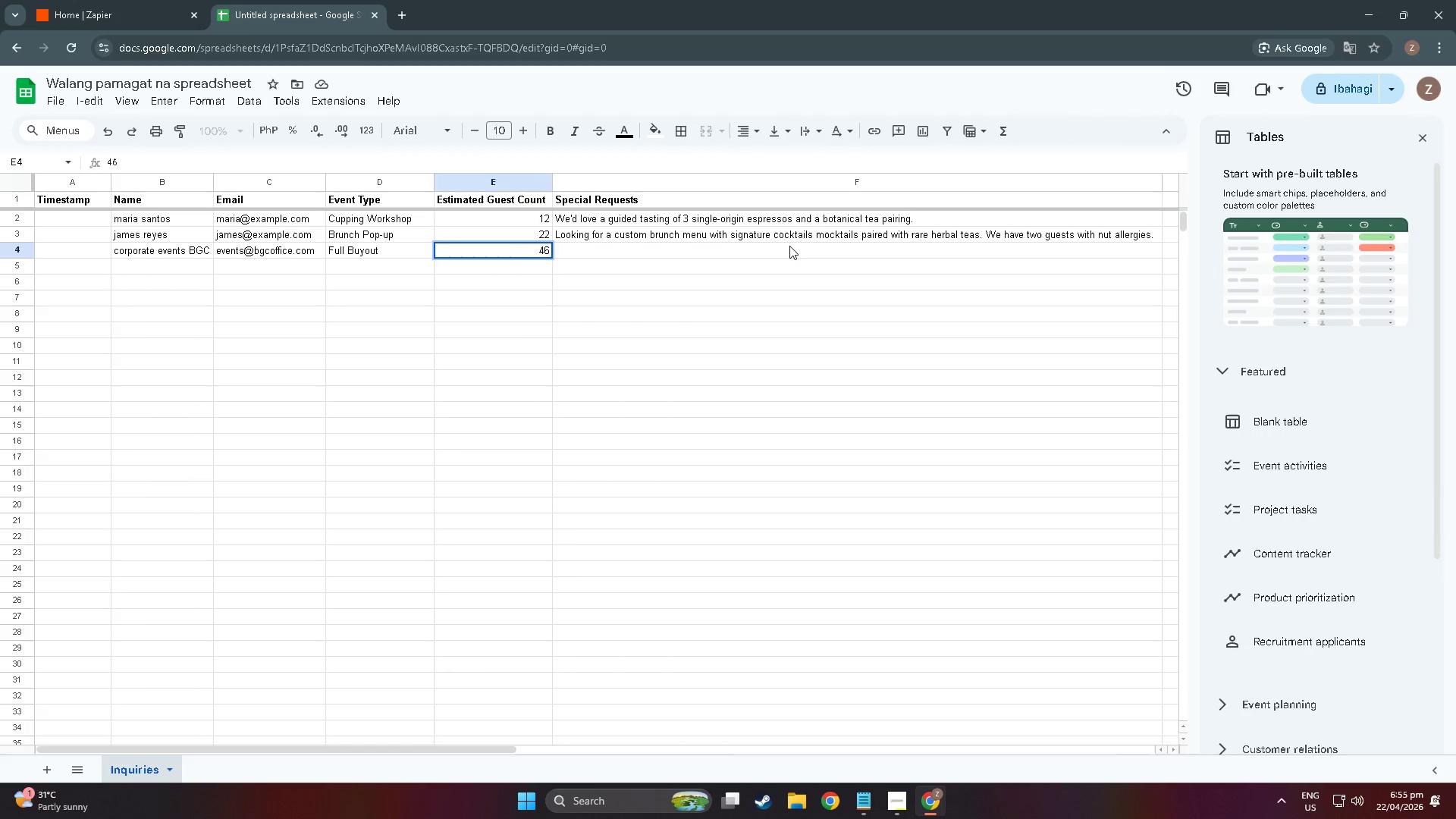 
key(Backspace)
 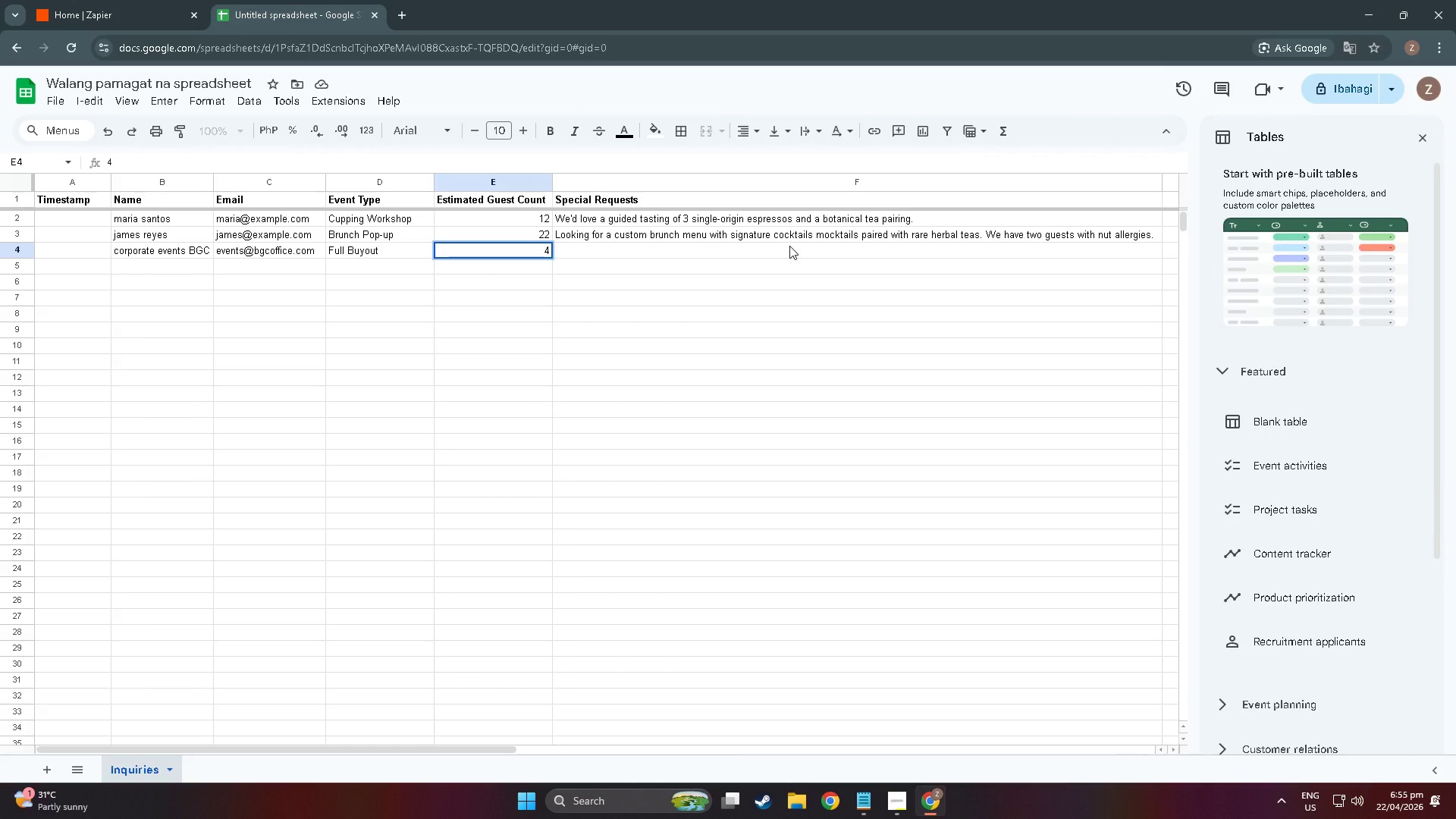 
key(Numpad5)
 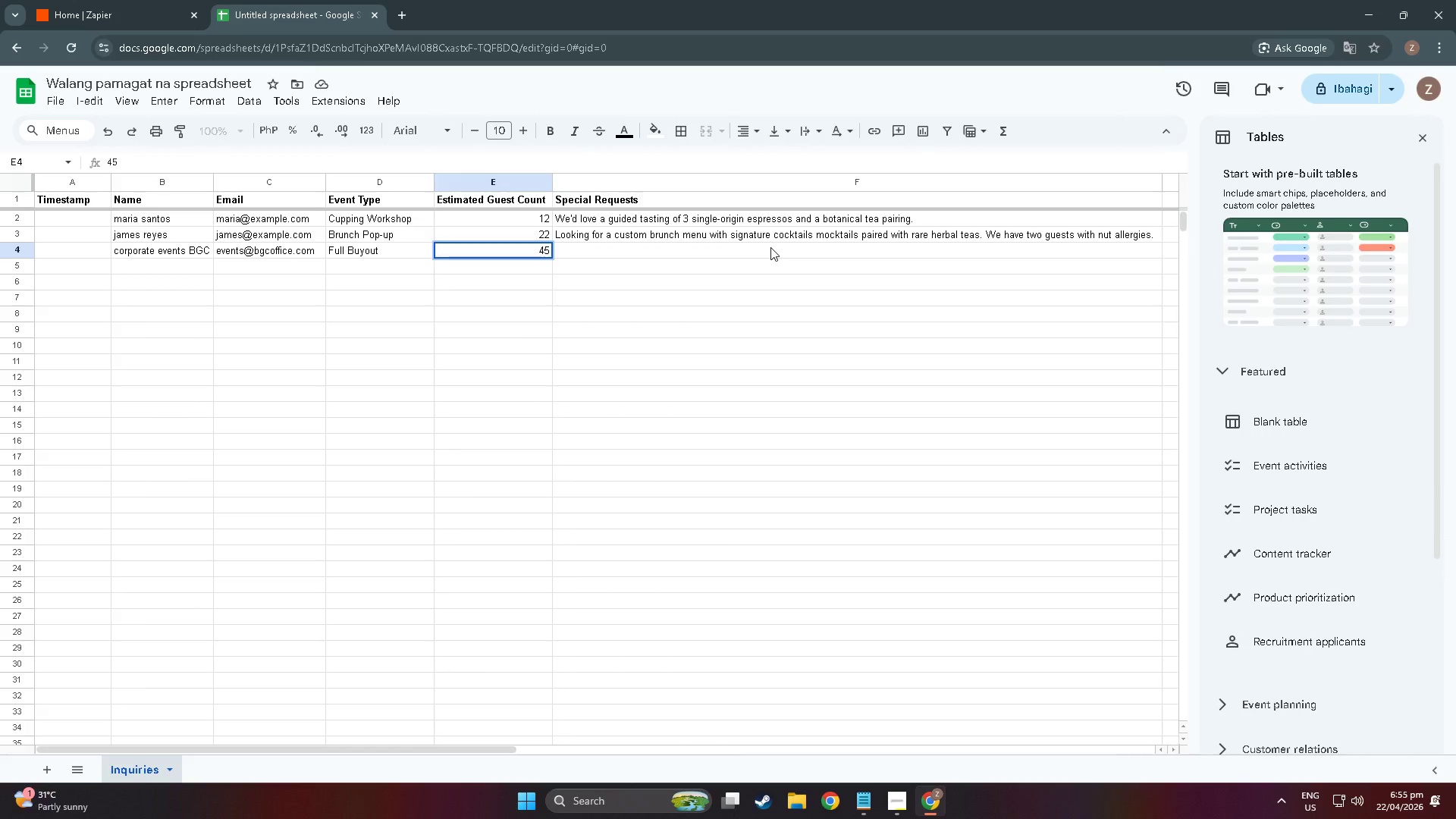 
double_click([770, 247])
 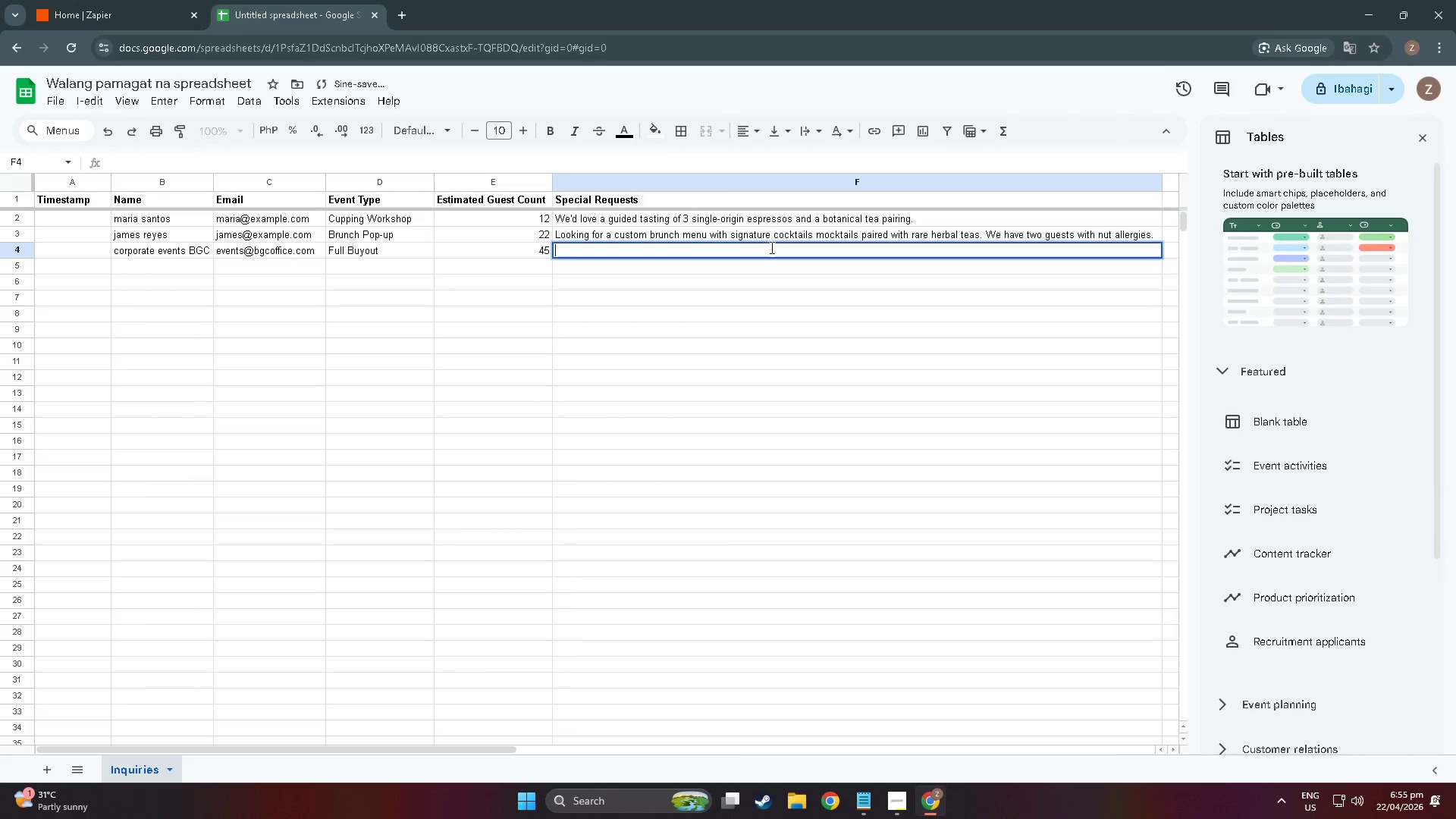 
triple_click([770, 247])
 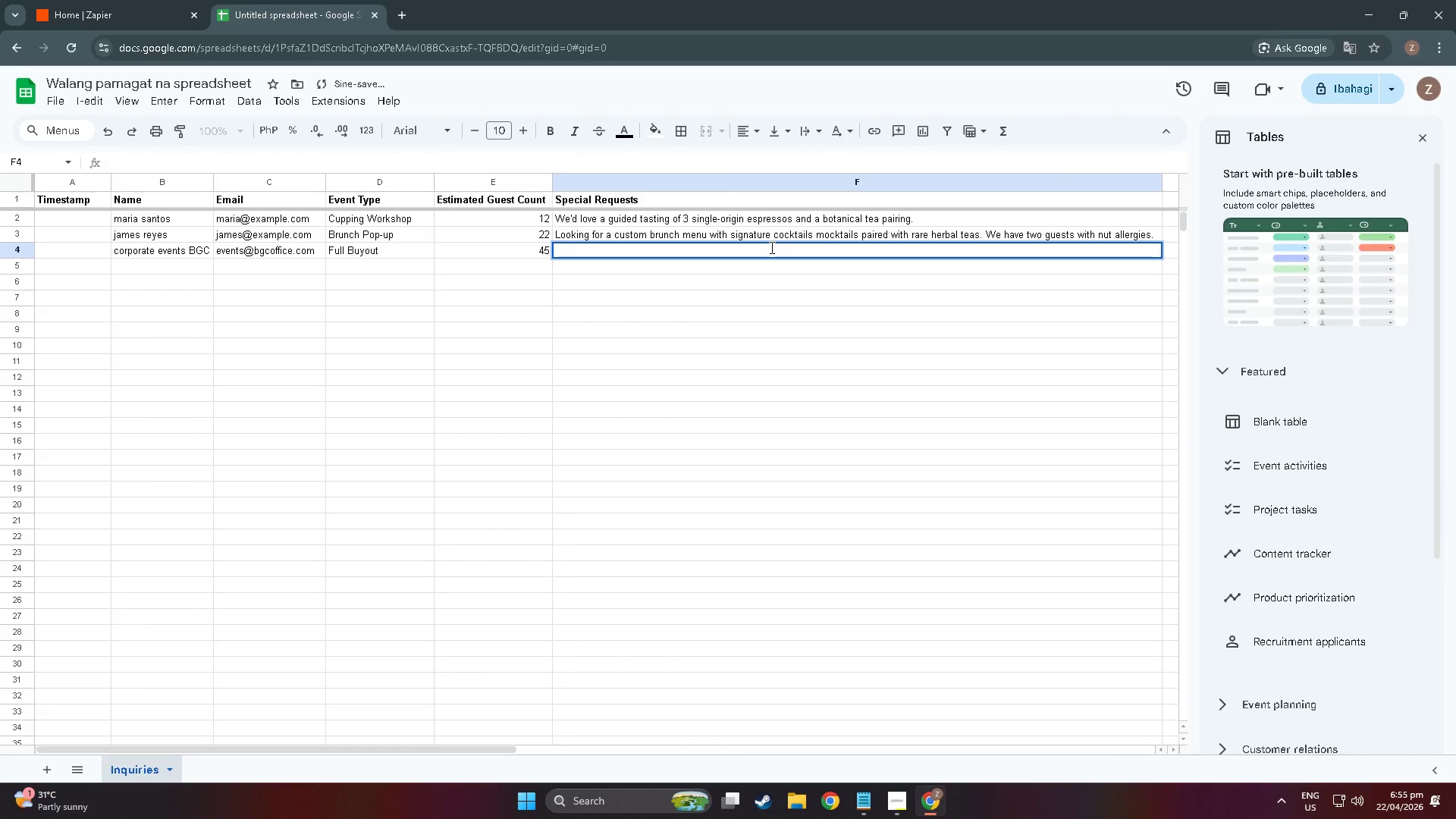 
type(Full veb)
key(Backspace)
type(nue exclusin)
key(Backspace)
type(ve rental for a product k)
key(Backspace)
type(launch event )
key(Backspace)
type(. Need complete catering service, custom signage.,)
key(Backspace)
key(Backspace)
type(, and AV setup for 45 guests.)
 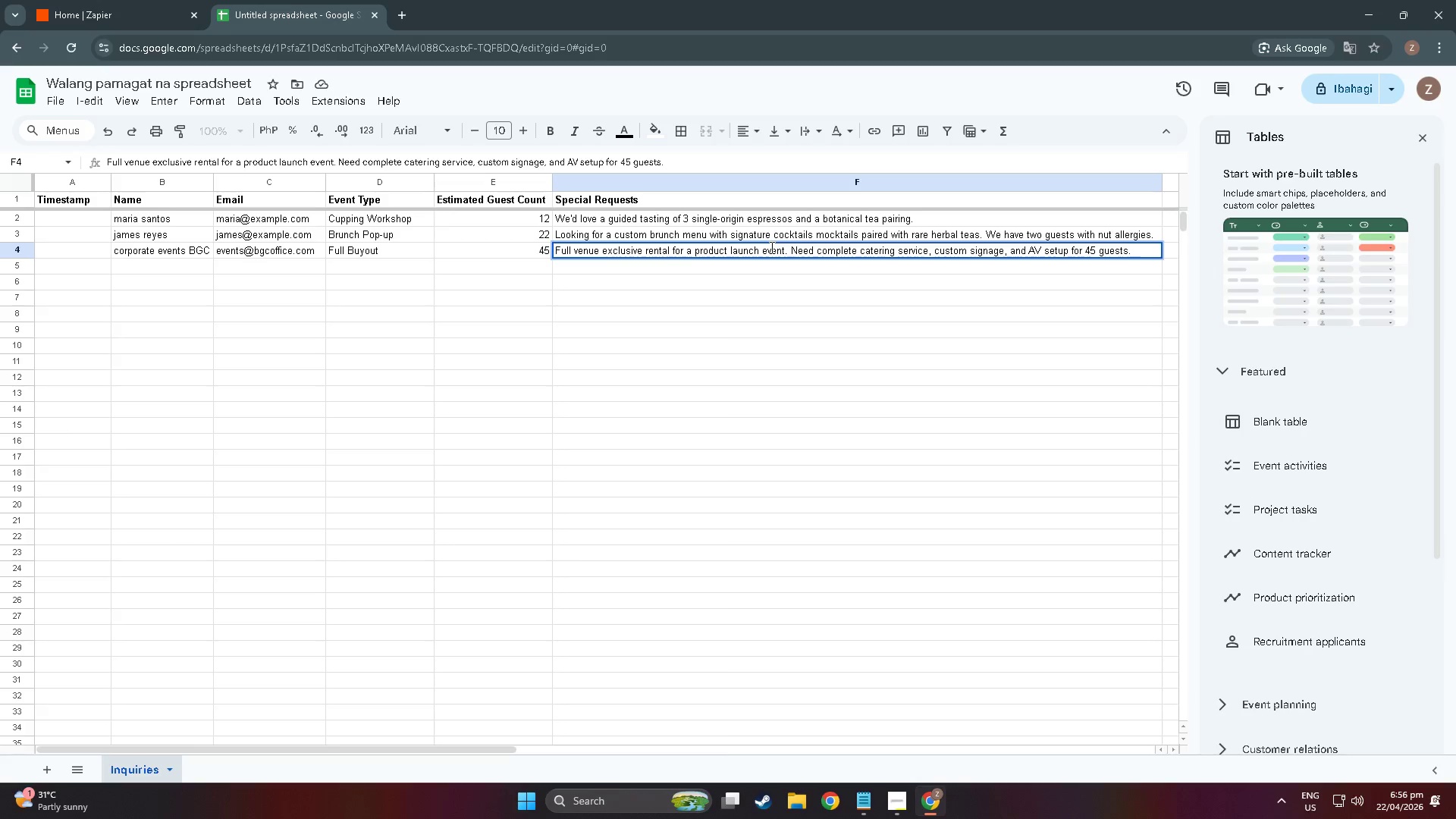 
wait(11.16)
 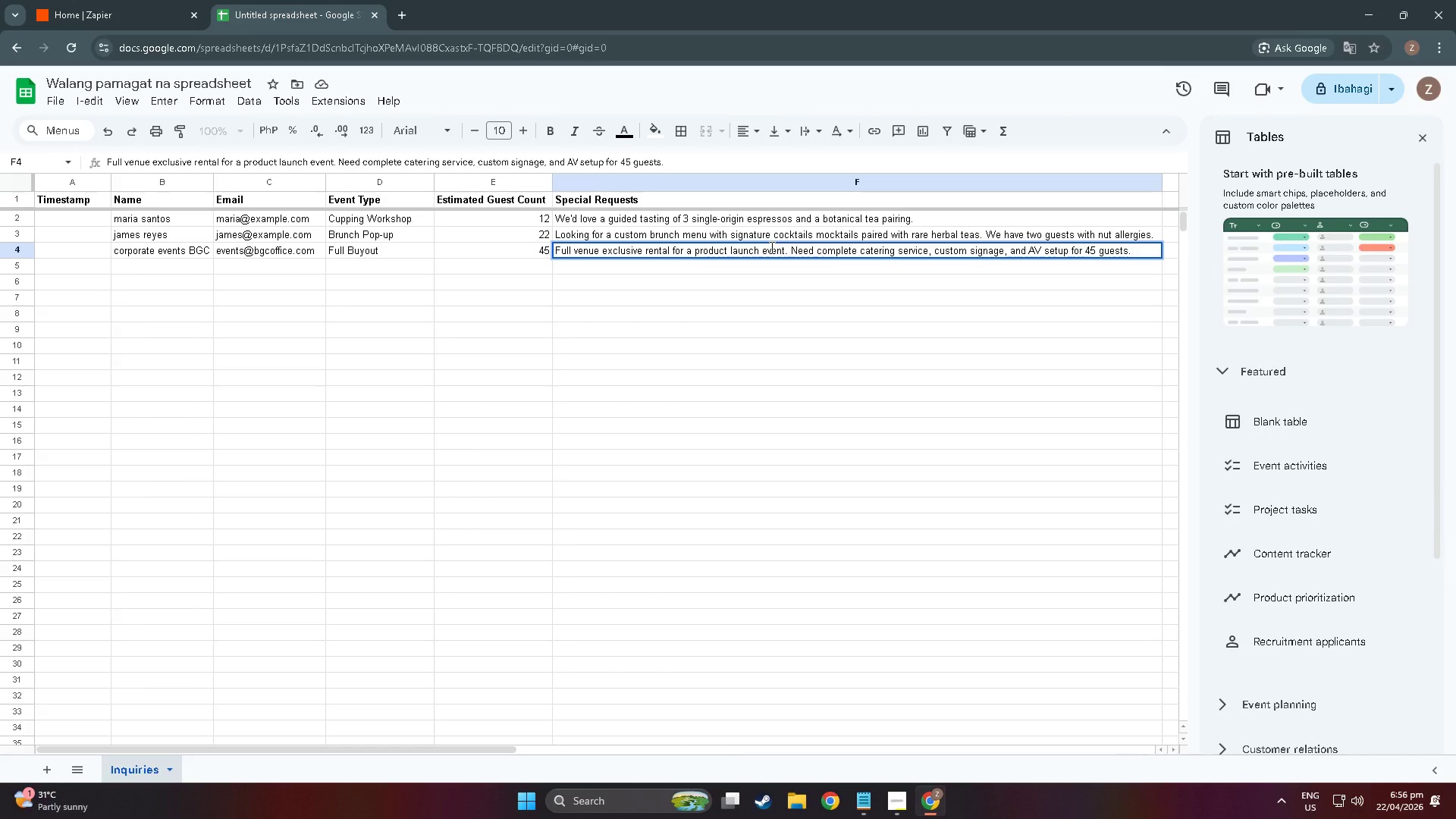 
left_click([46, 770])
 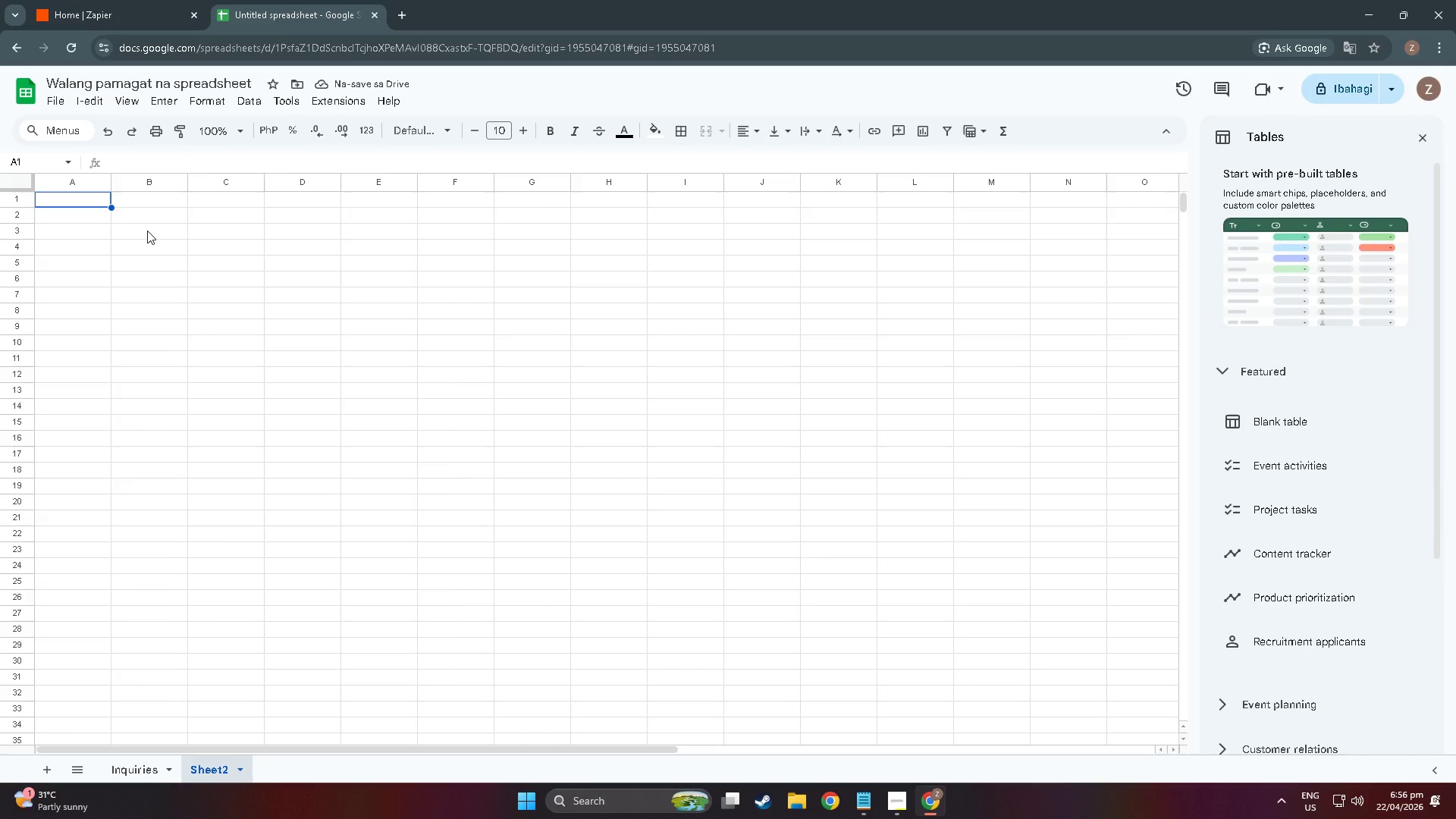 
wait(5.92)
 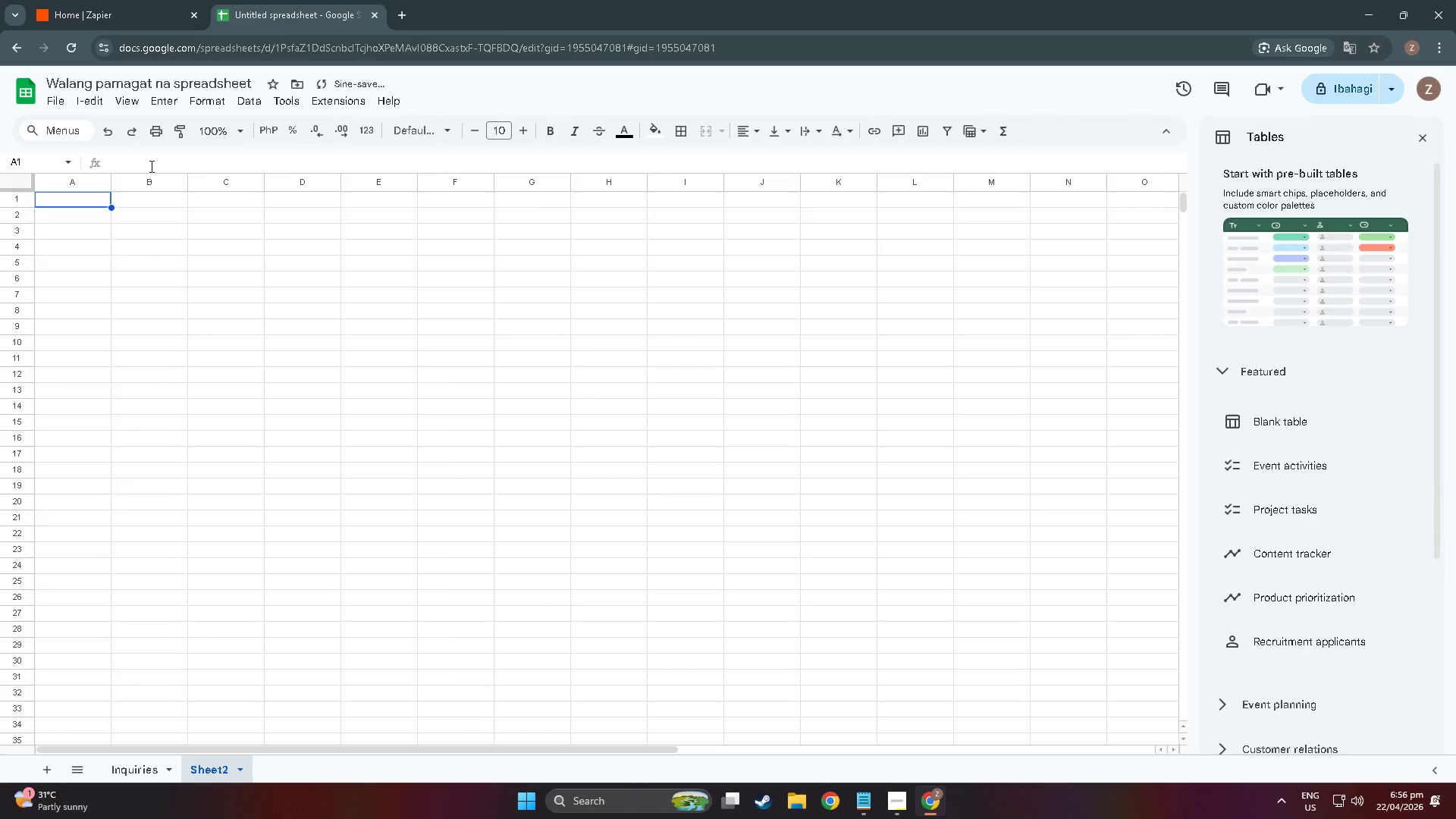 
left_click([214, 762])
 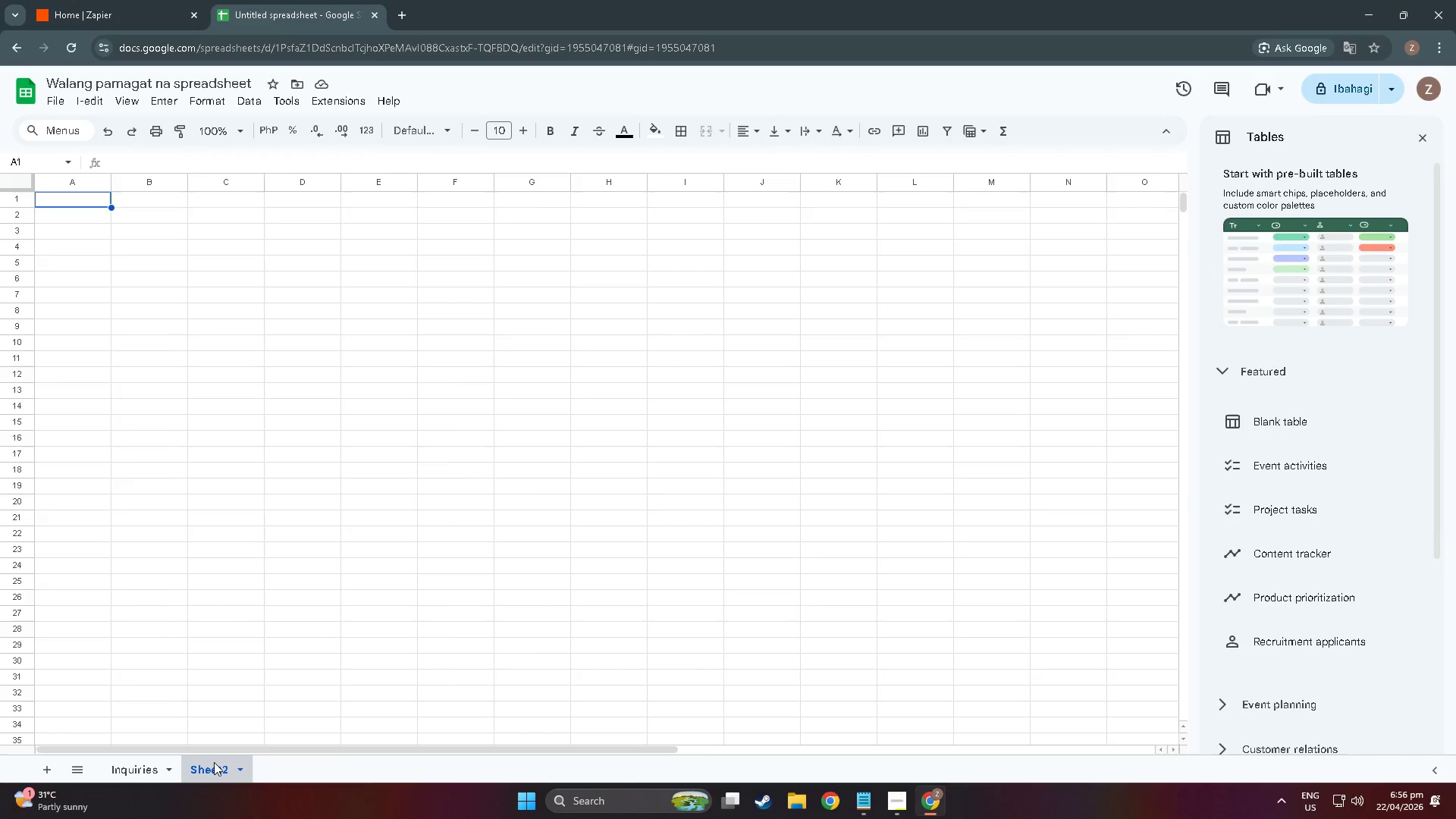 
right_click([214, 762])
 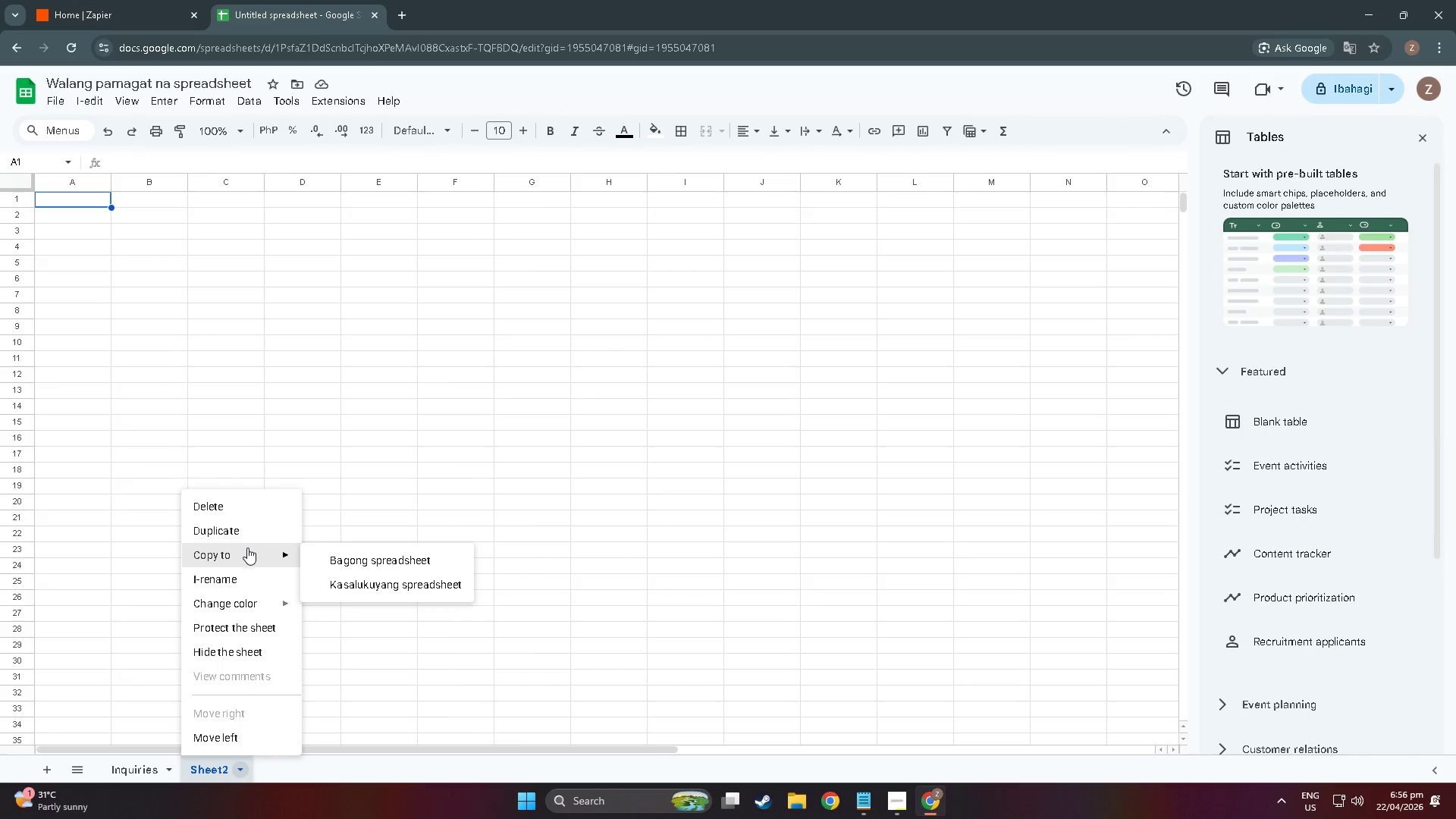 
left_click([249, 586])
 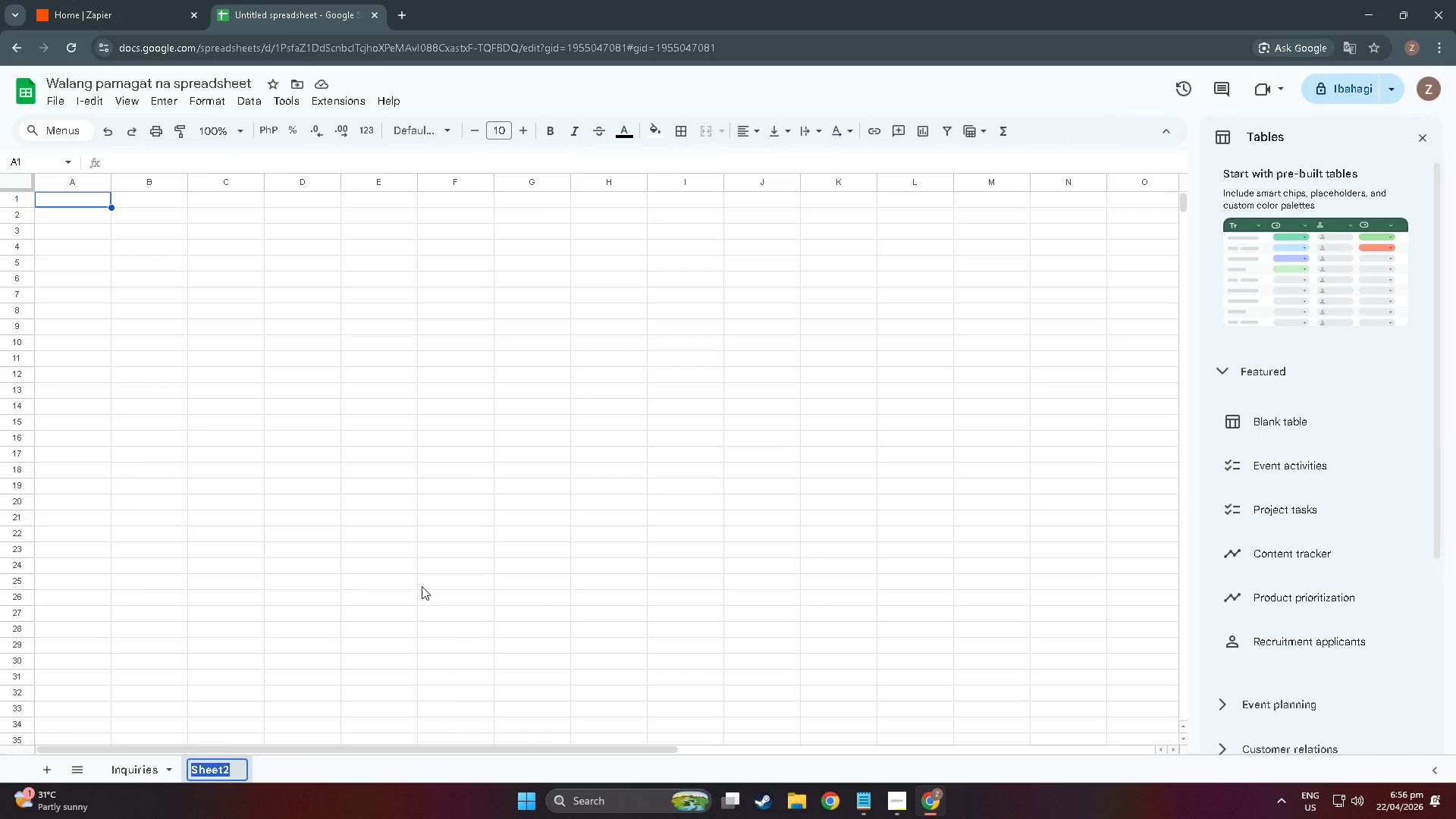 
type(Serviice)
key(Backspace)
key(Backspace)
key(Backspace)
type(ce Guide)
 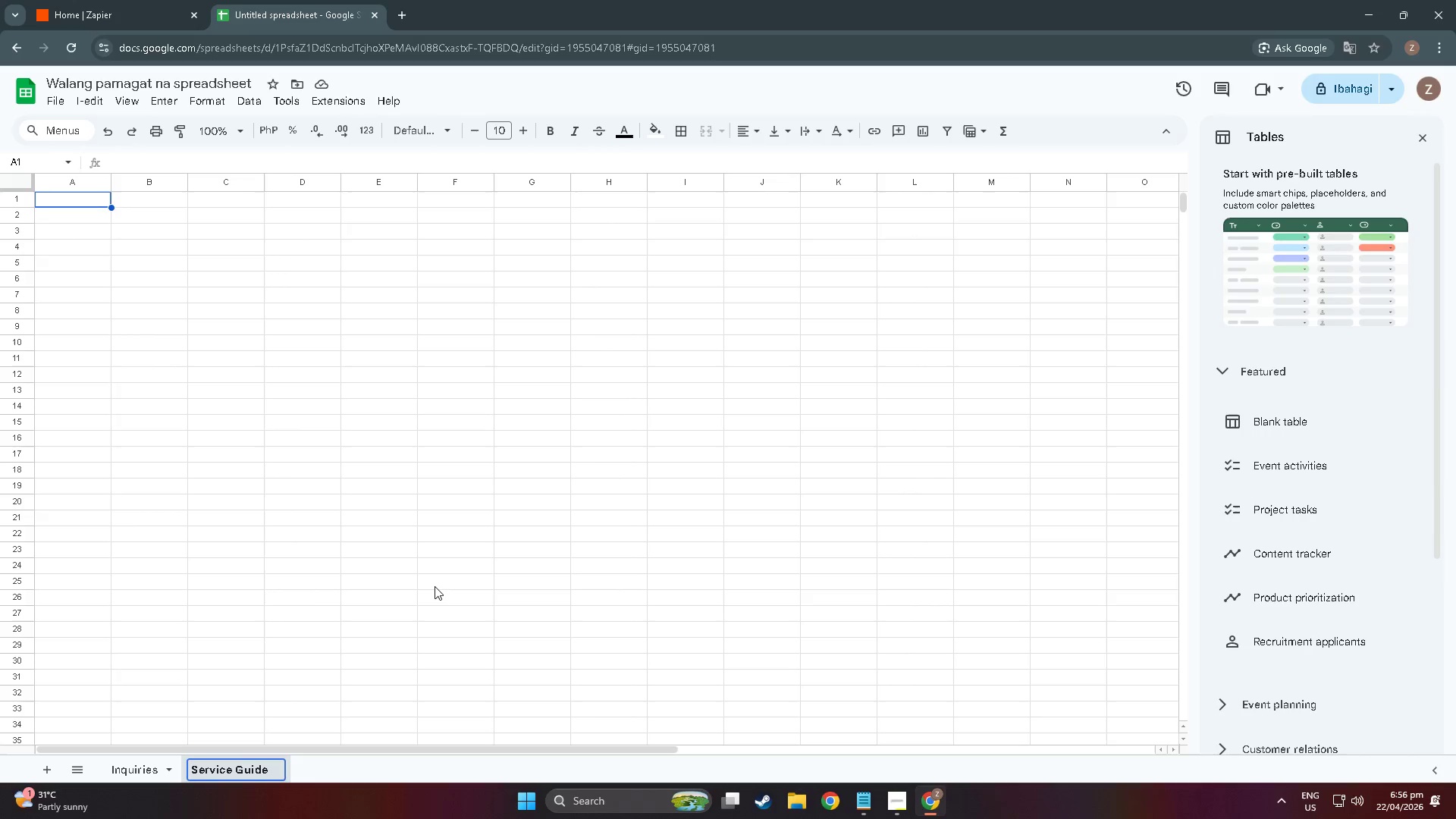 
key(Enter)
 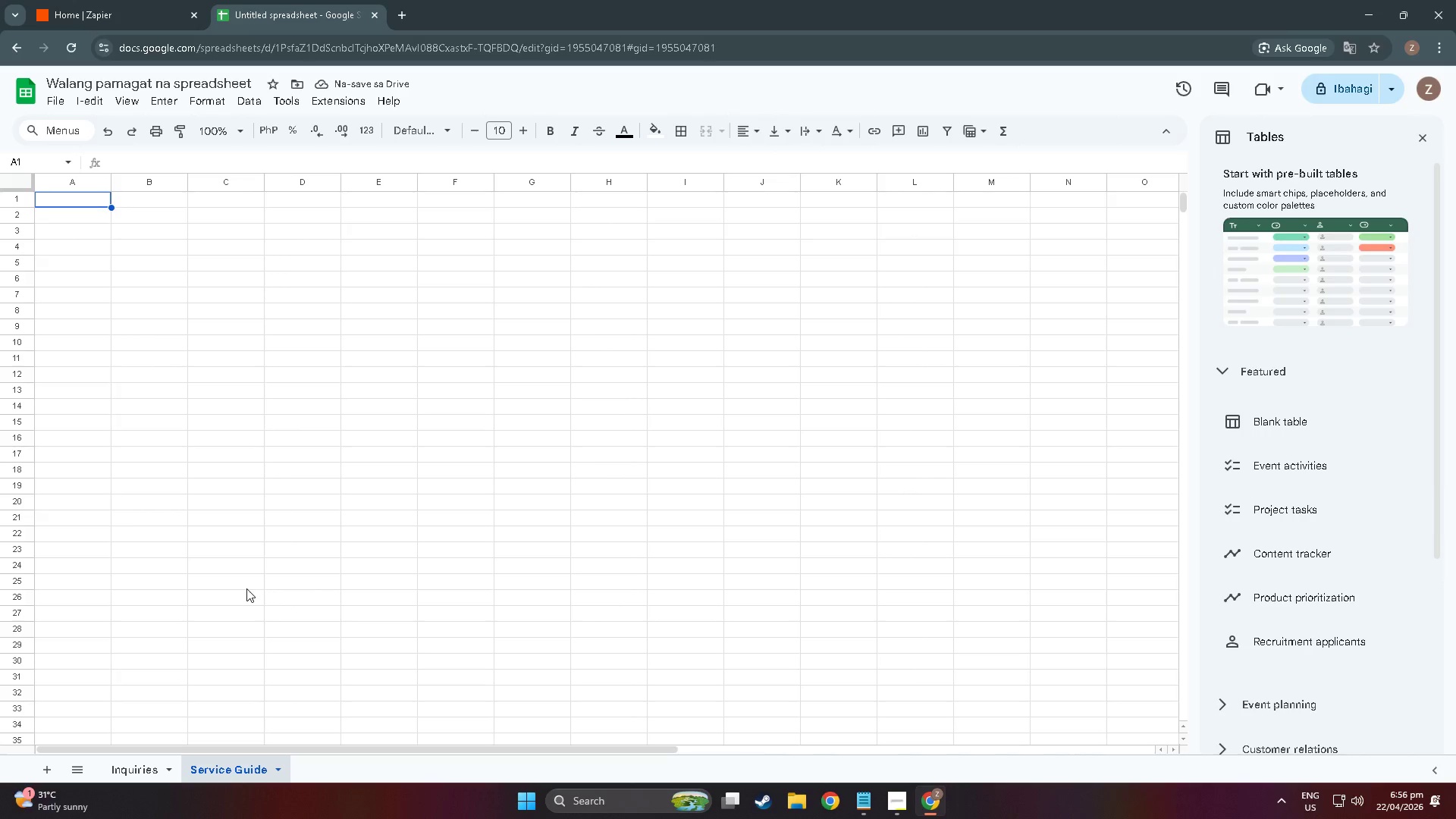 
wait(5.31)
 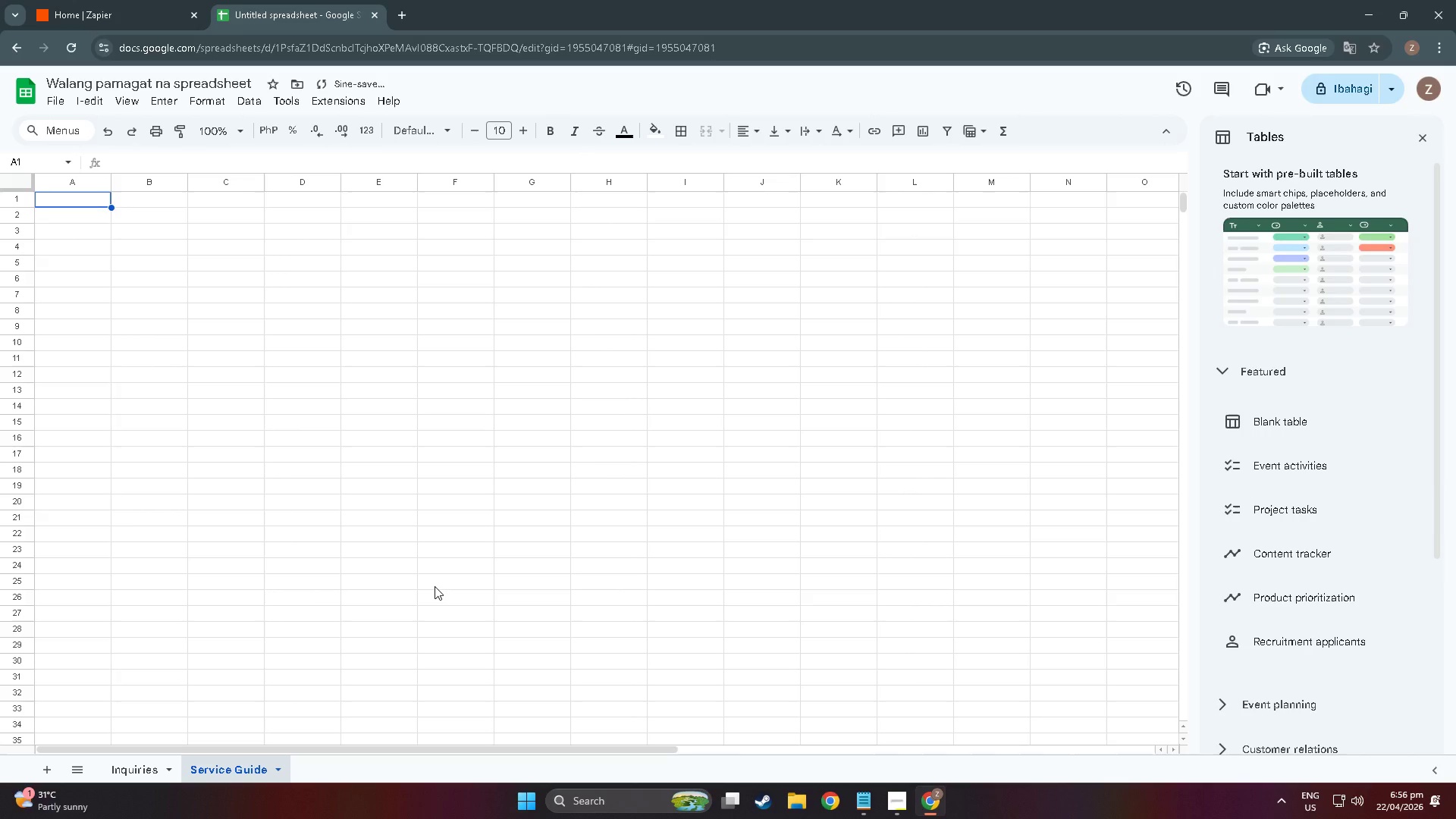 
type(Service Tier)
key(Tab)
 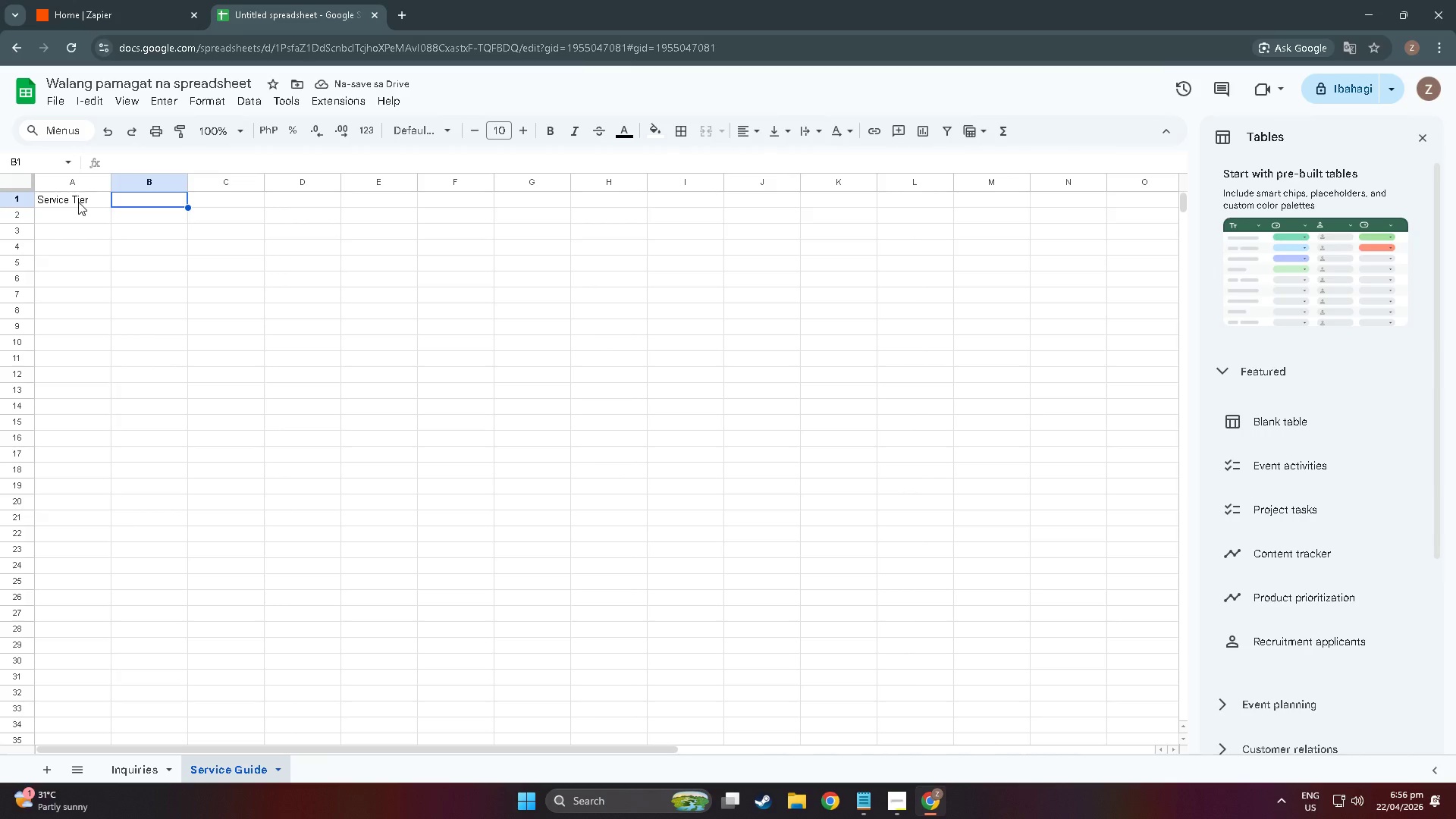 
type(Description)
 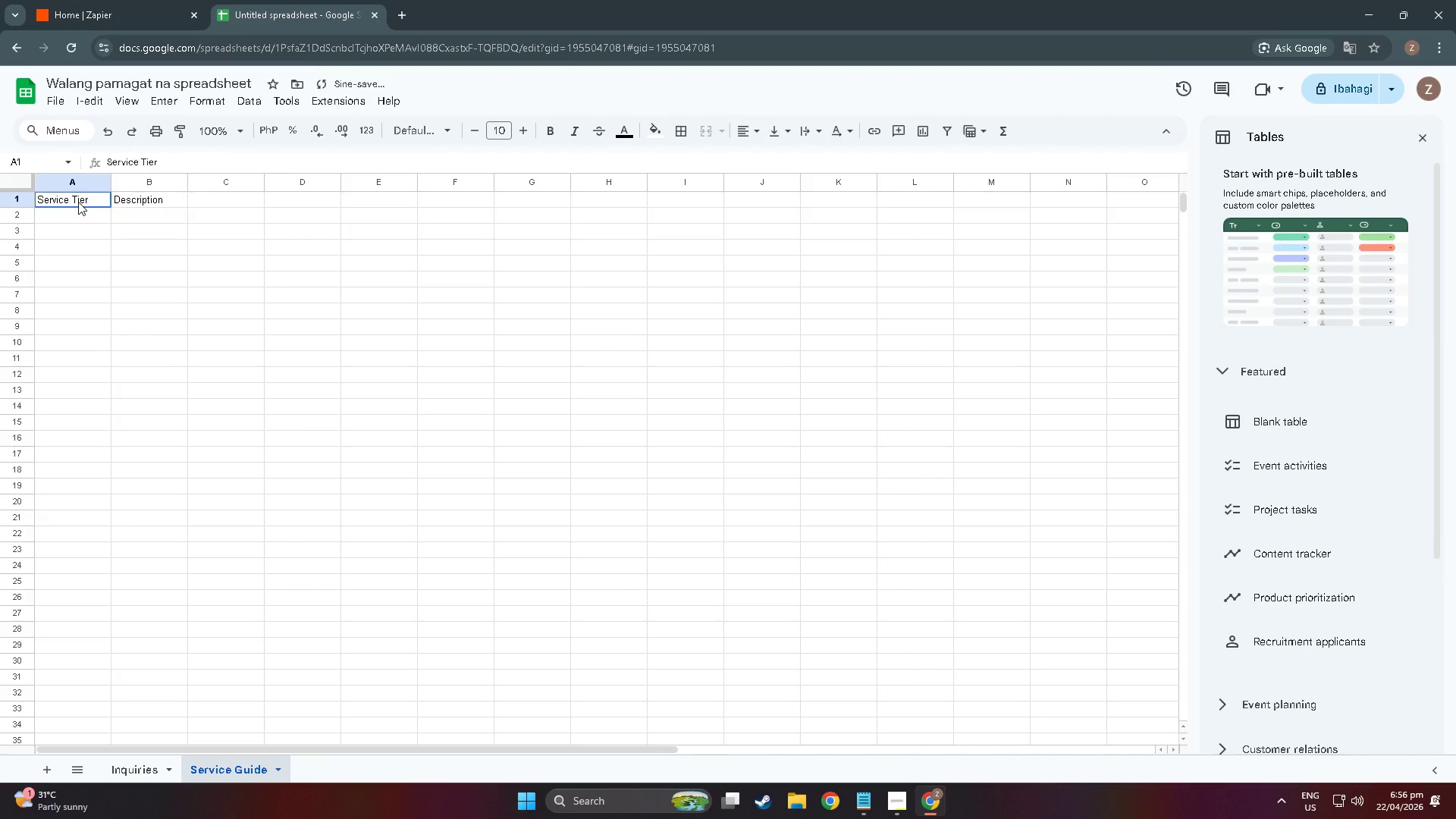 
double_click([78, 202])
 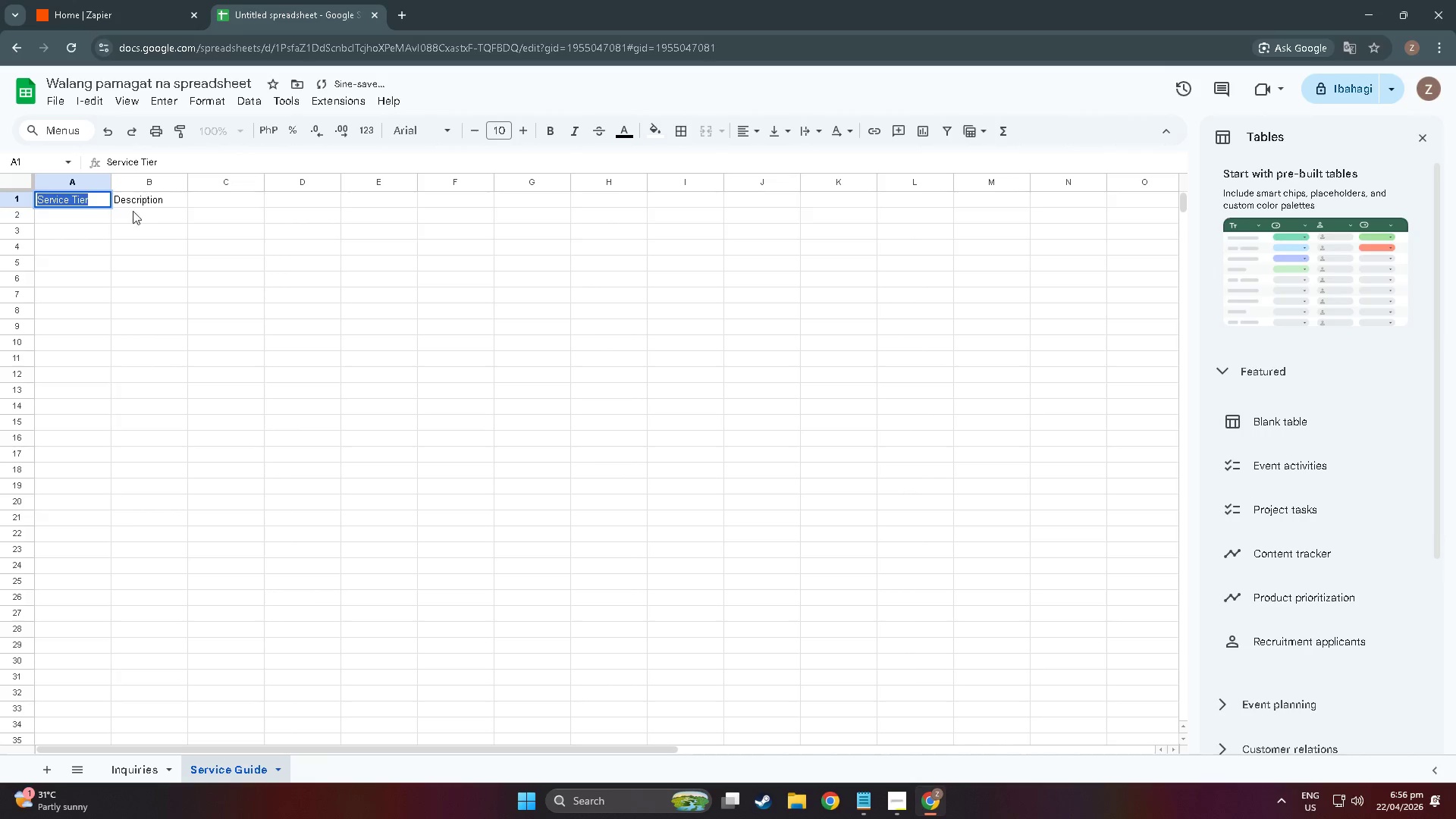 
triple_click([148, 213])
 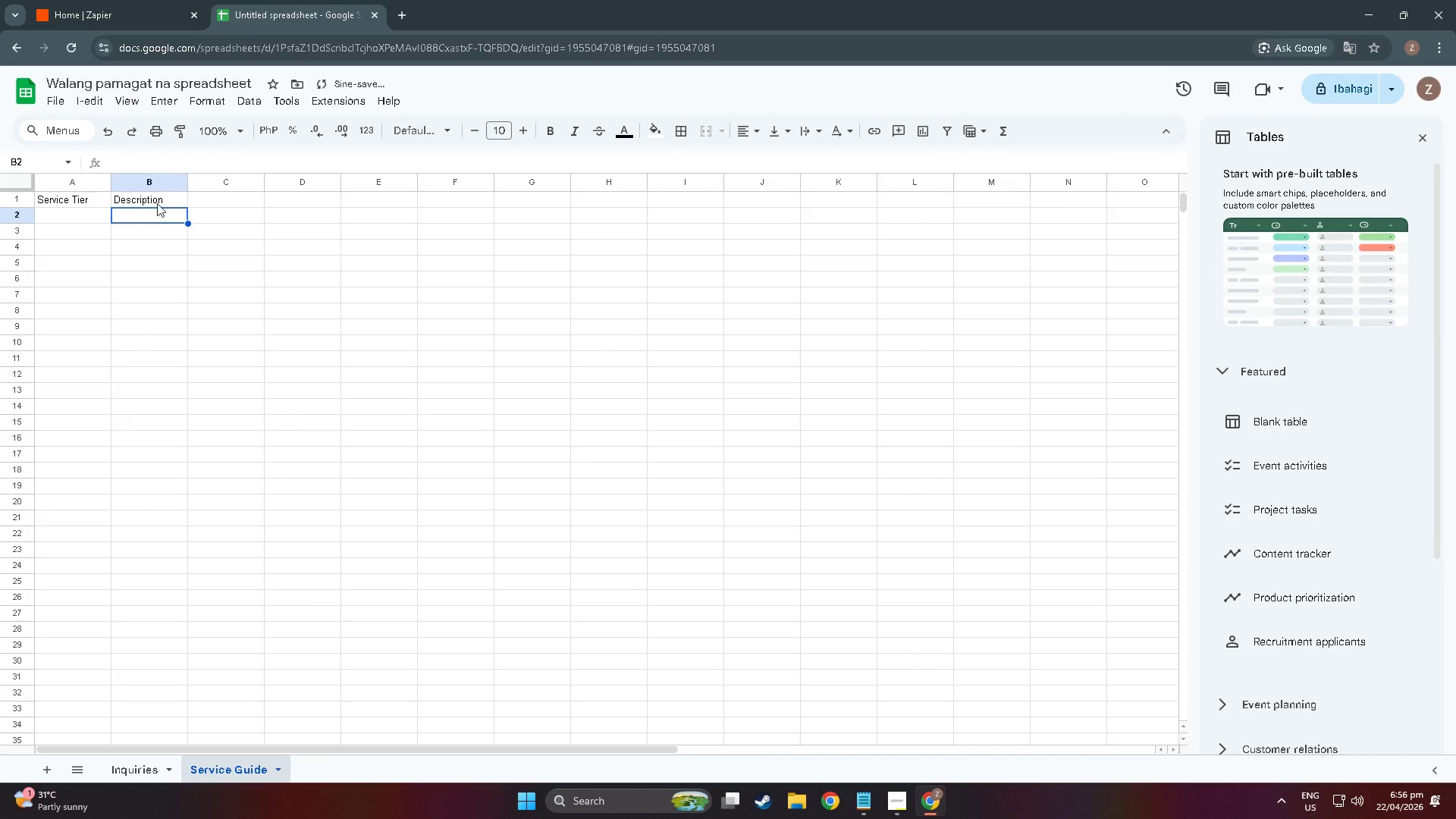 
left_click_drag(start_coordinate=[159, 201], to_coordinate=[12, 201])
 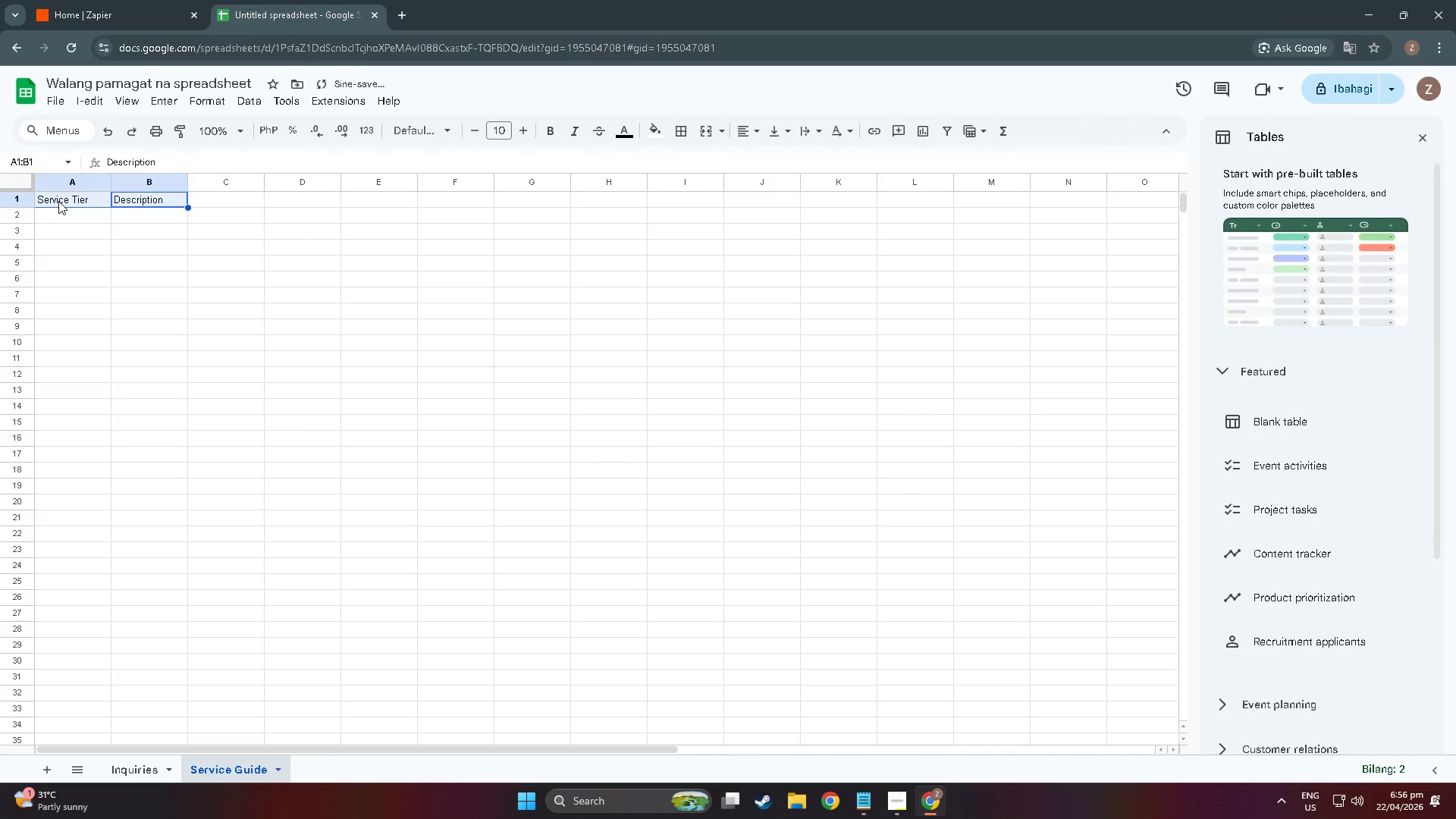 
key(Control+B)
 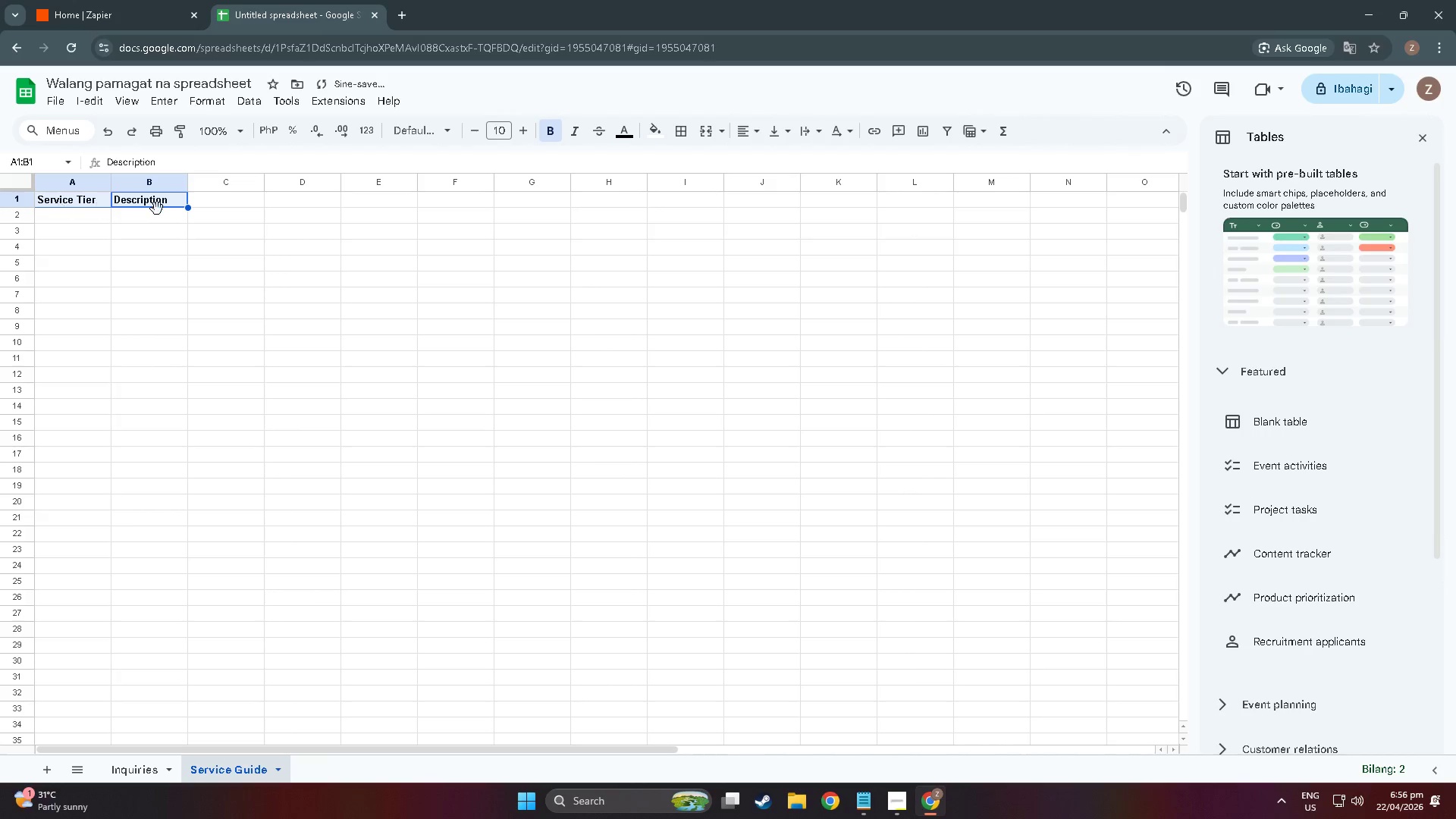 
left_click([157, 209])
 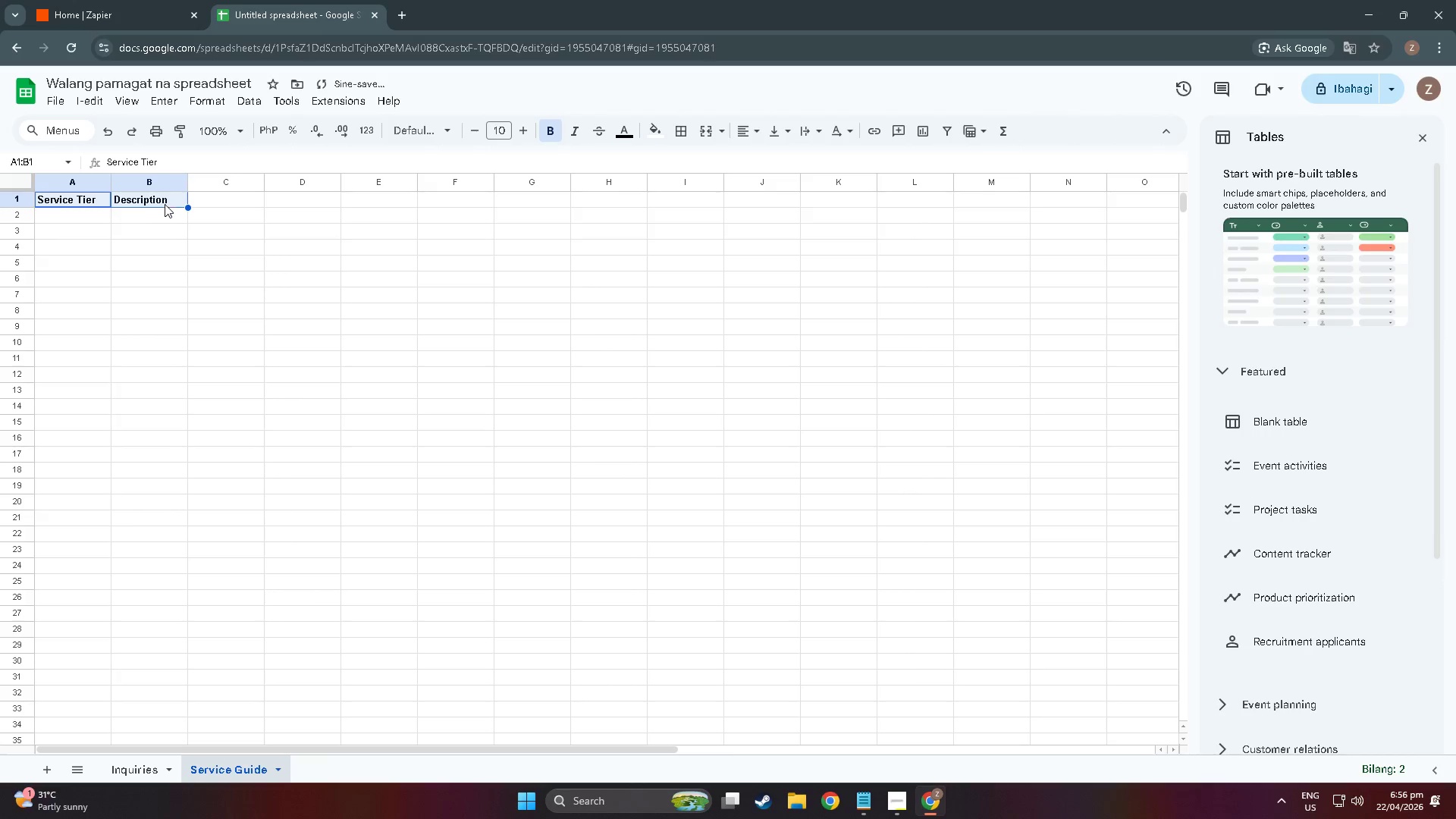 
left_click_drag(start_coordinate=[165, 204], to_coordinate=[45, 200])
 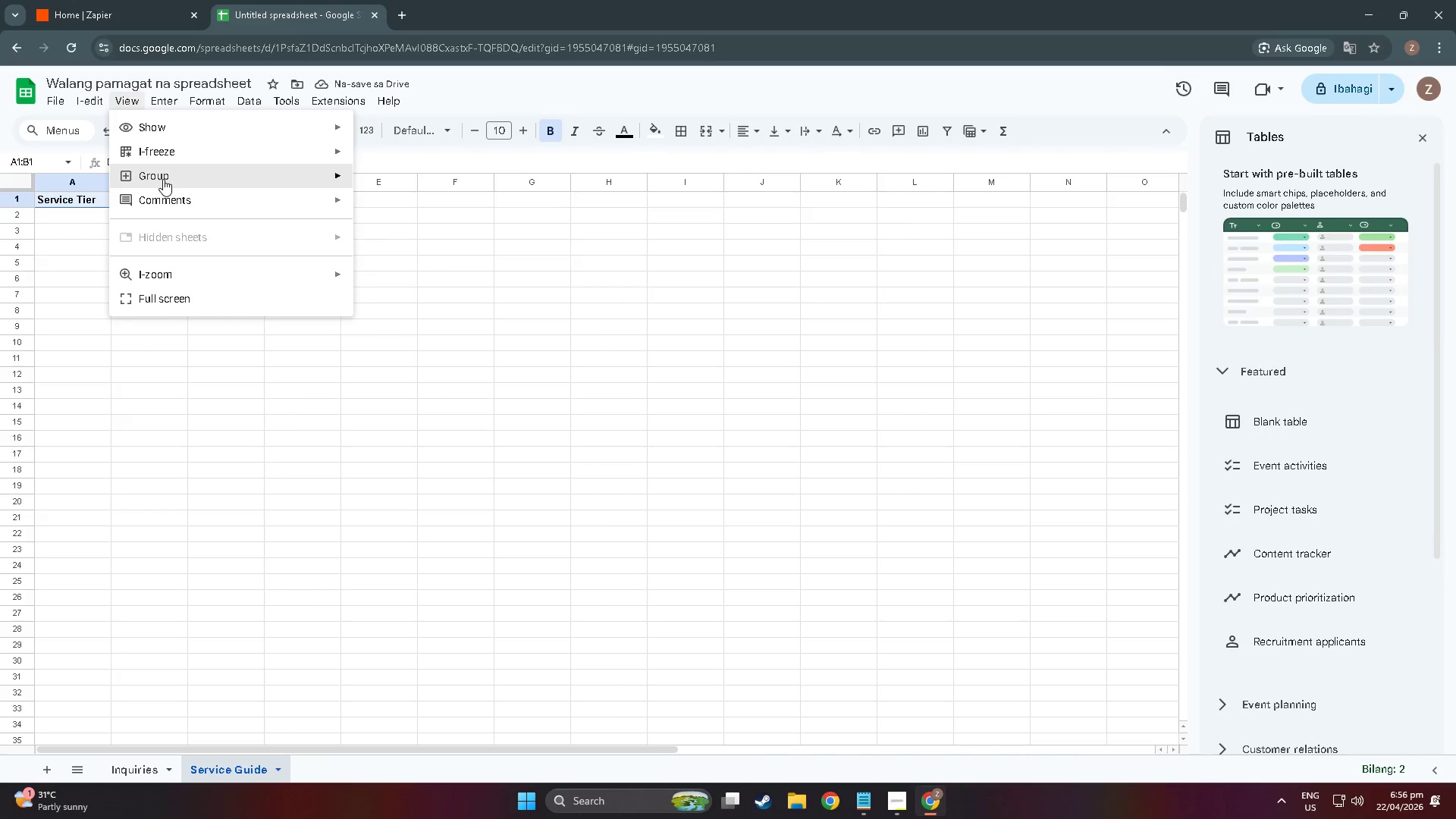 
left_click([167, 149])
 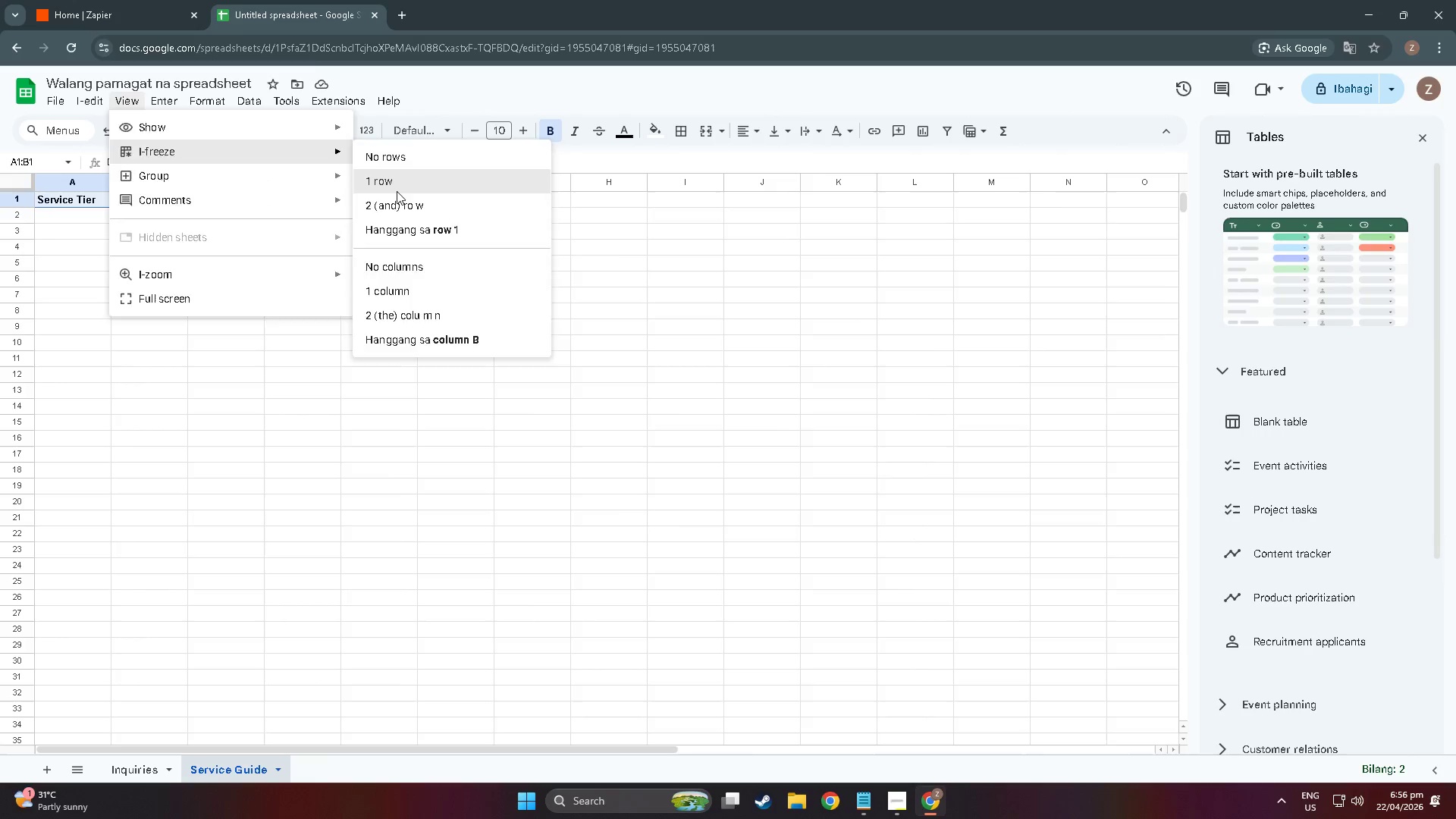 
double_click([319, 271])
 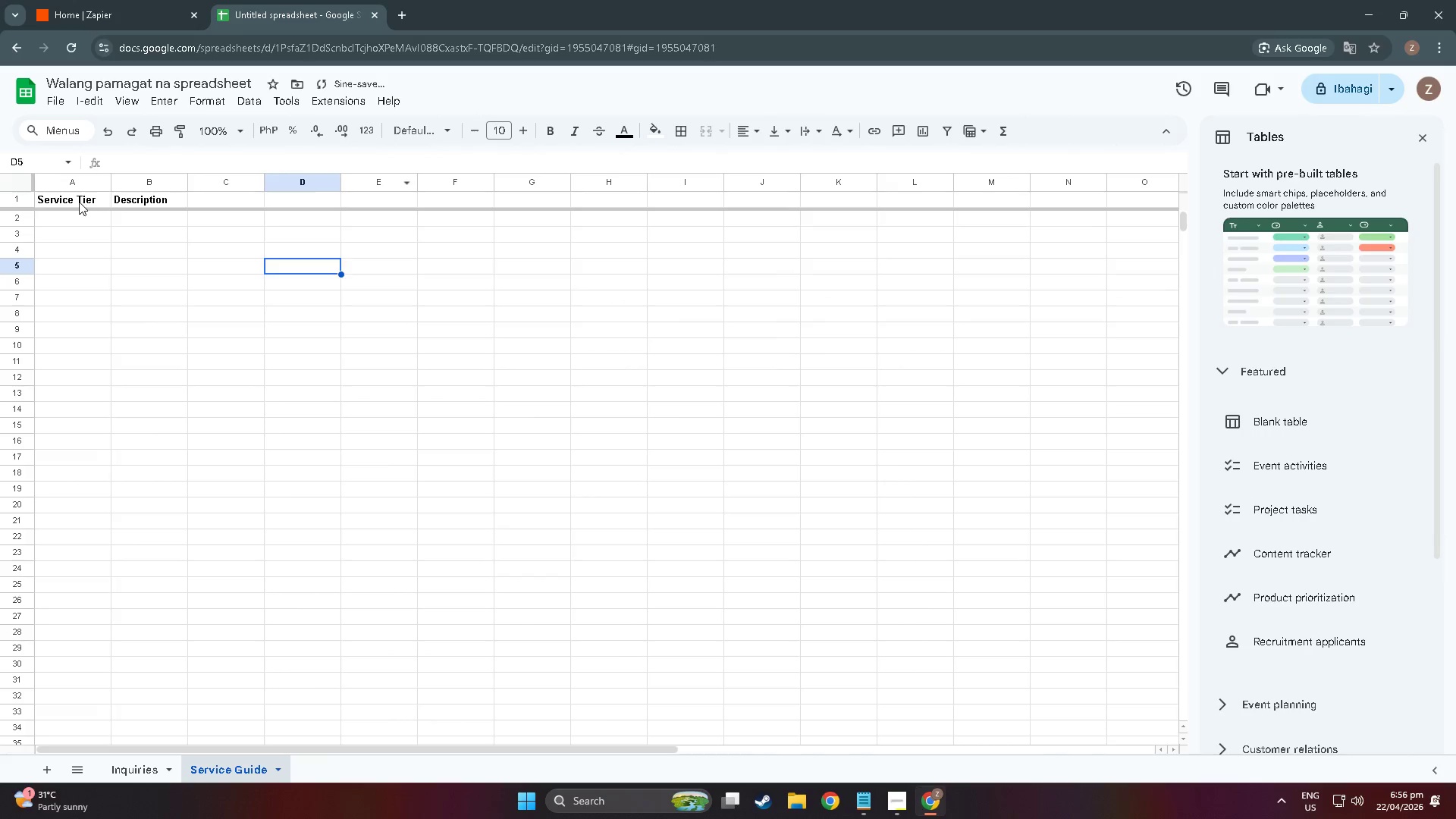 
double_click([72, 219])
 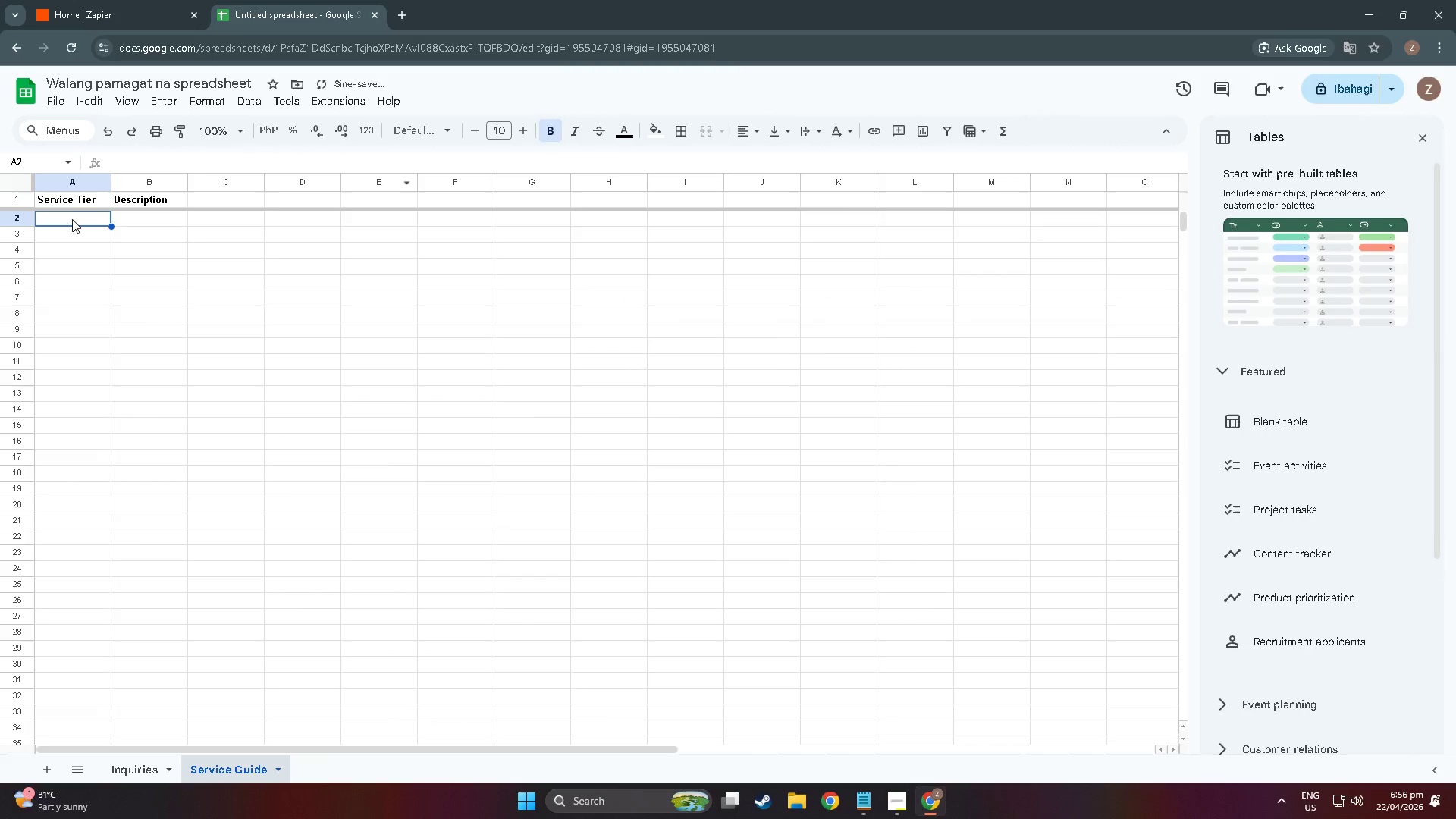 
triple_click([72, 219])
 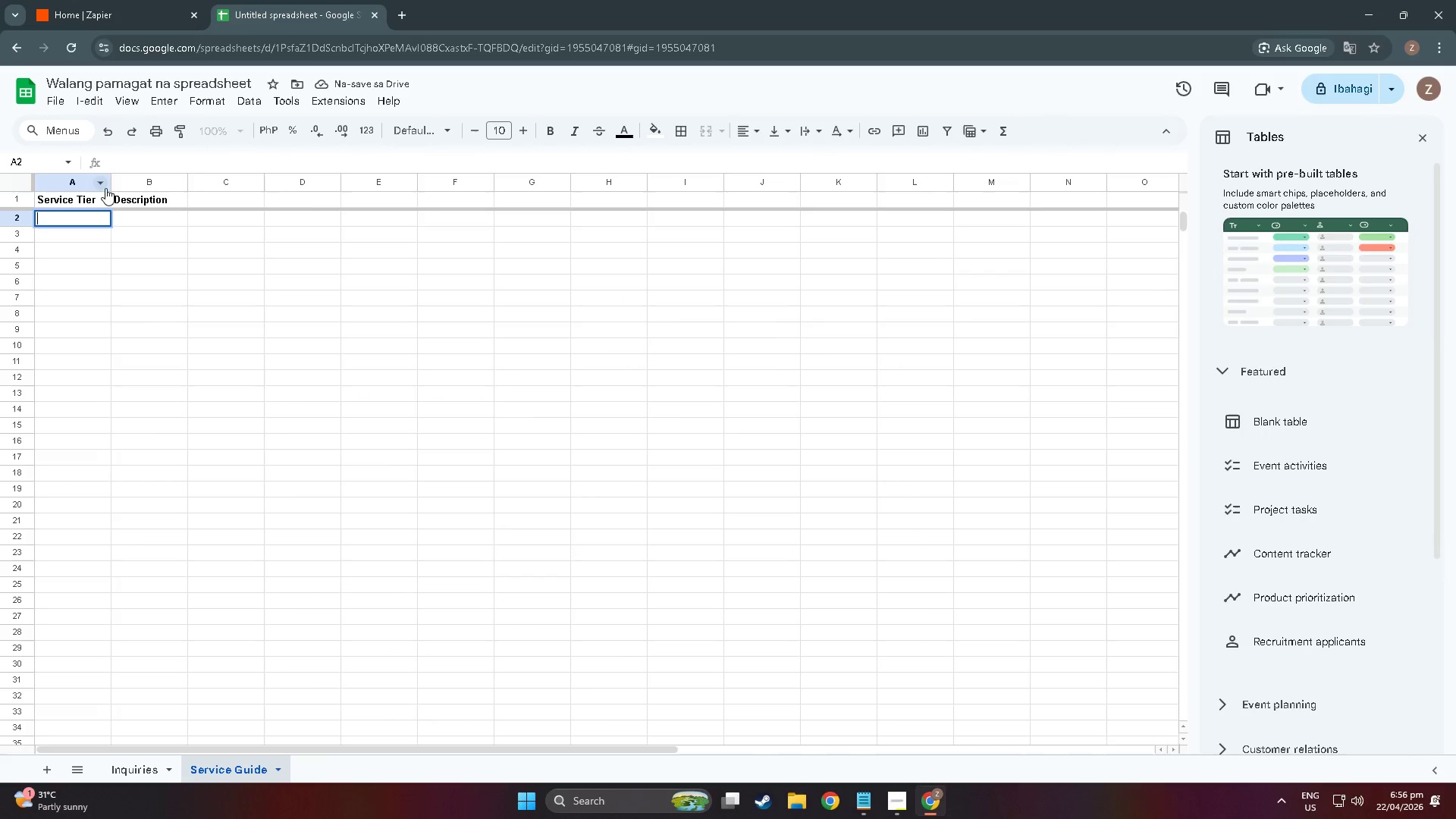 
left_click_drag(start_coordinate=[111, 185], to_coordinate=[171, 187])
 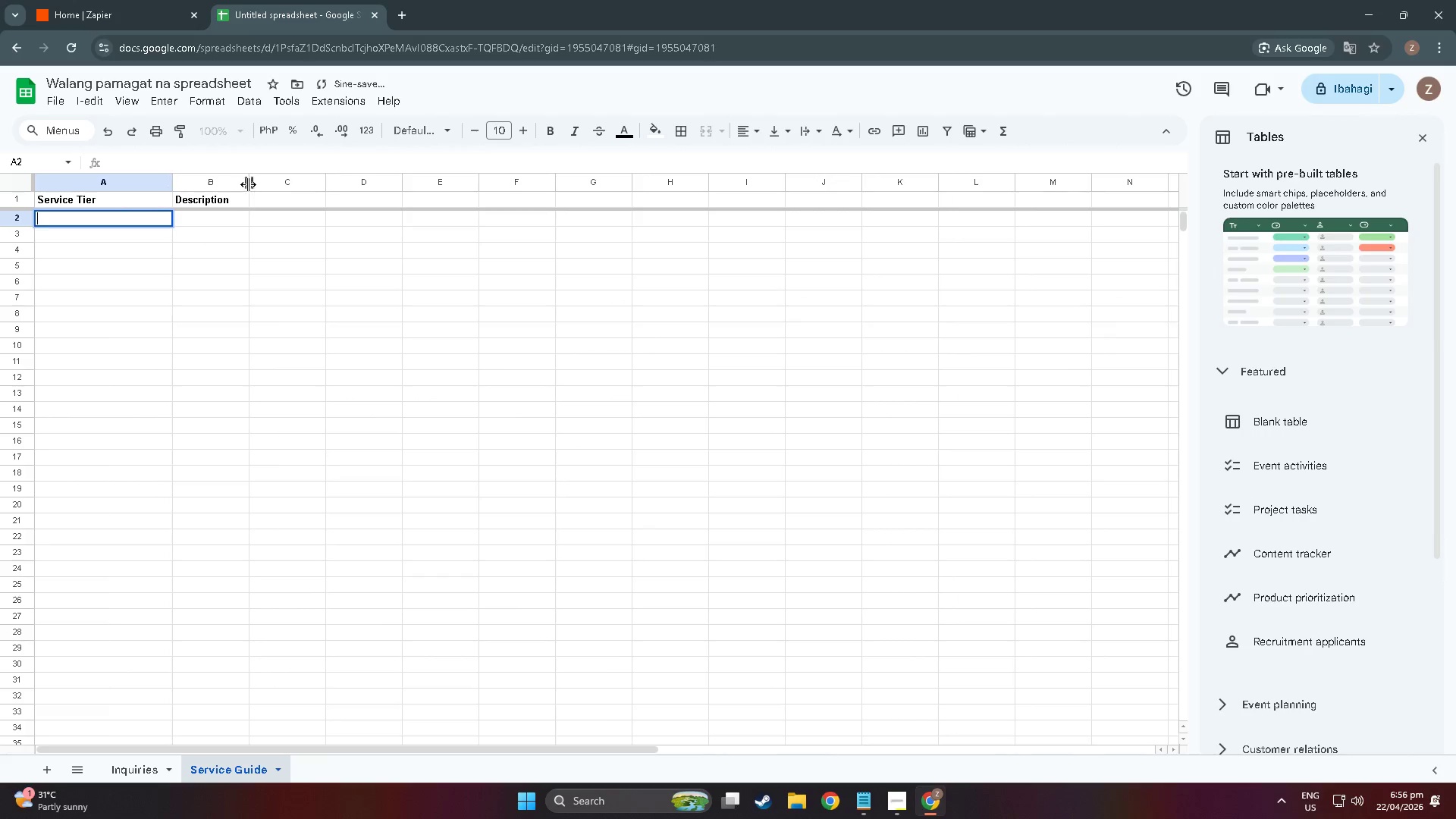 
left_click_drag(start_coordinate=[249, 184], to_coordinate=[329, 195])
 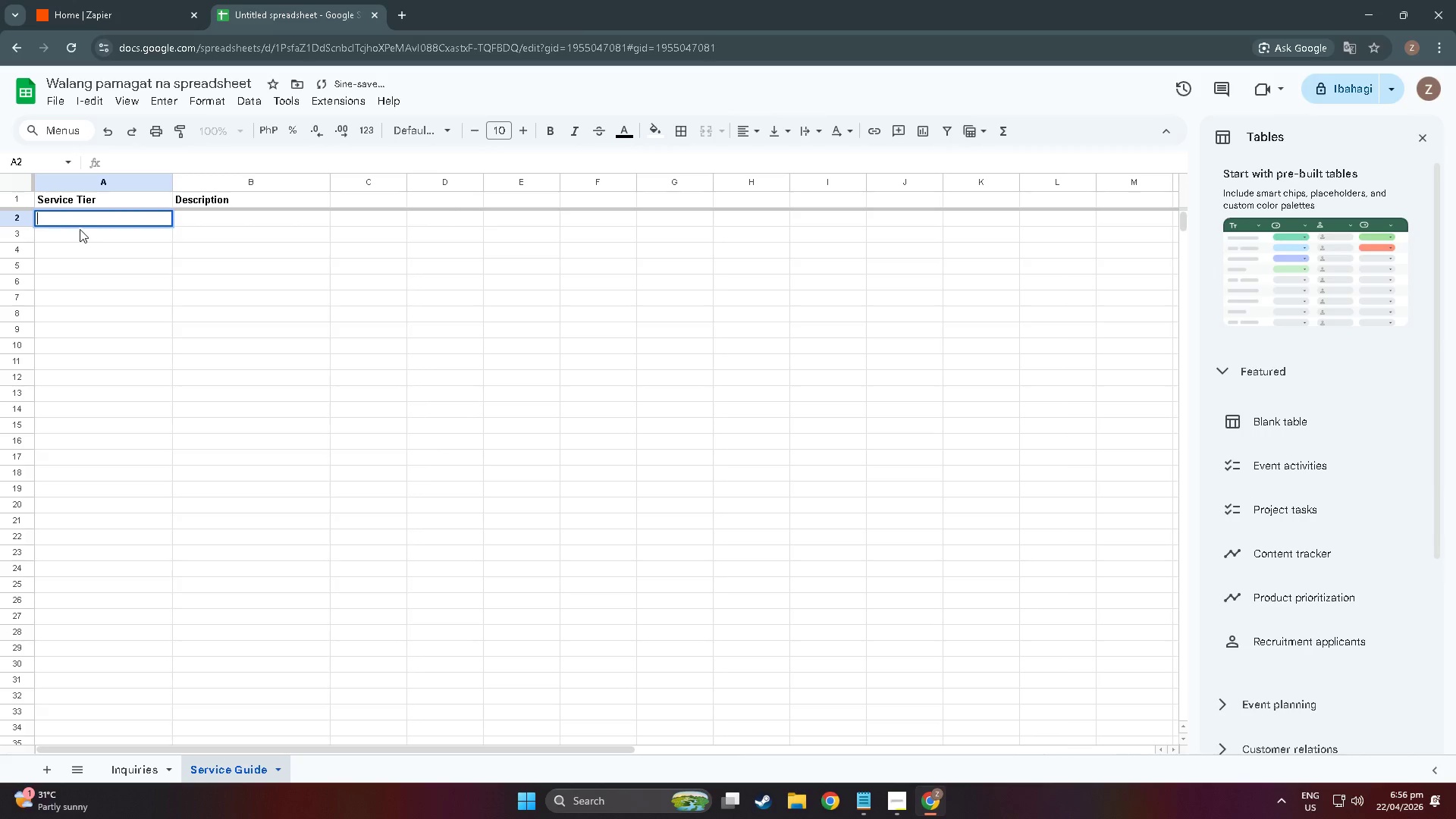 
double_click([79, 216])
 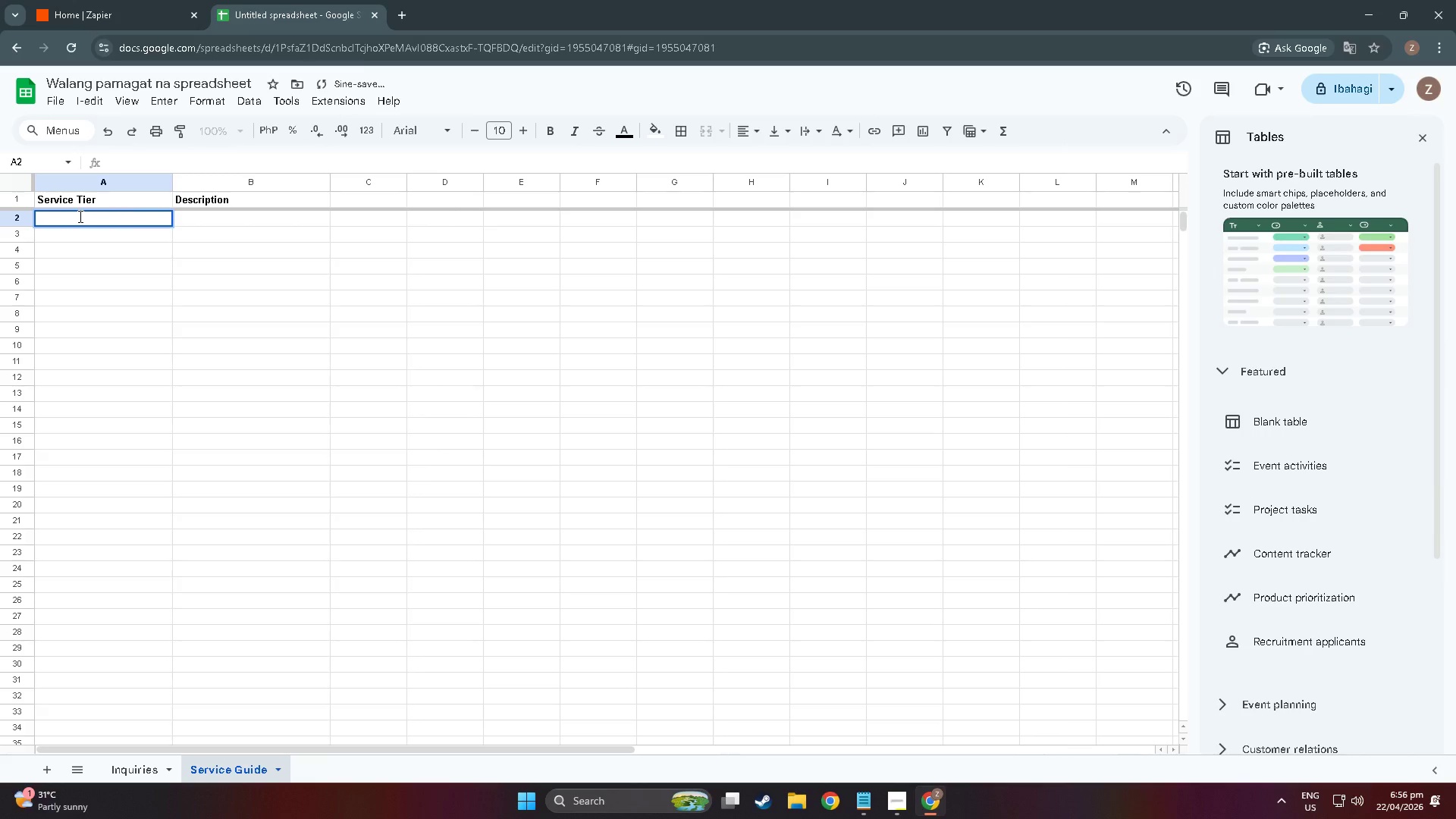 
type(Standard Tat)
key(Backspace)
type(sting)
key(Tab)
type(Classing cupping & botanical tea)
 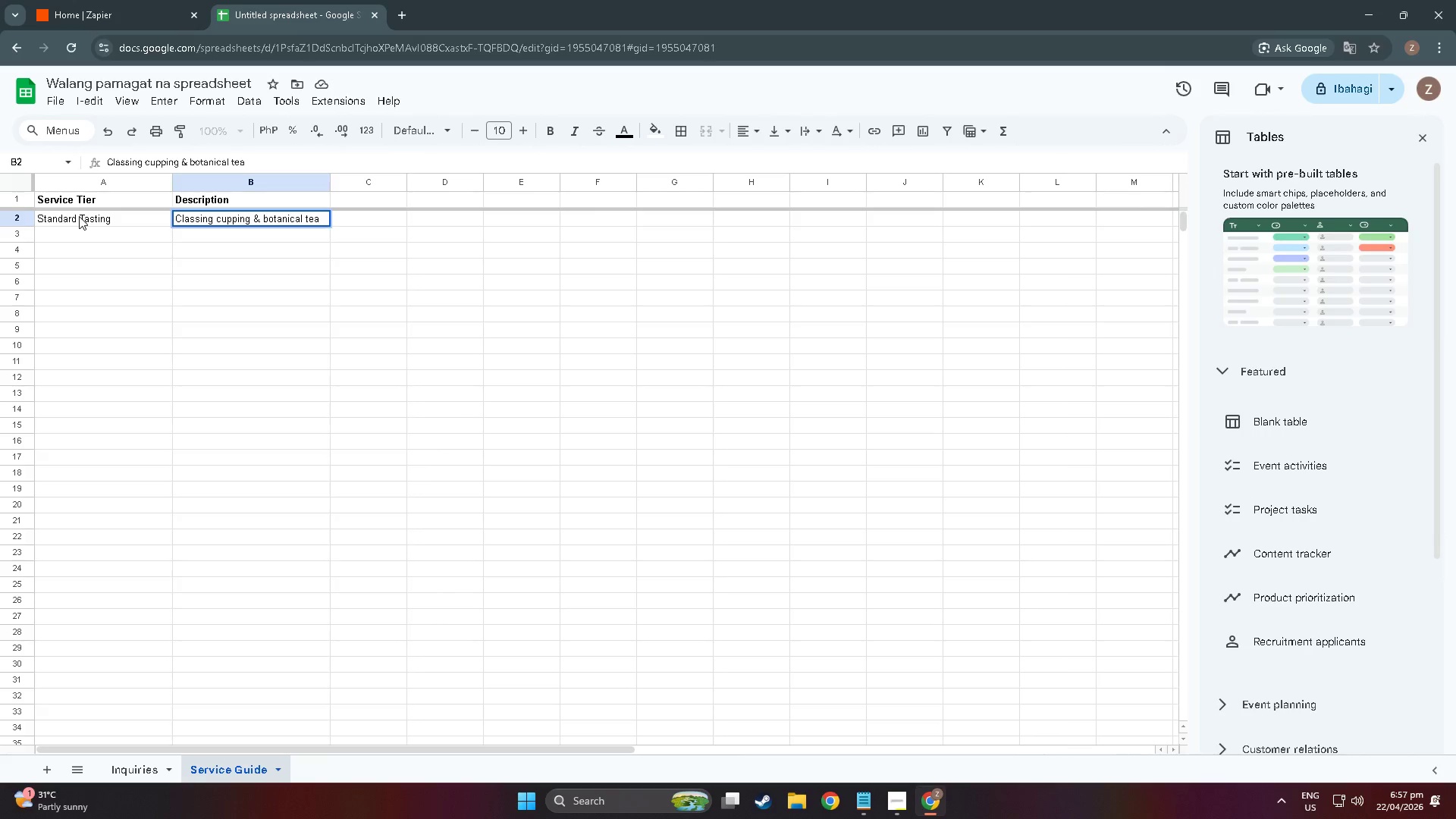 
type( session with a )
 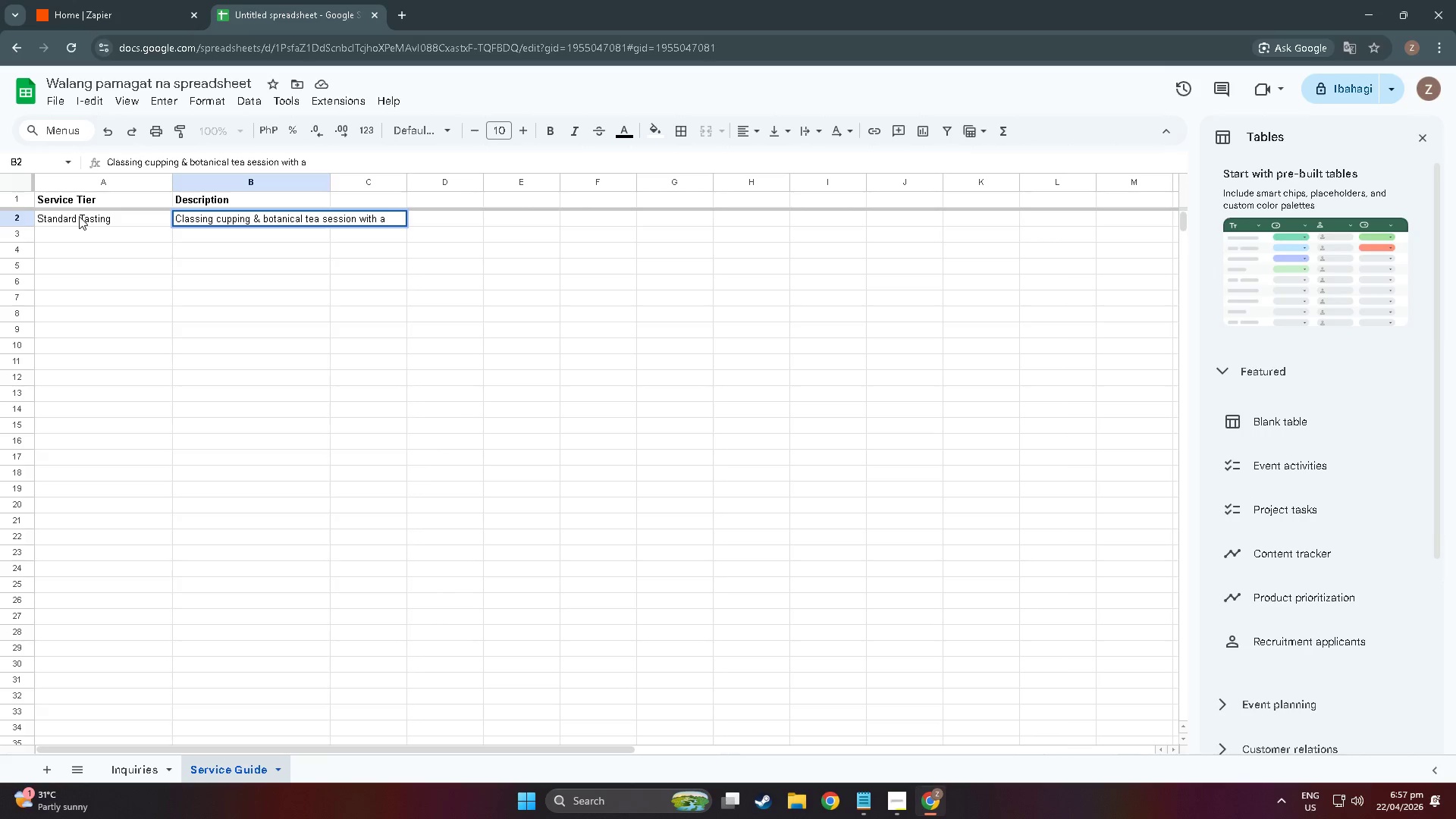 
type(guided facilitatior)
key(Backspace)
key(Backspace)
key(Backspace)
type(or)
 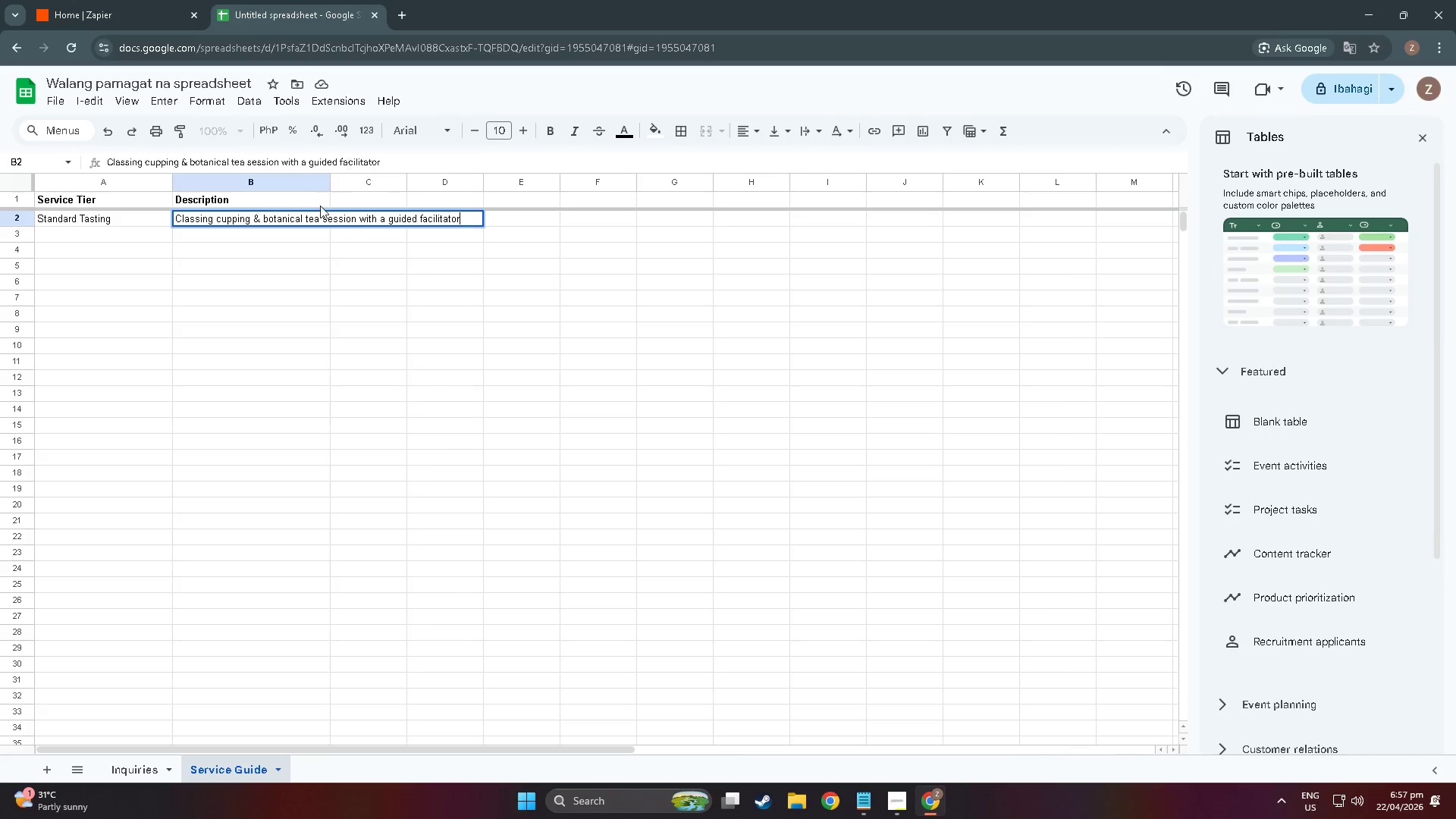 
left_click_drag(start_coordinate=[328, 179], to_coordinate=[474, 200])
 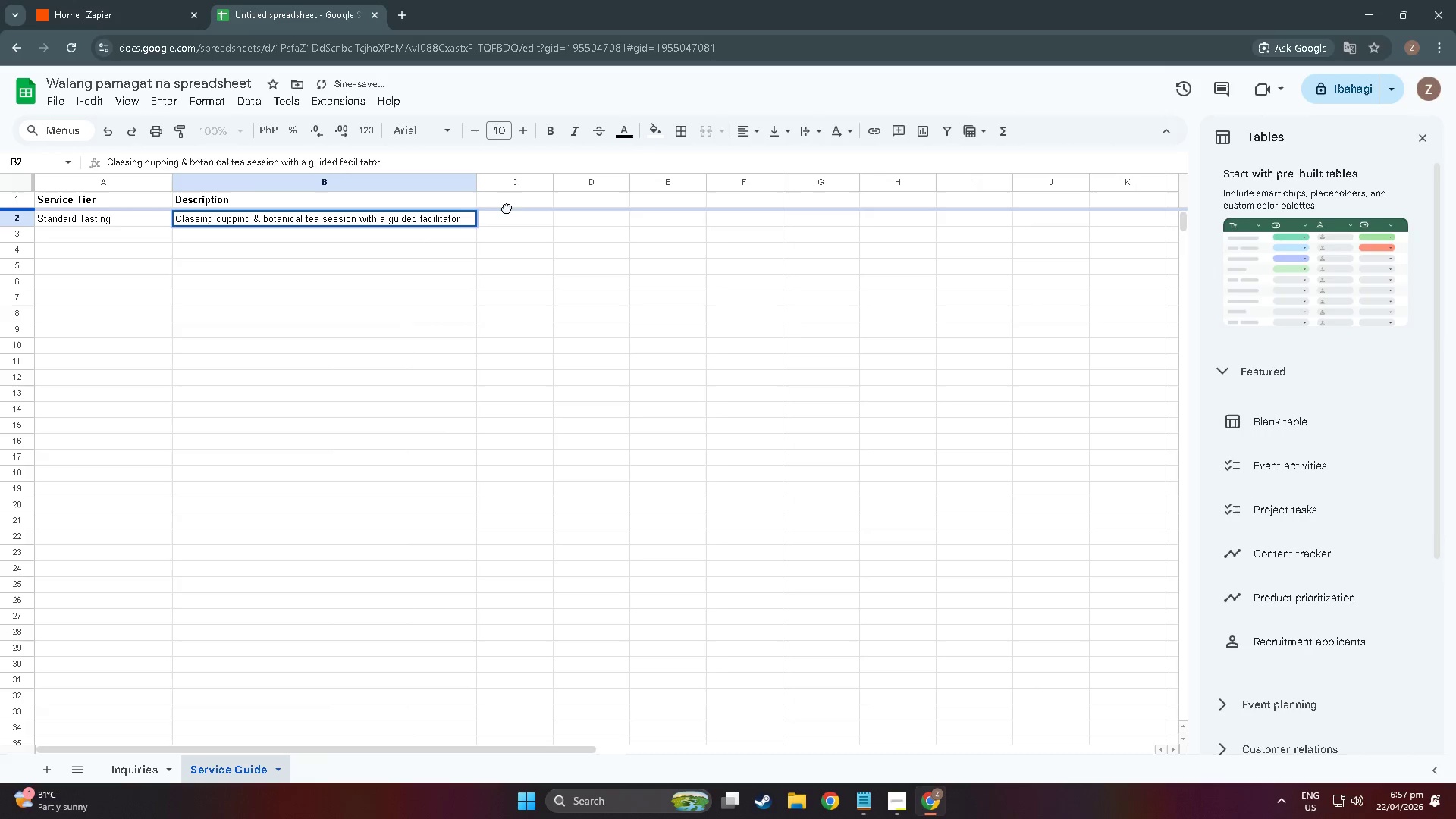 
double_click([507, 208])
 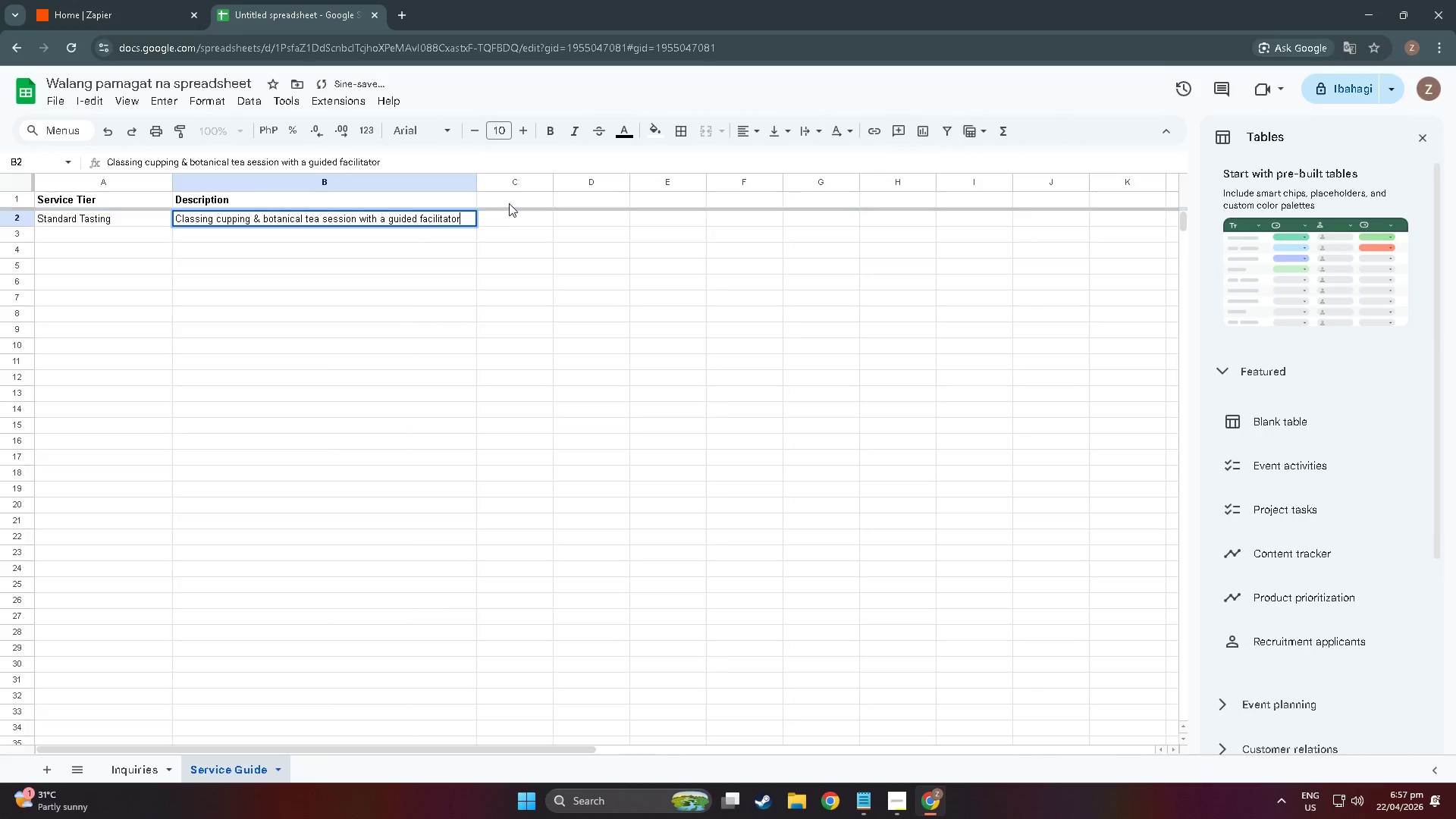 
triple_click([509, 203])
 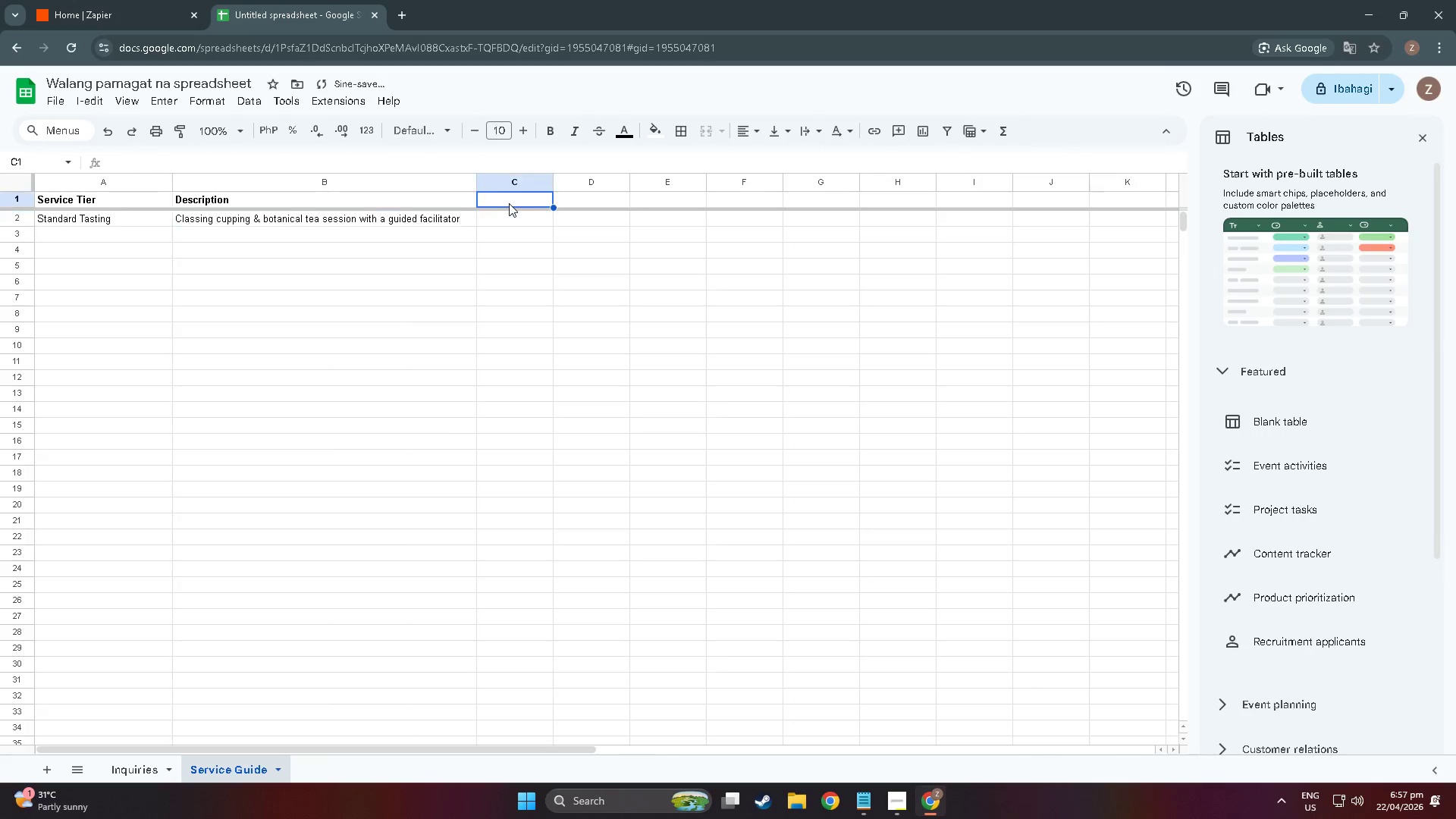 
triple_click([509, 203])
 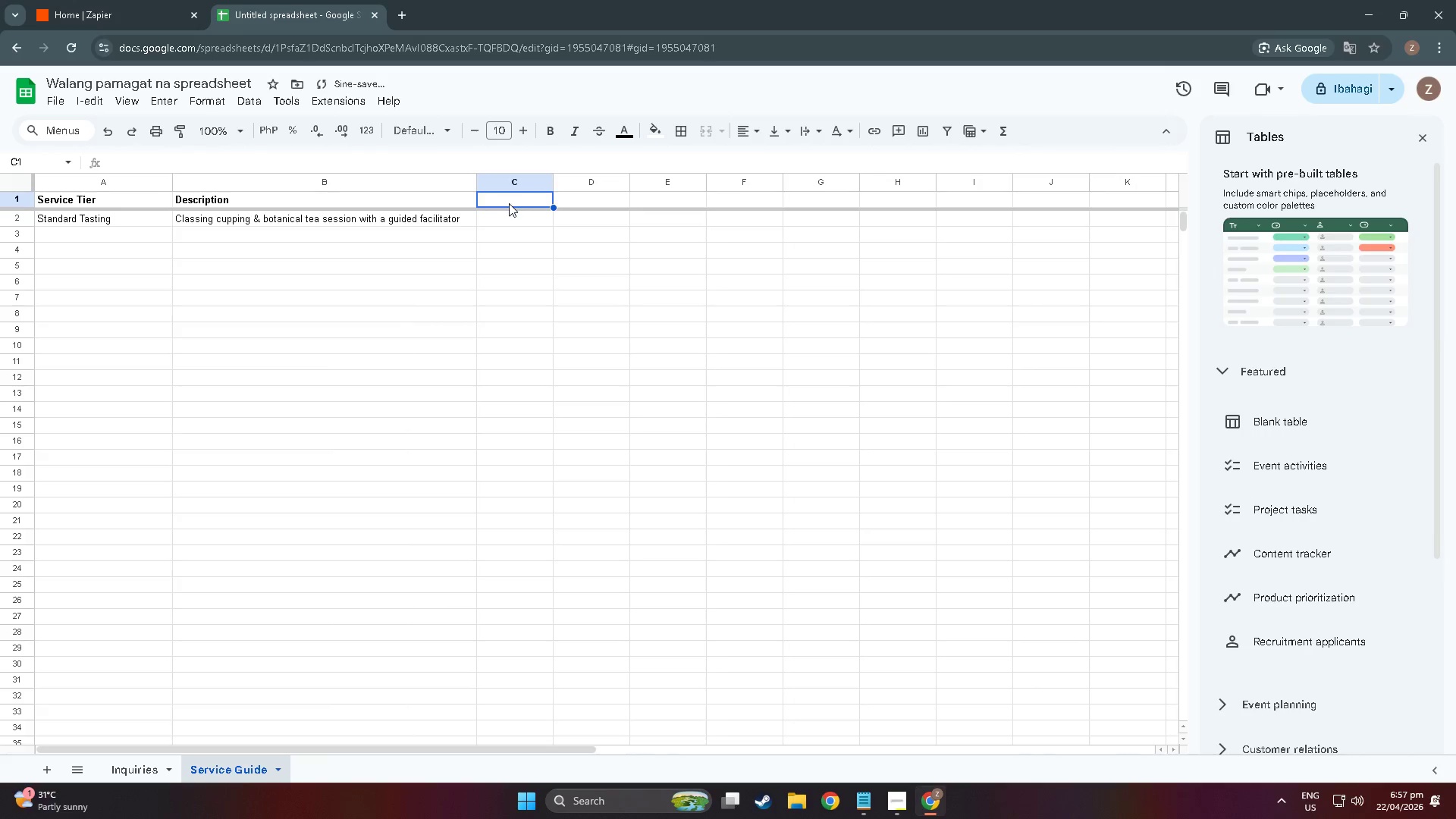 
triple_click([509, 203])
 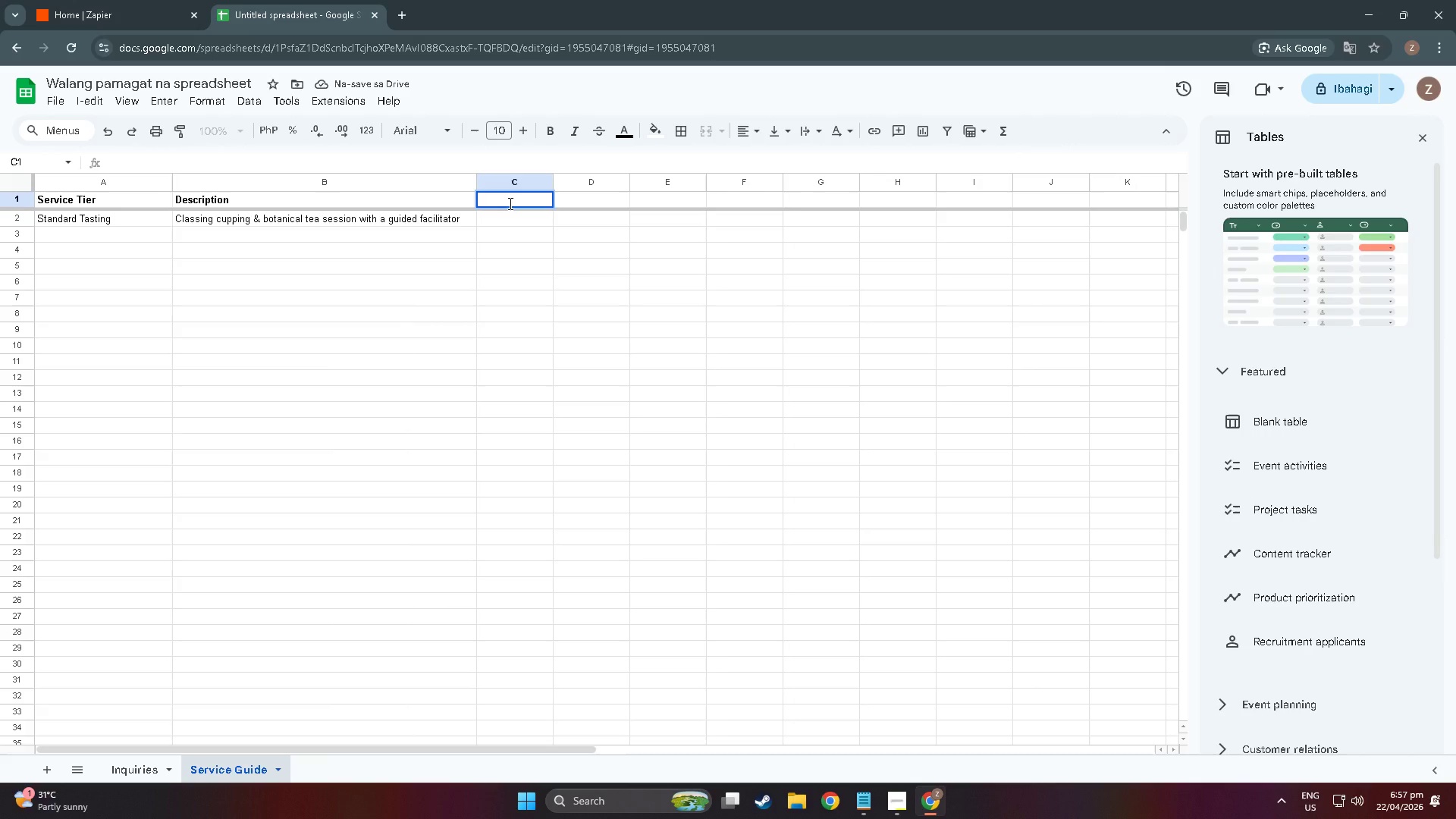 
type(Price)
 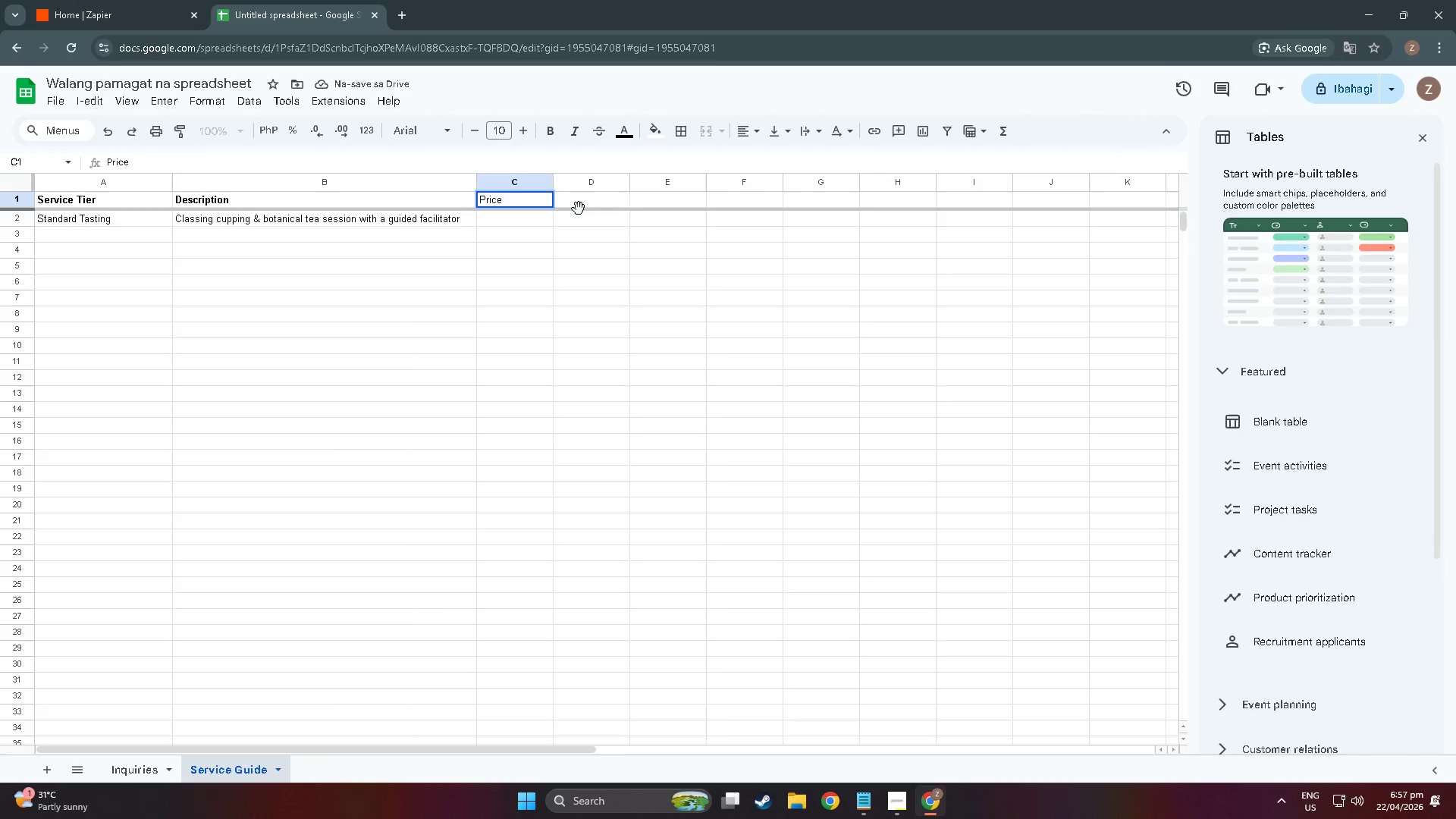 
double_click([579, 209])
 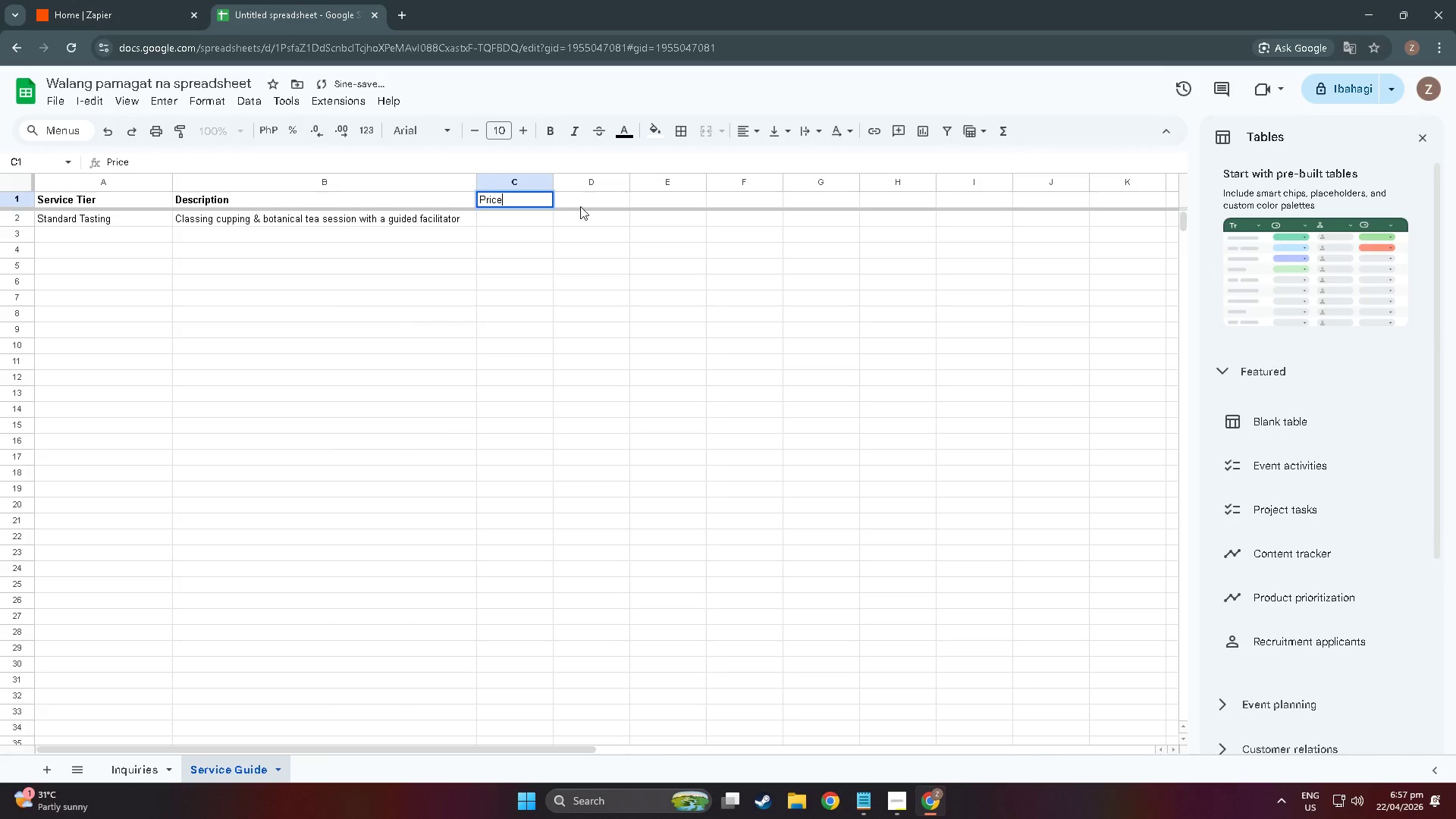 
triple_click([580, 206])
 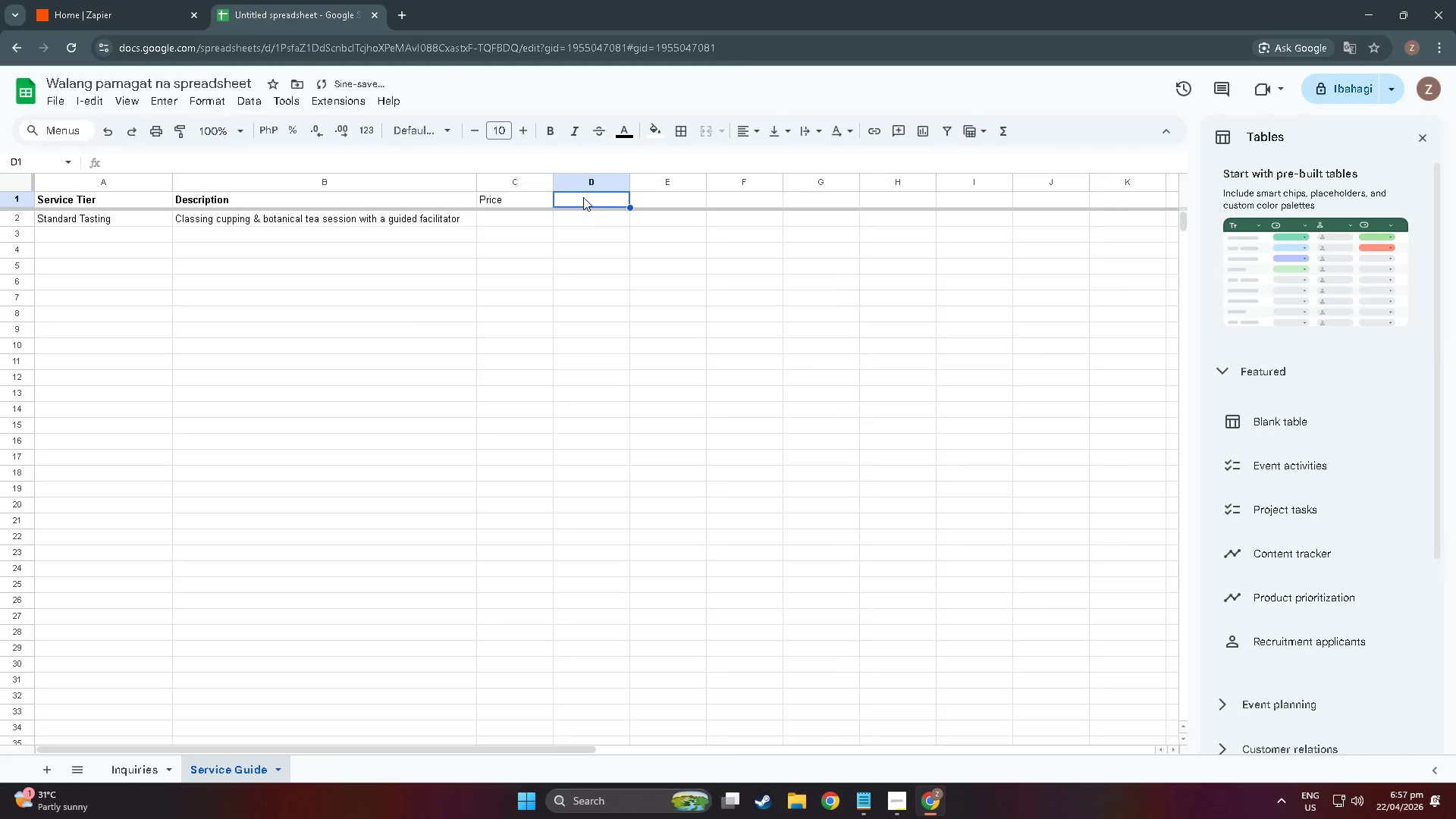 
triple_click([583, 197])
 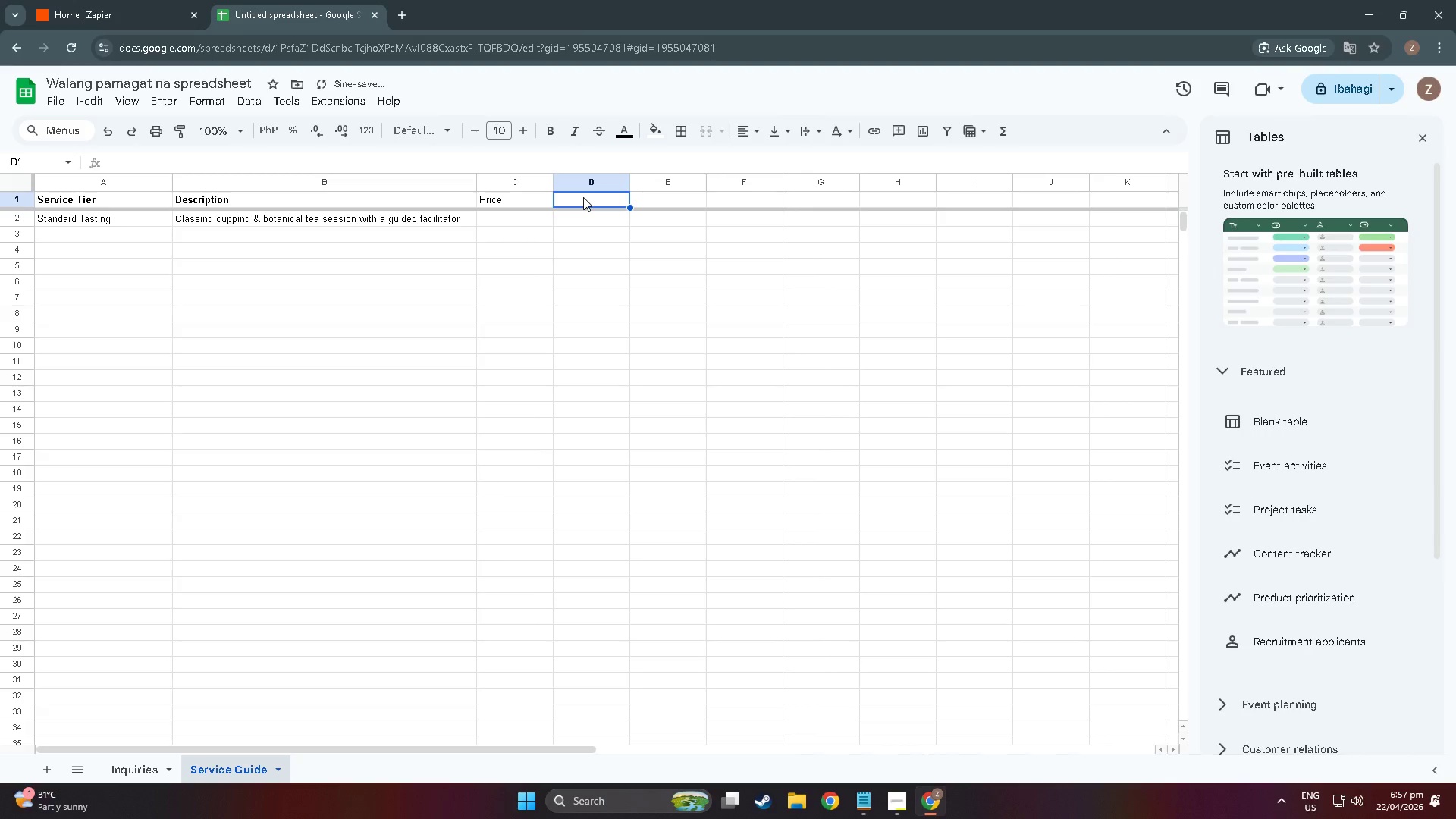 
triple_click([583, 197])
 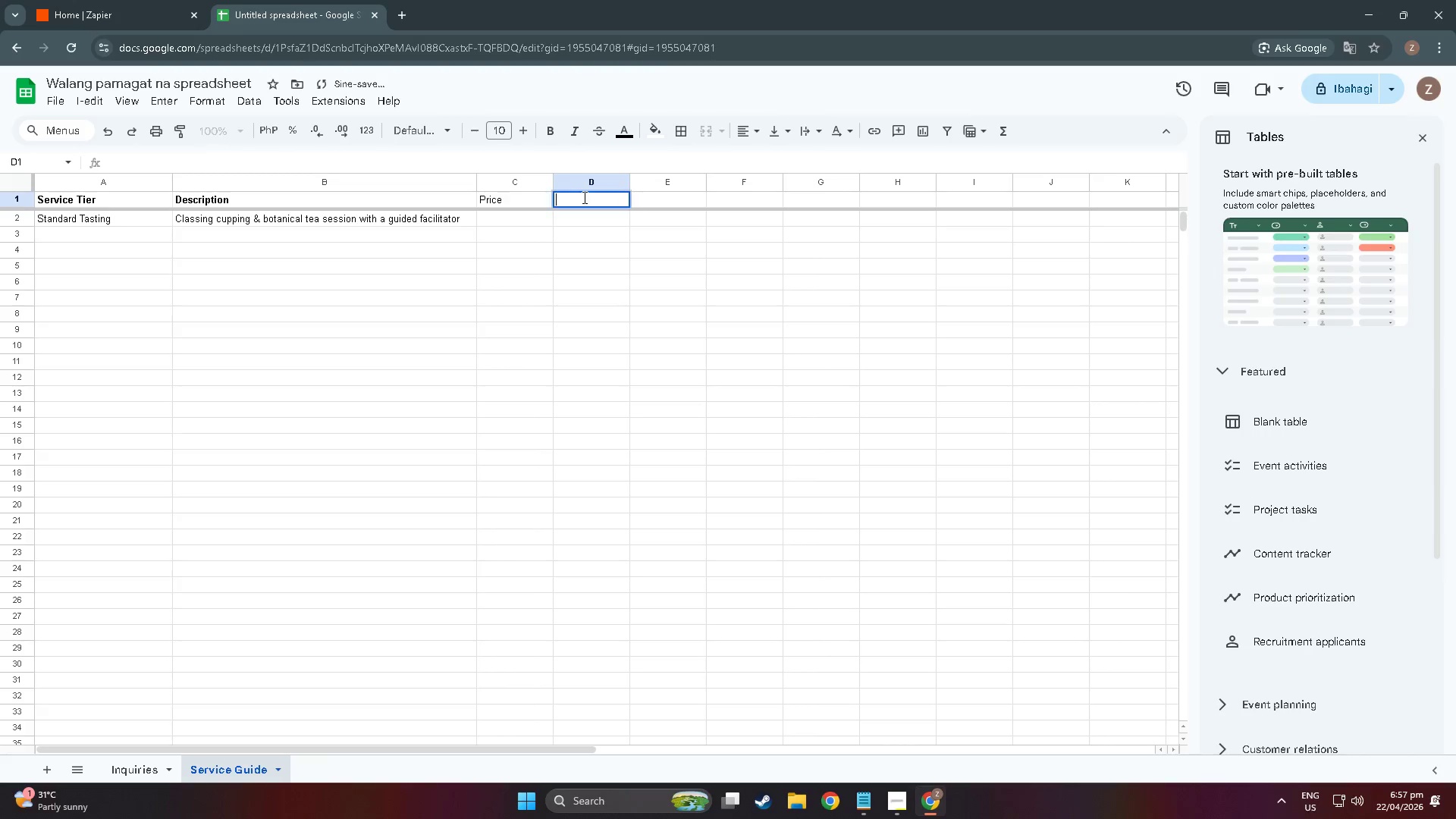 
triple_click([583, 197])
 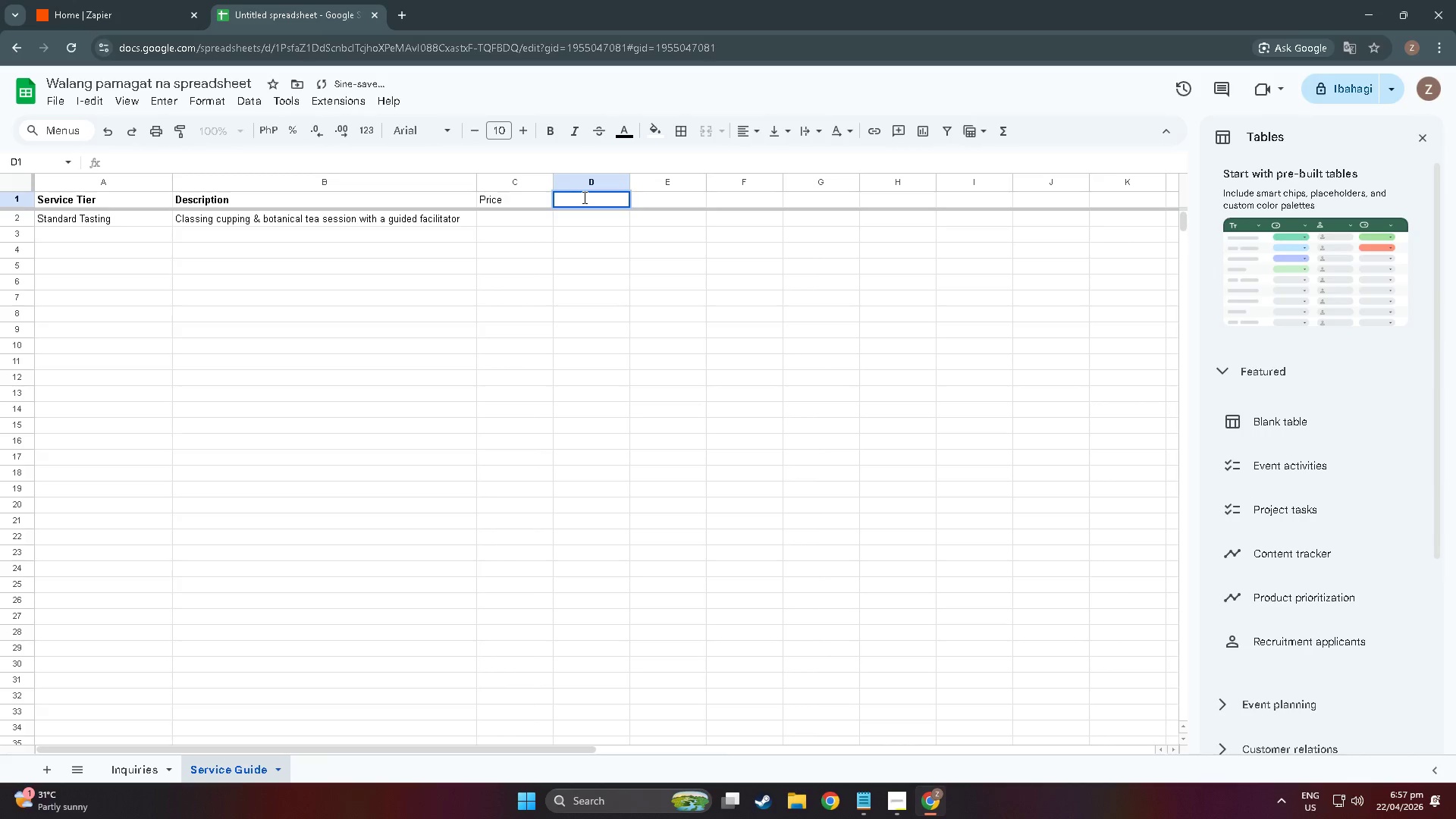 
type(Min Guests)
 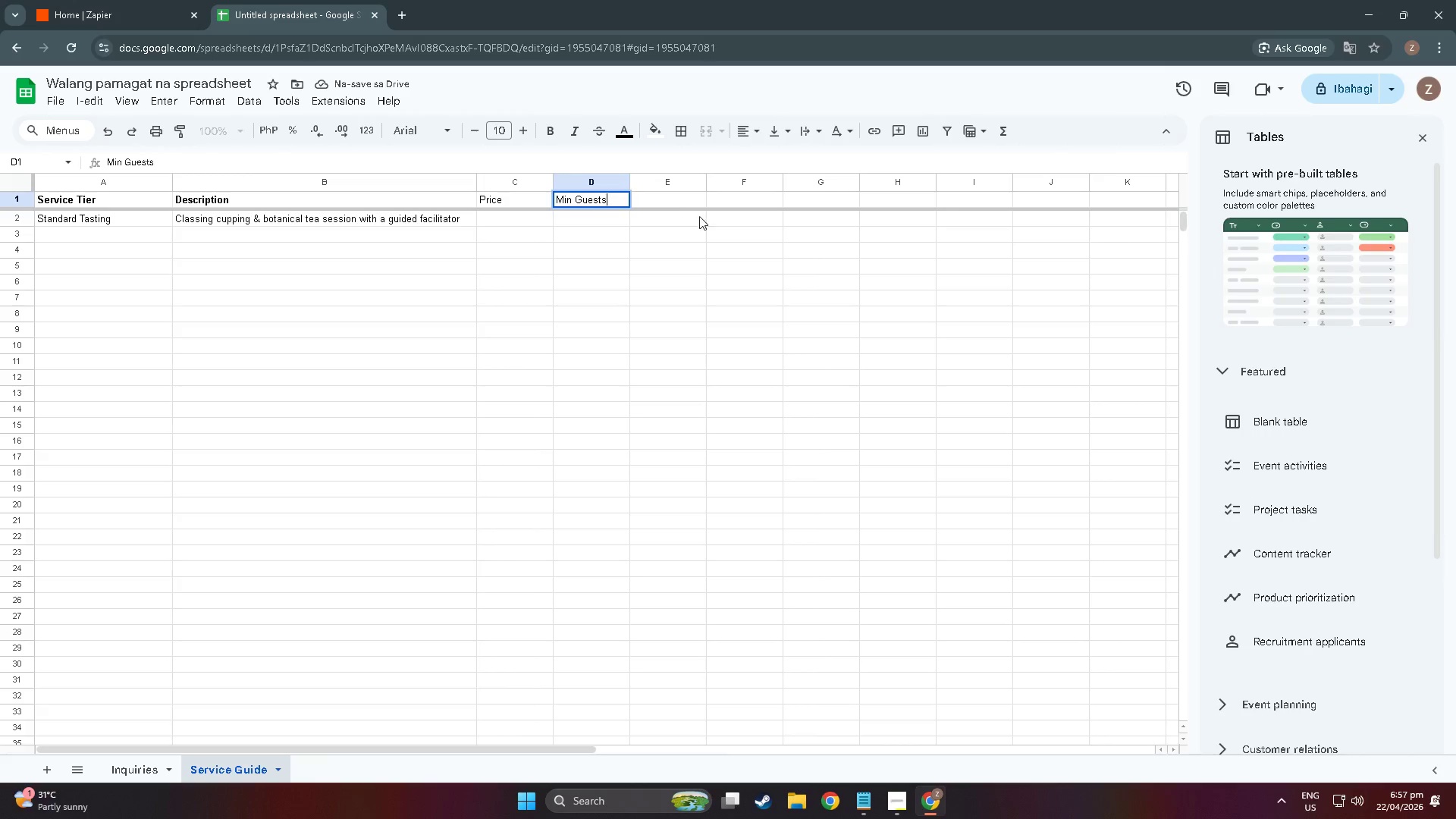 
double_click([679, 197])
 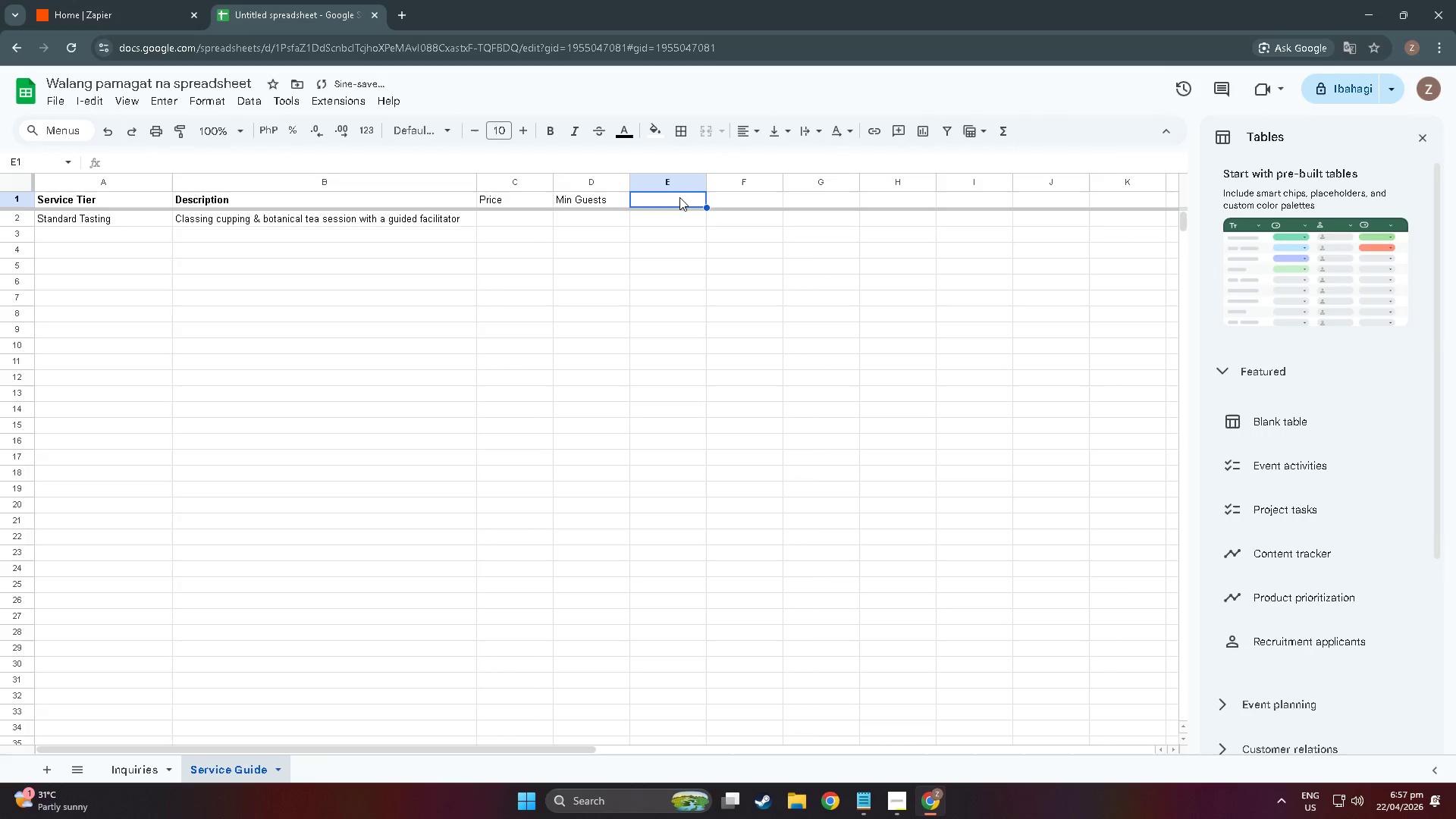 
triple_click([679, 197])
 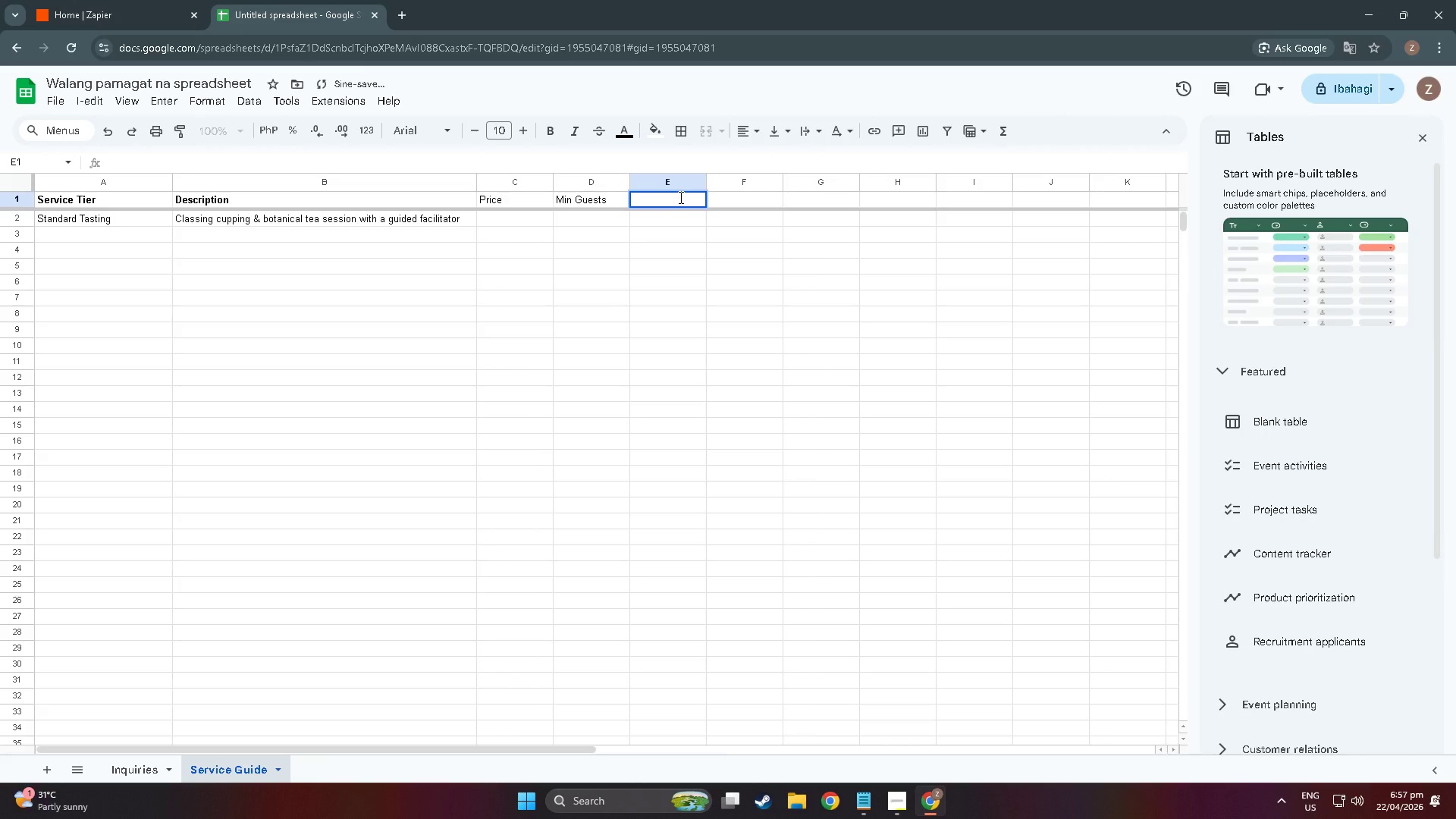 
type(Ideal fo)
key(Backspace)
key(Backspace)
type(For)
 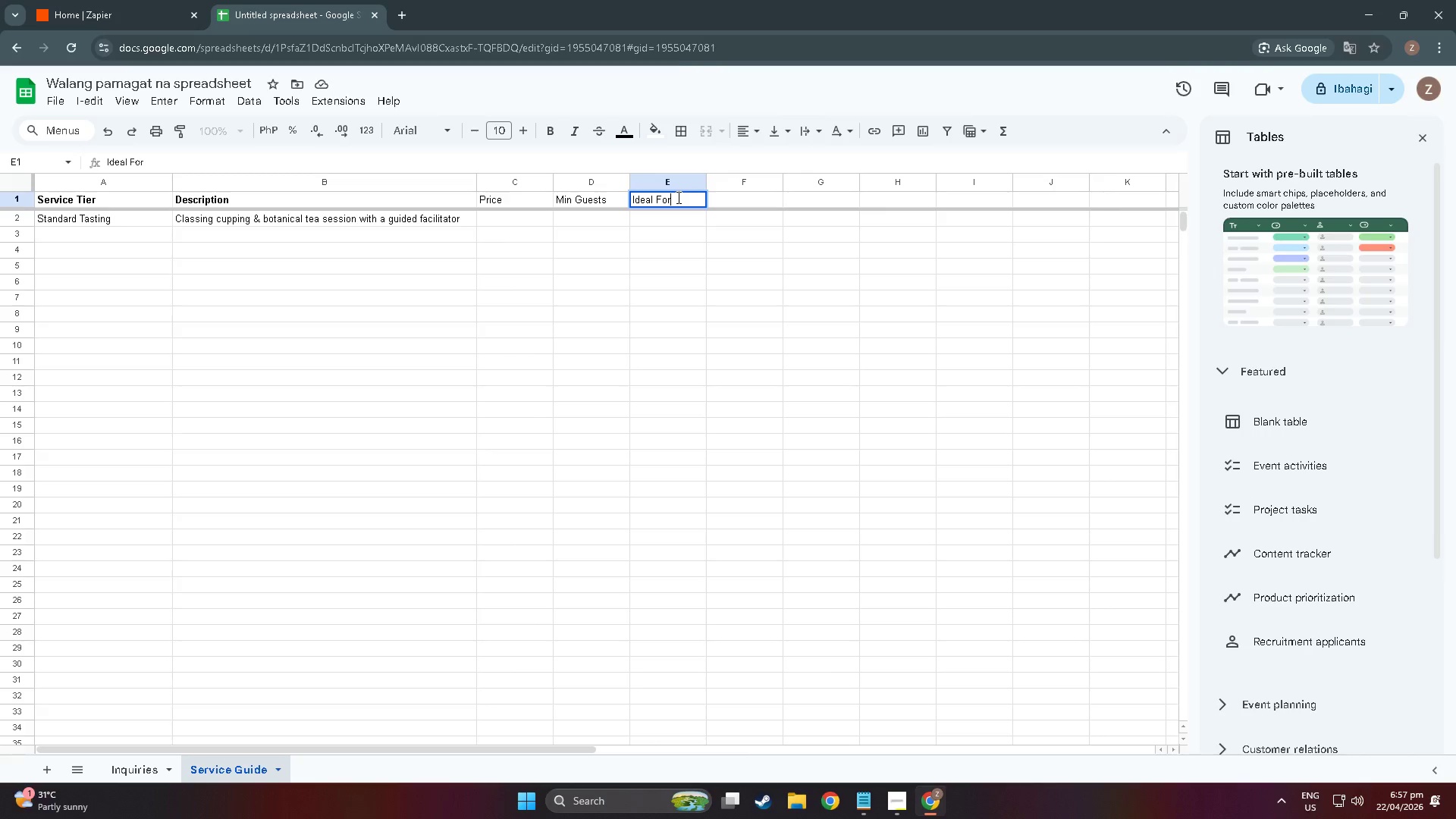 
left_click_drag(start_coordinate=[673, 200], to_coordinate=[436, 186])
 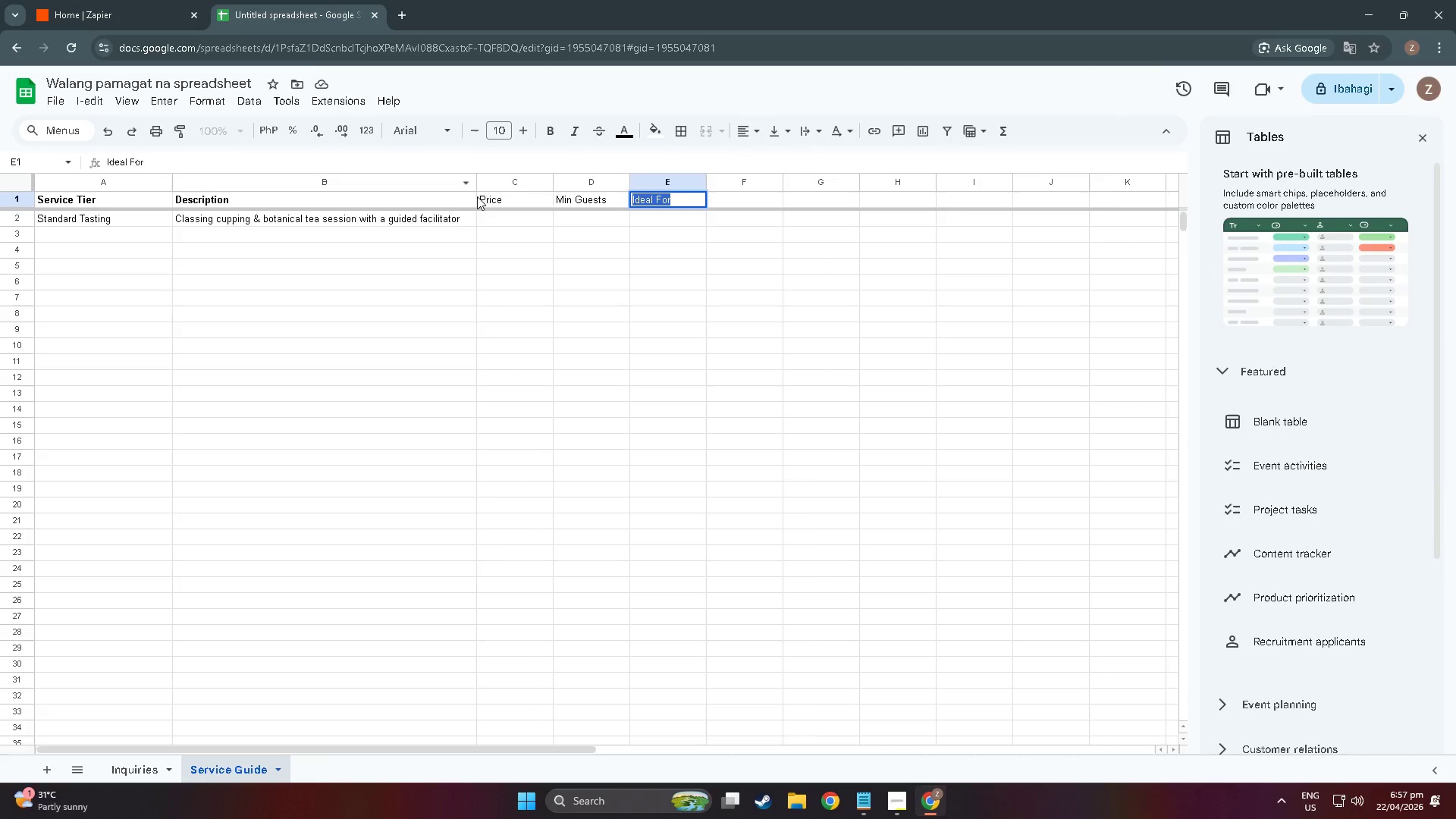 
left_click_drag(start_coordinate=[479, 197], to_coordinate=[516, 198])
 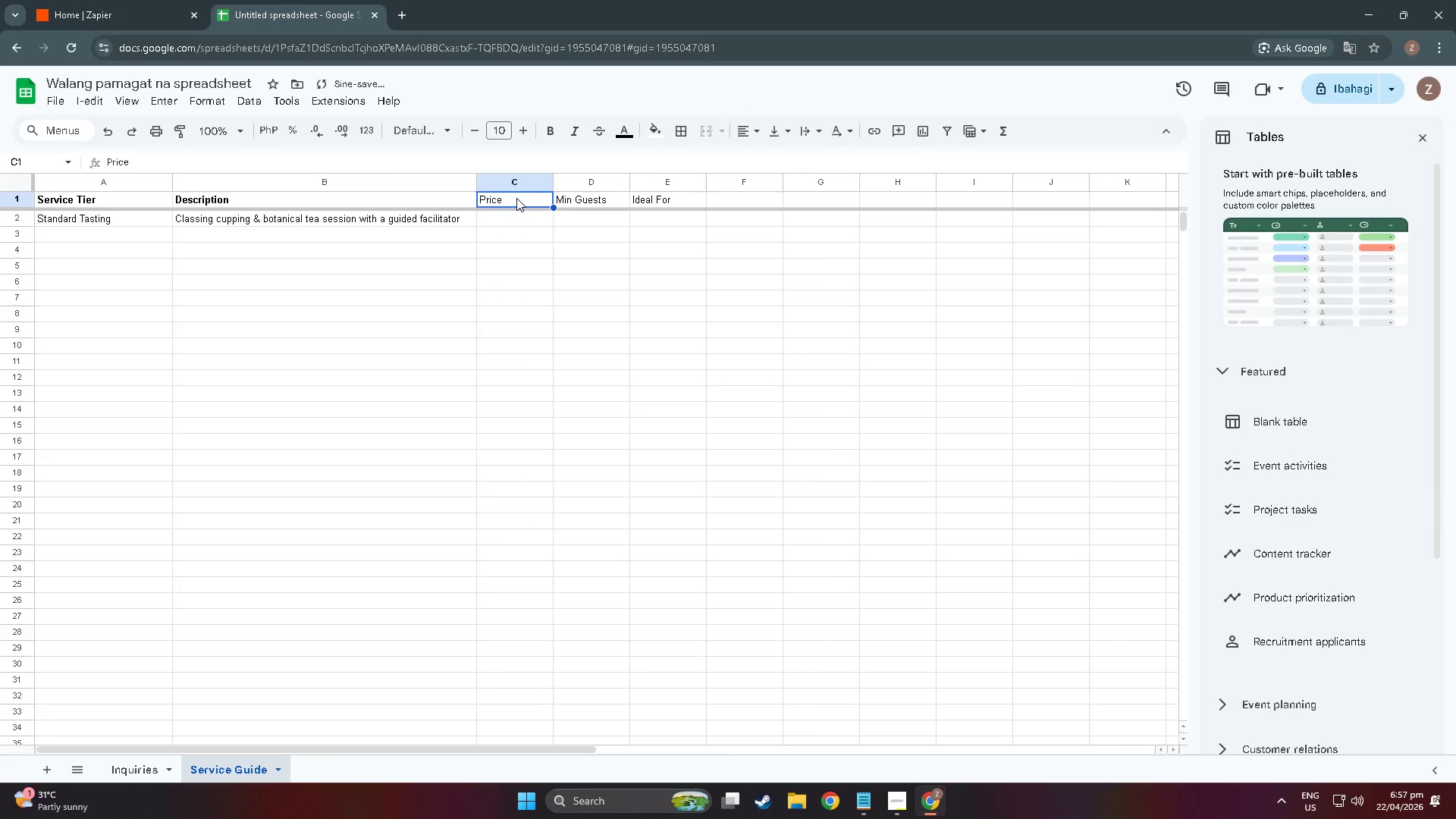 
double_click([516, 198])
 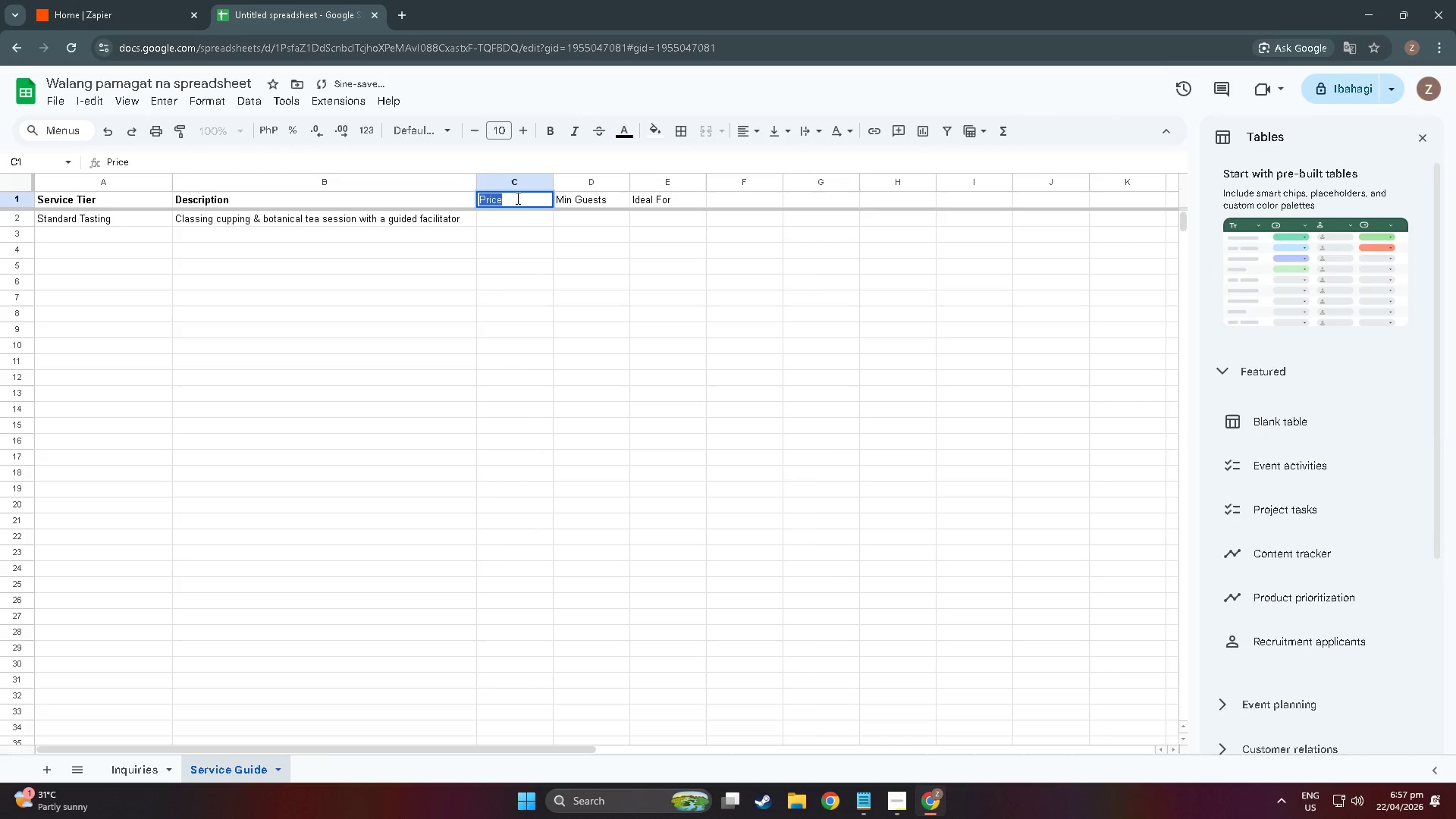 
triple_click([516, 198])
 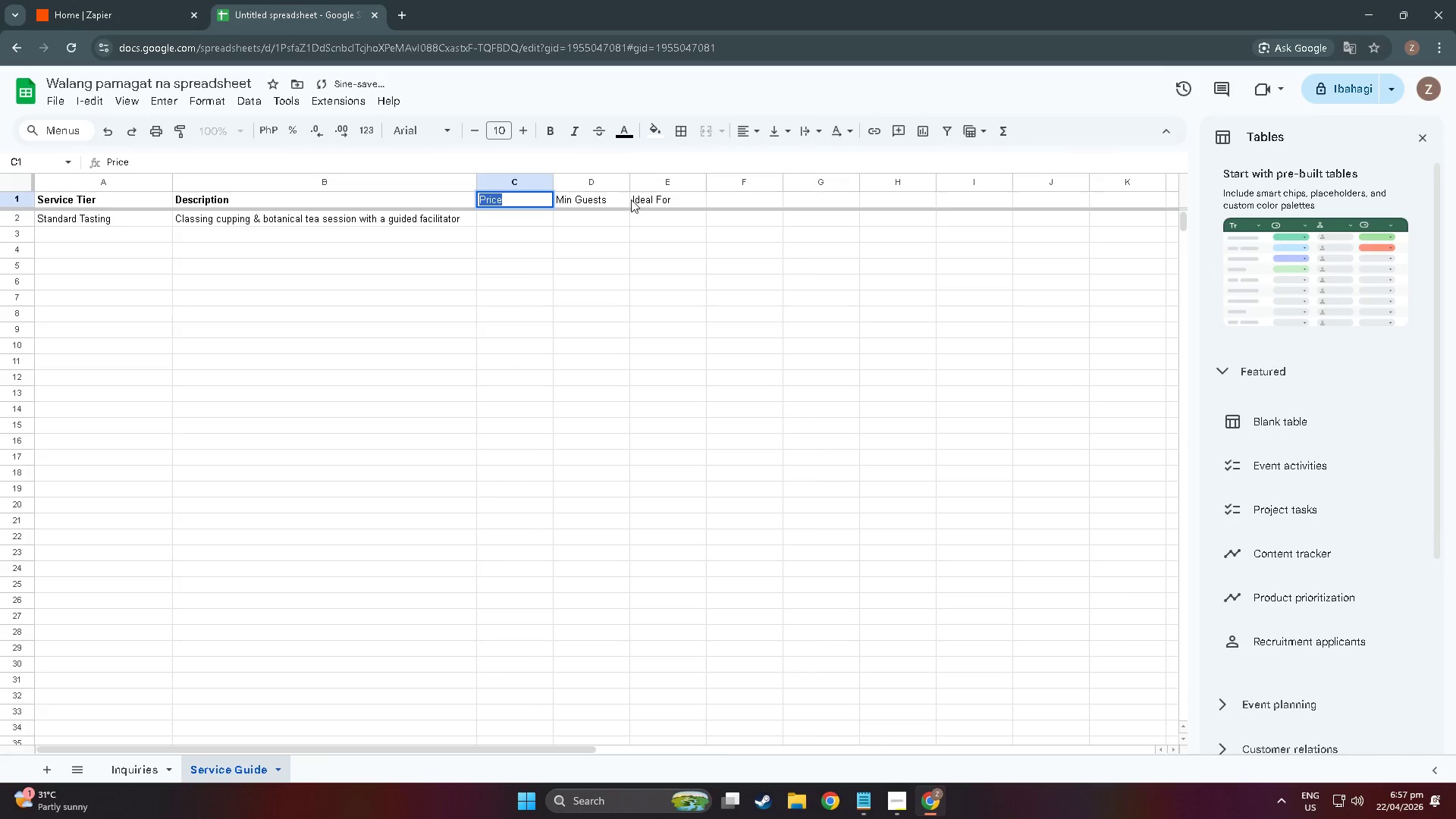 
key(Control+B)
 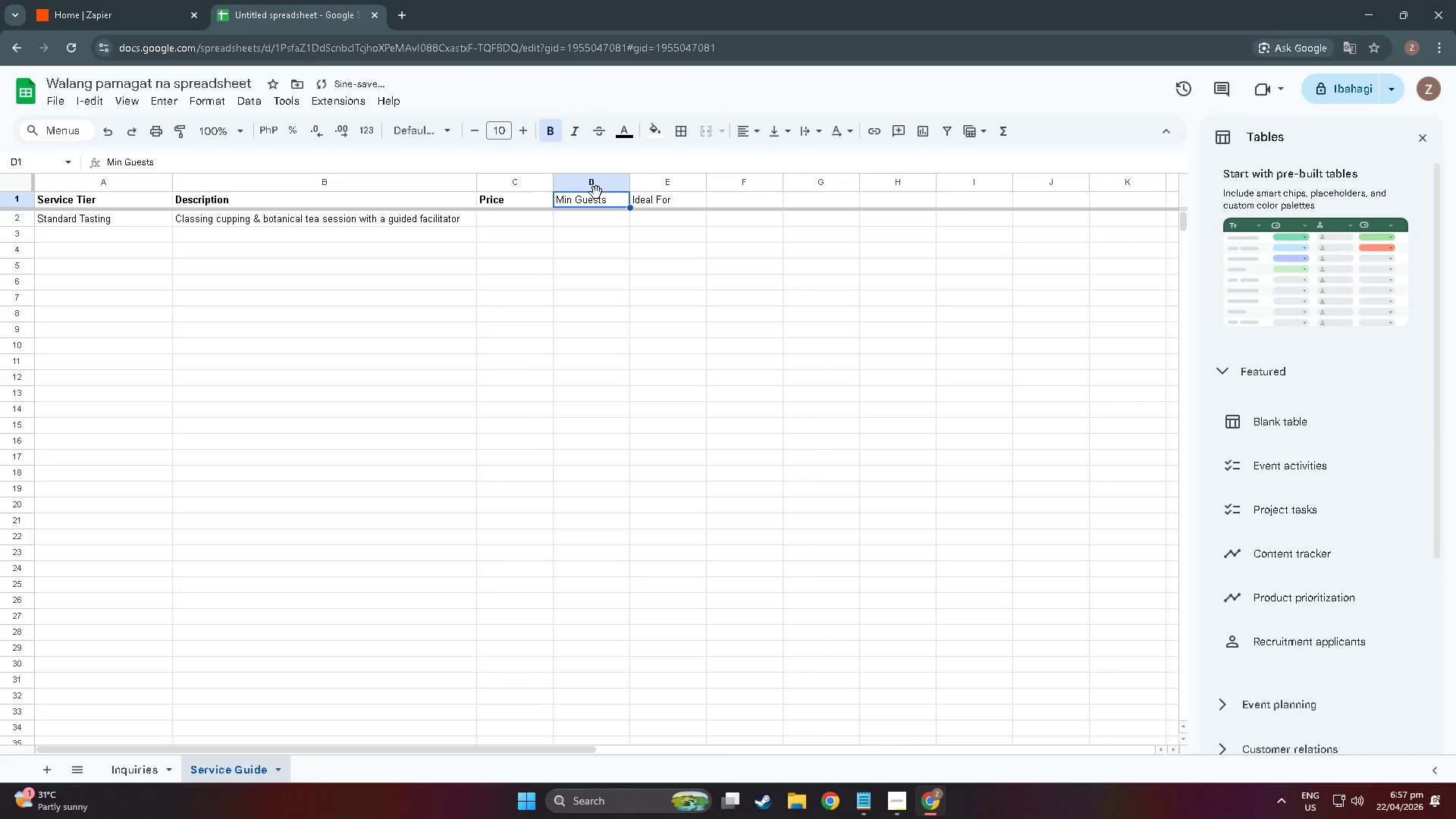 
double_click([596, 193])
 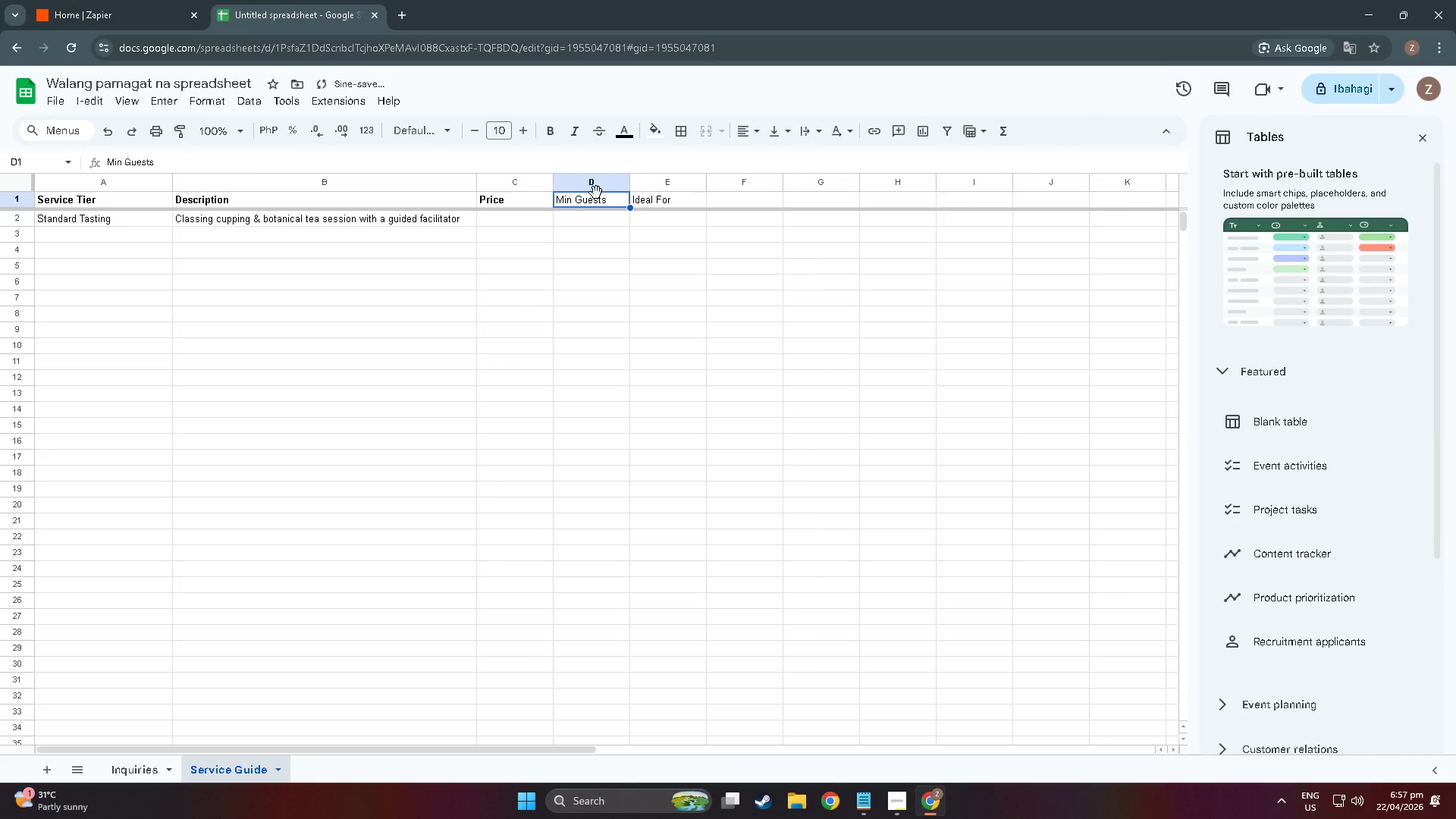 
triple_click([596, 193])
 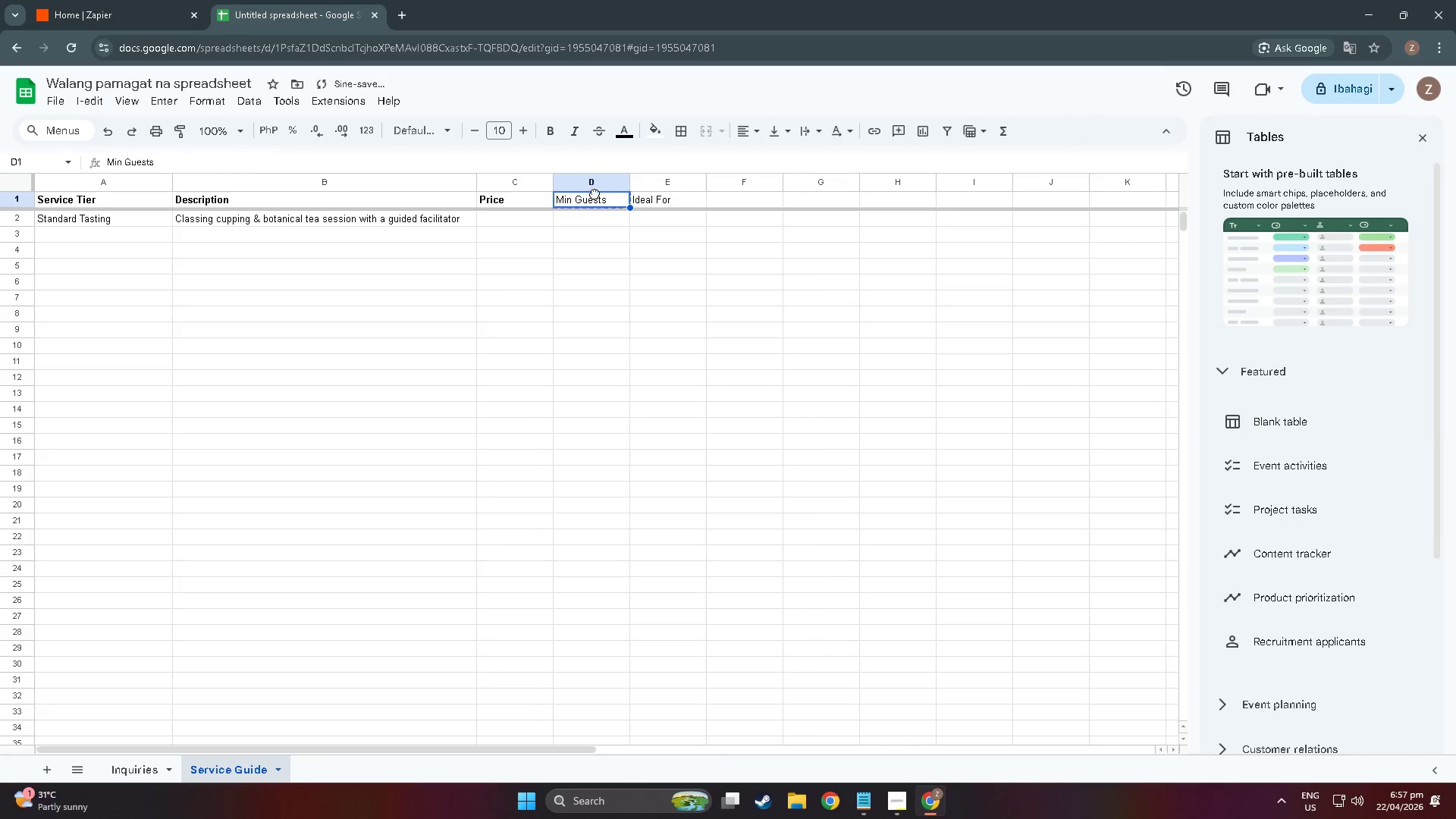 
triple_click([595, 193])
 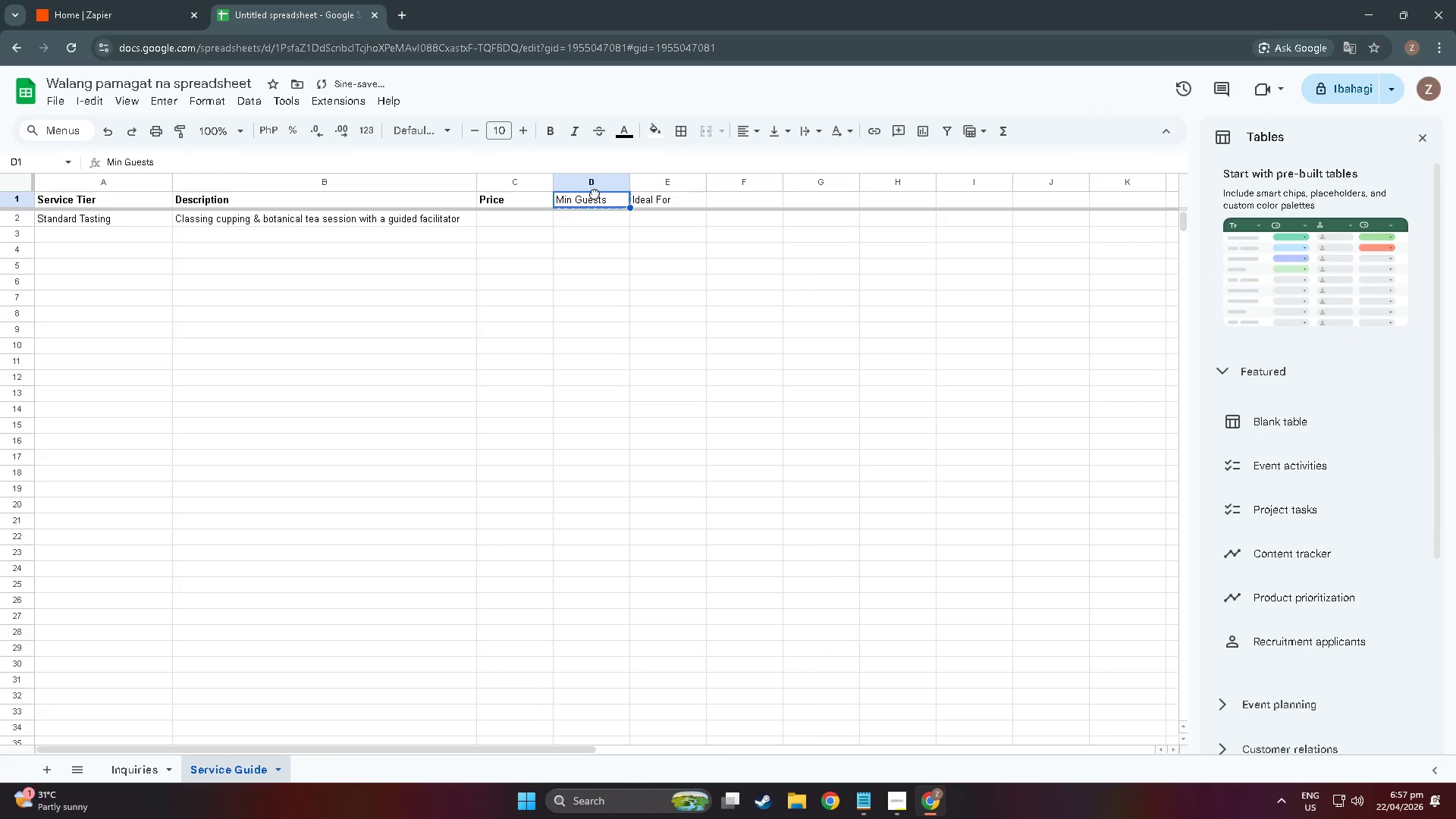 
triple_click([595, 193])
 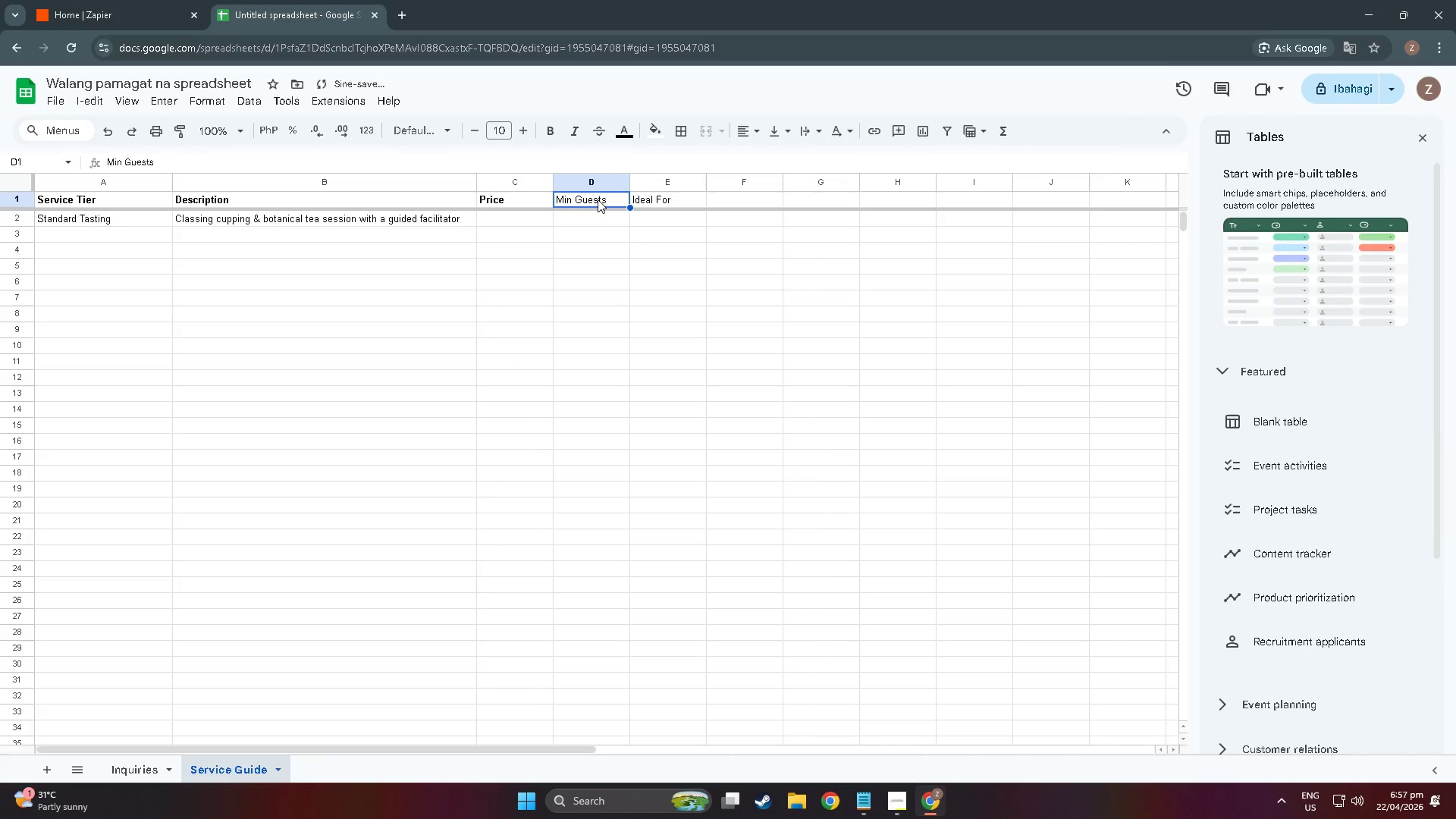 
triple_click([598, 199])
 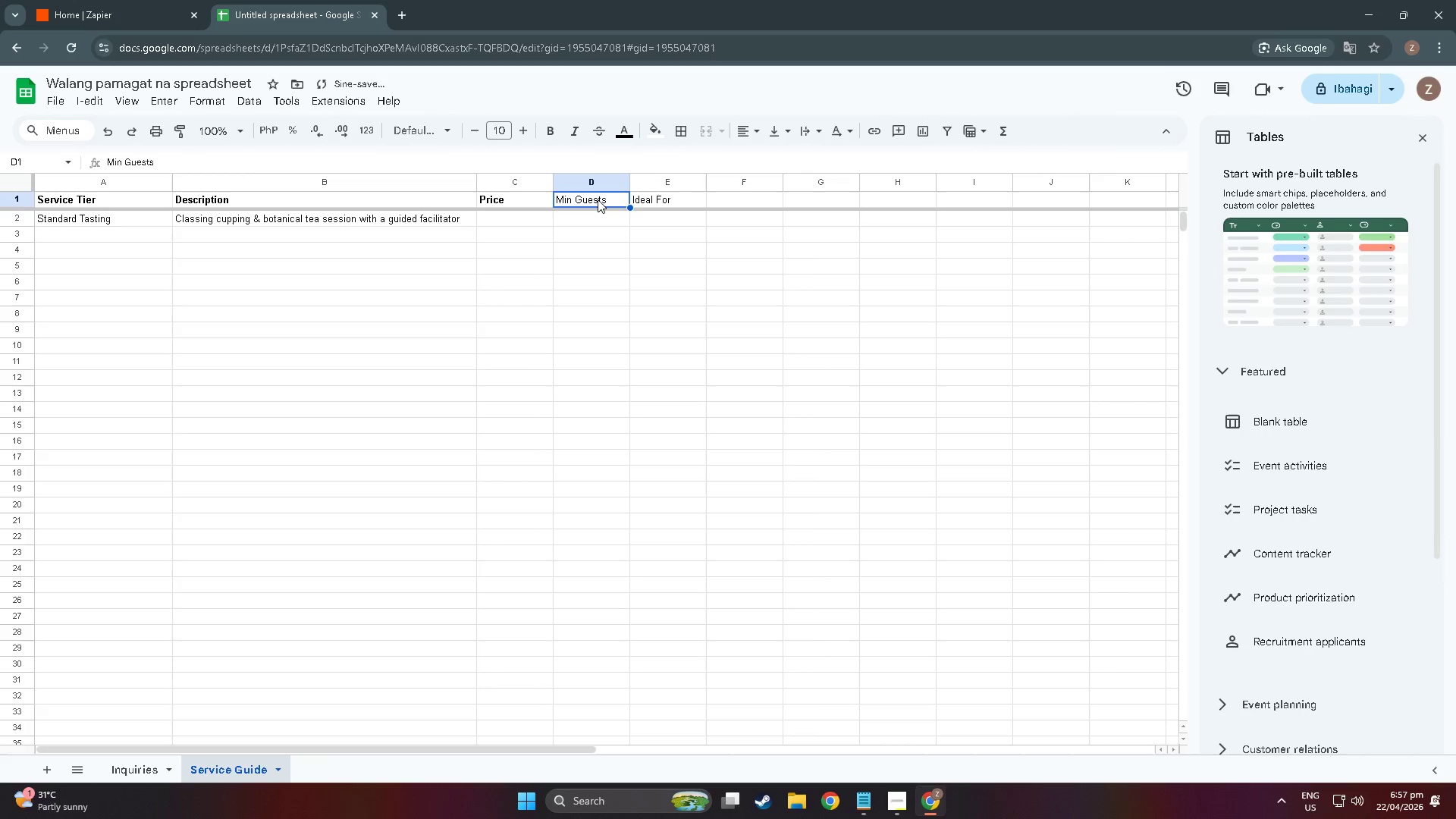 
triple_click([598, 199])
 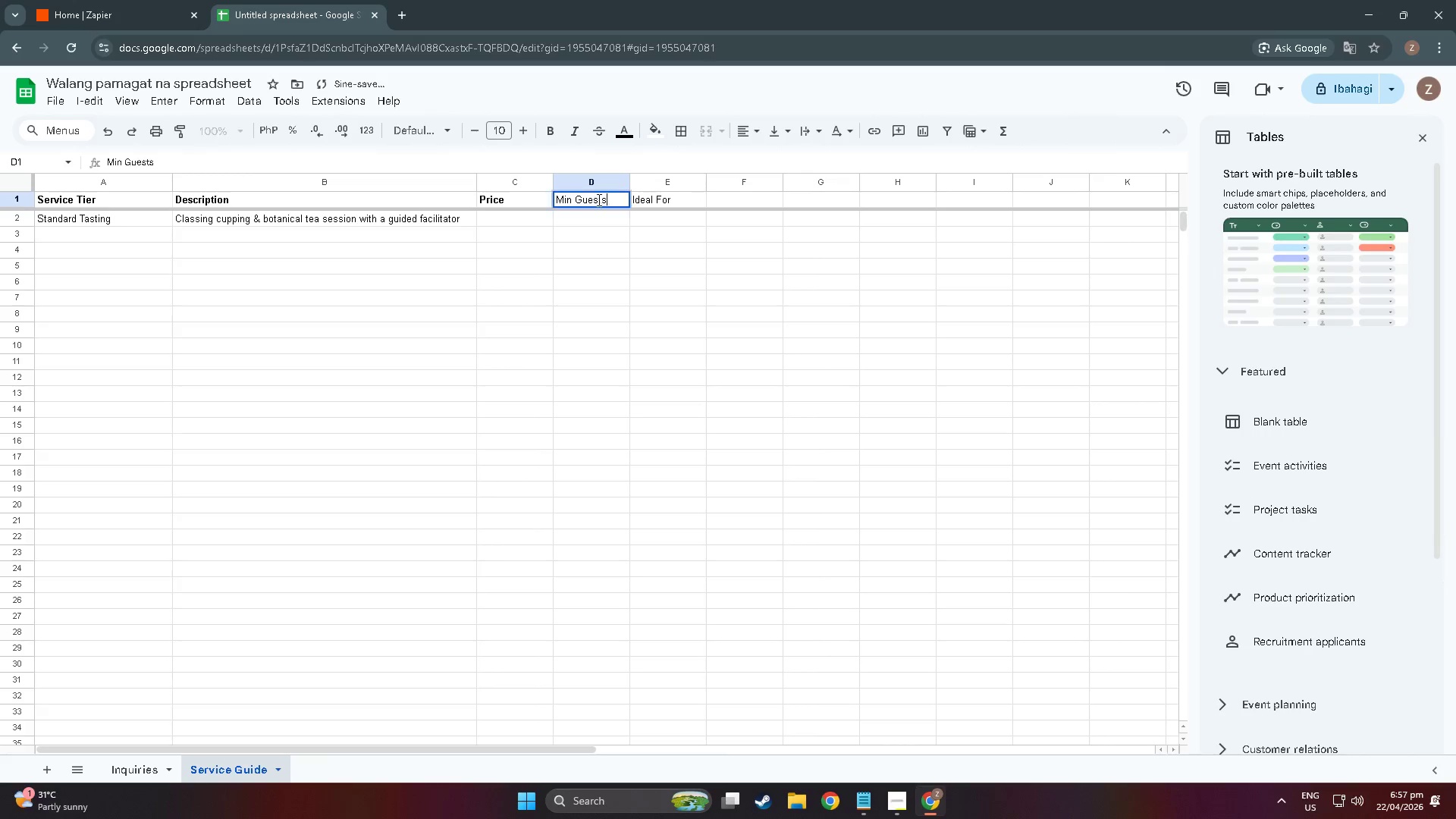 
triple_click([598, 199])
 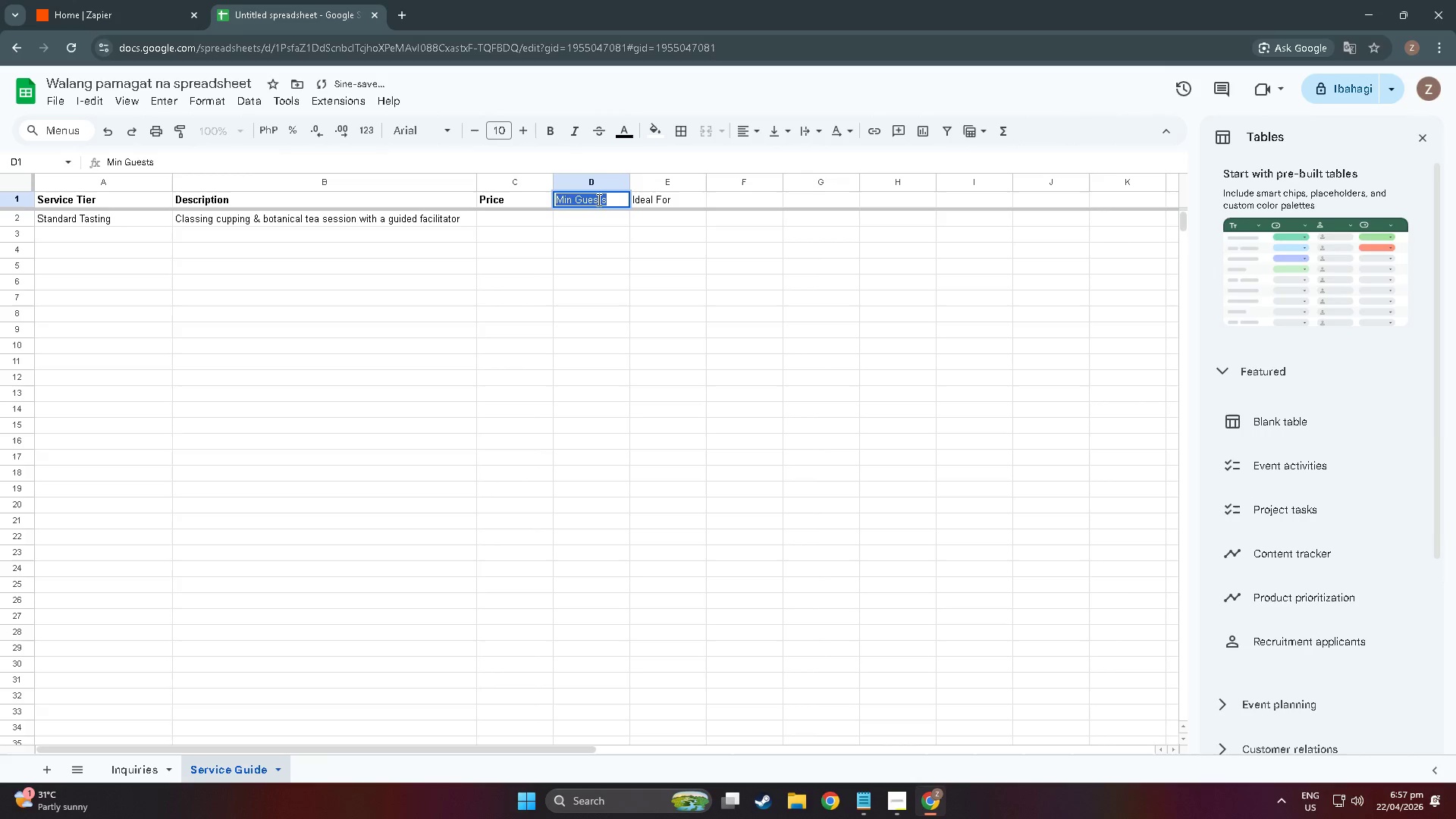 
key(Control+ControlLeft)
 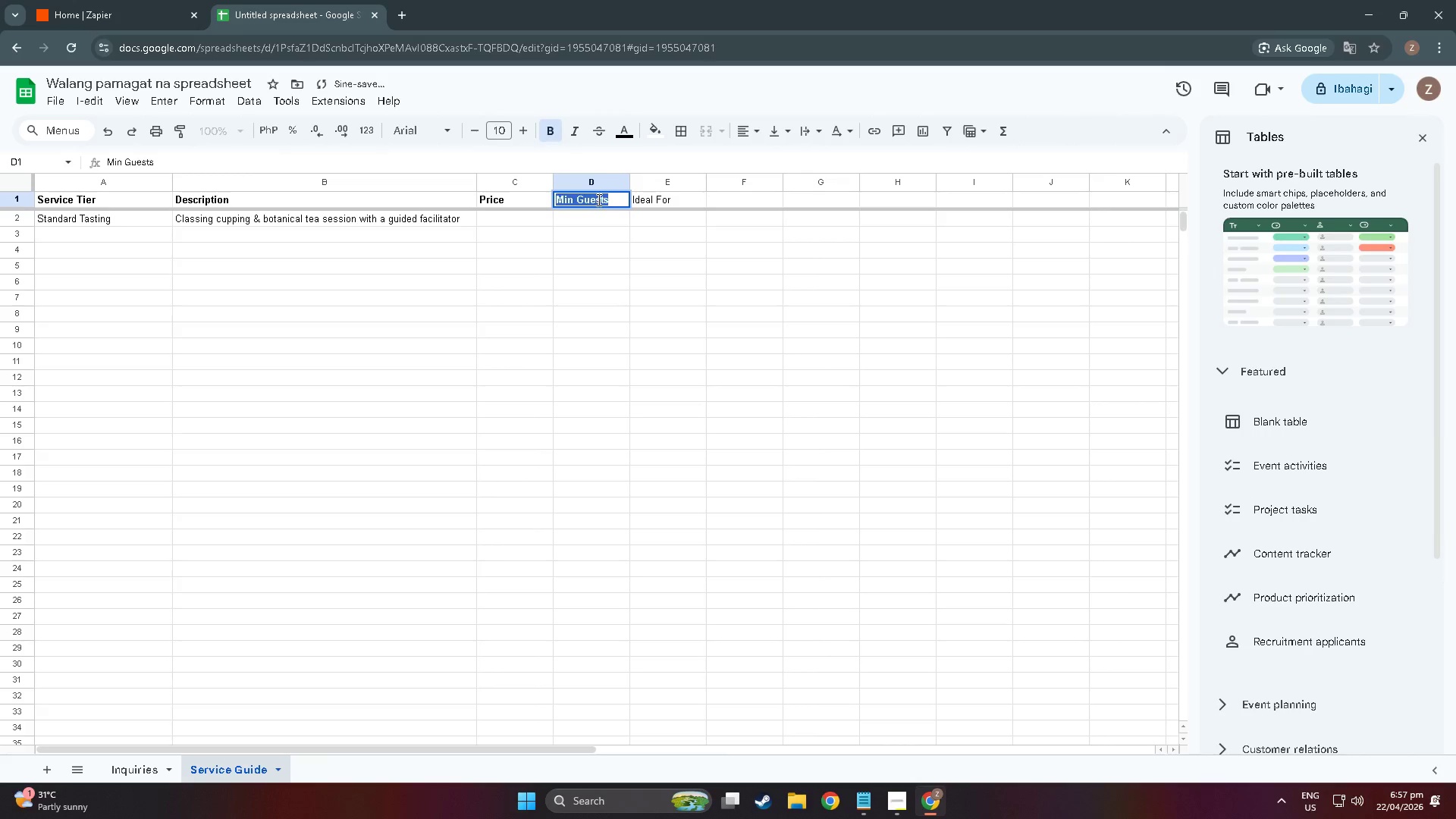 
key(Control+B)
 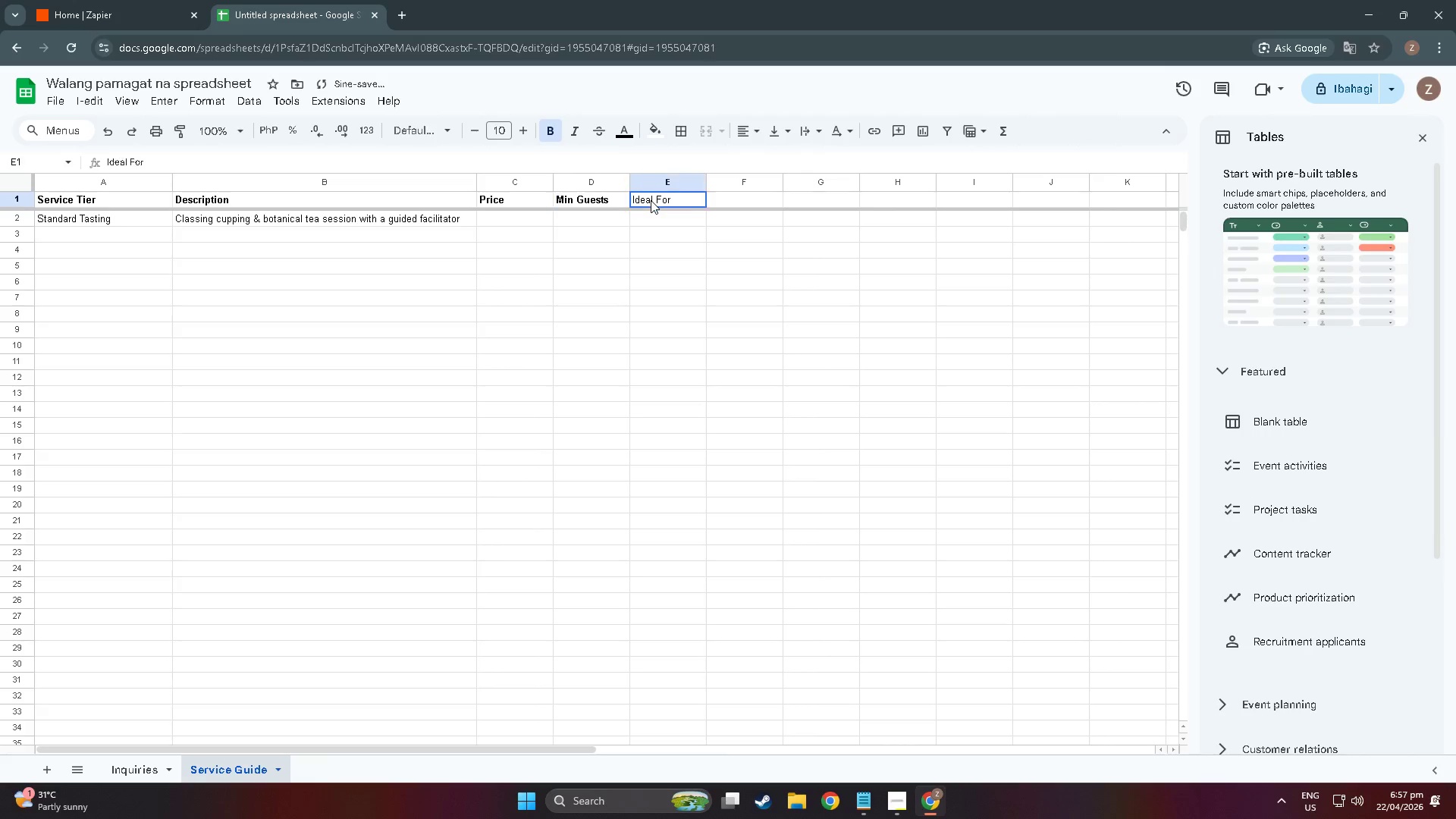 
double_click([651, 200])
 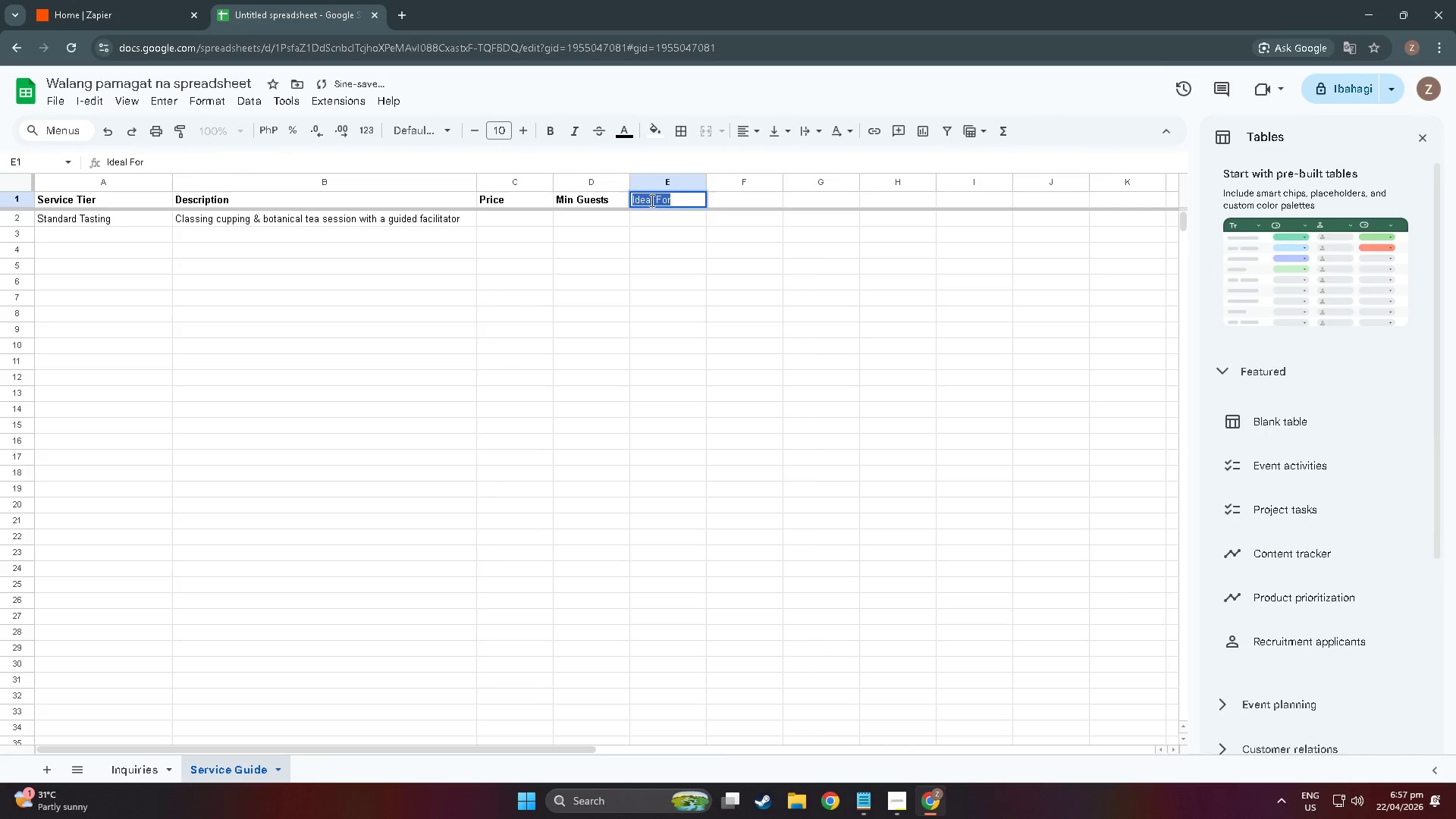 
triple_click([651, 200])
 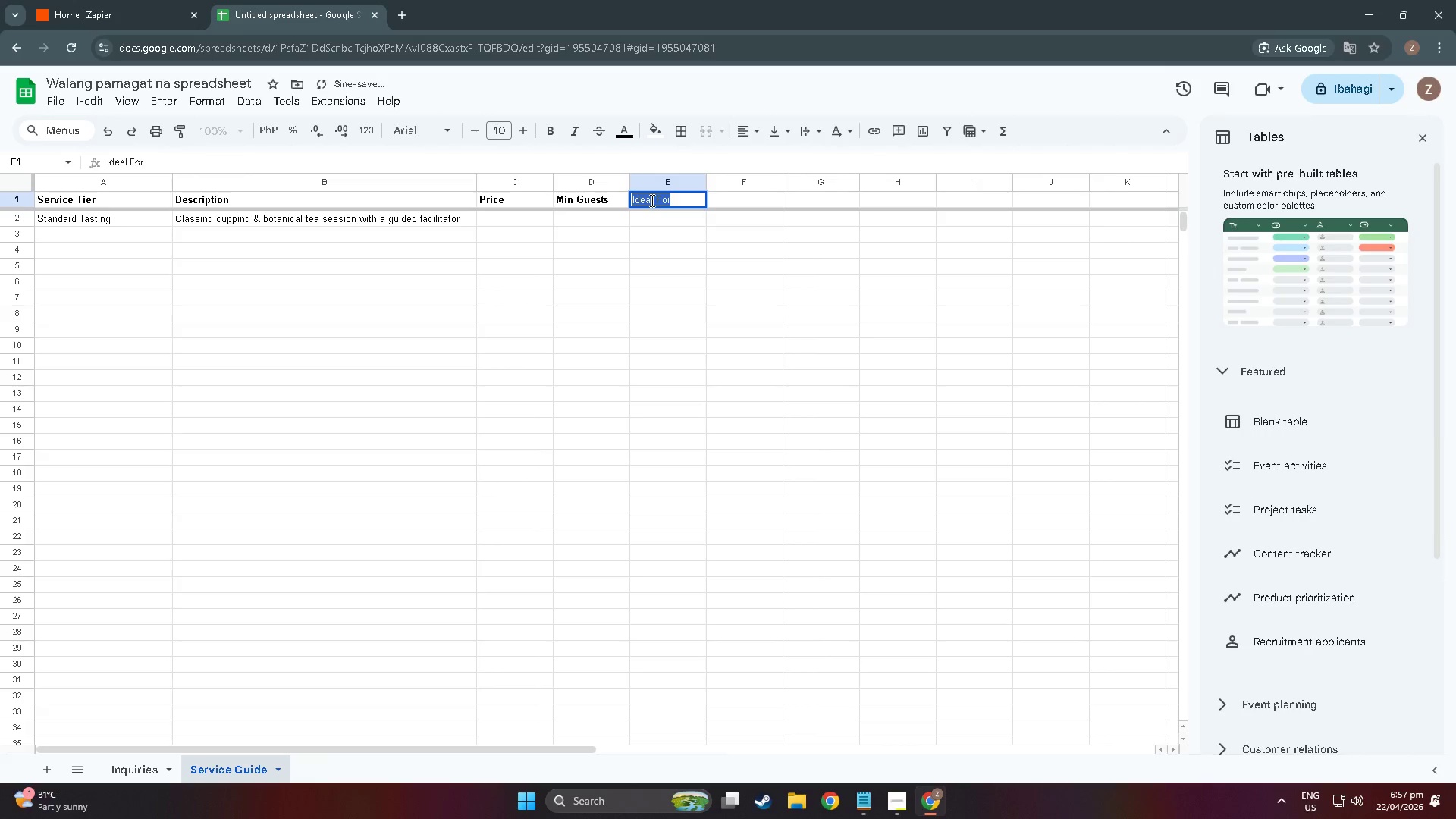 
key(Control+ControlLeft)
 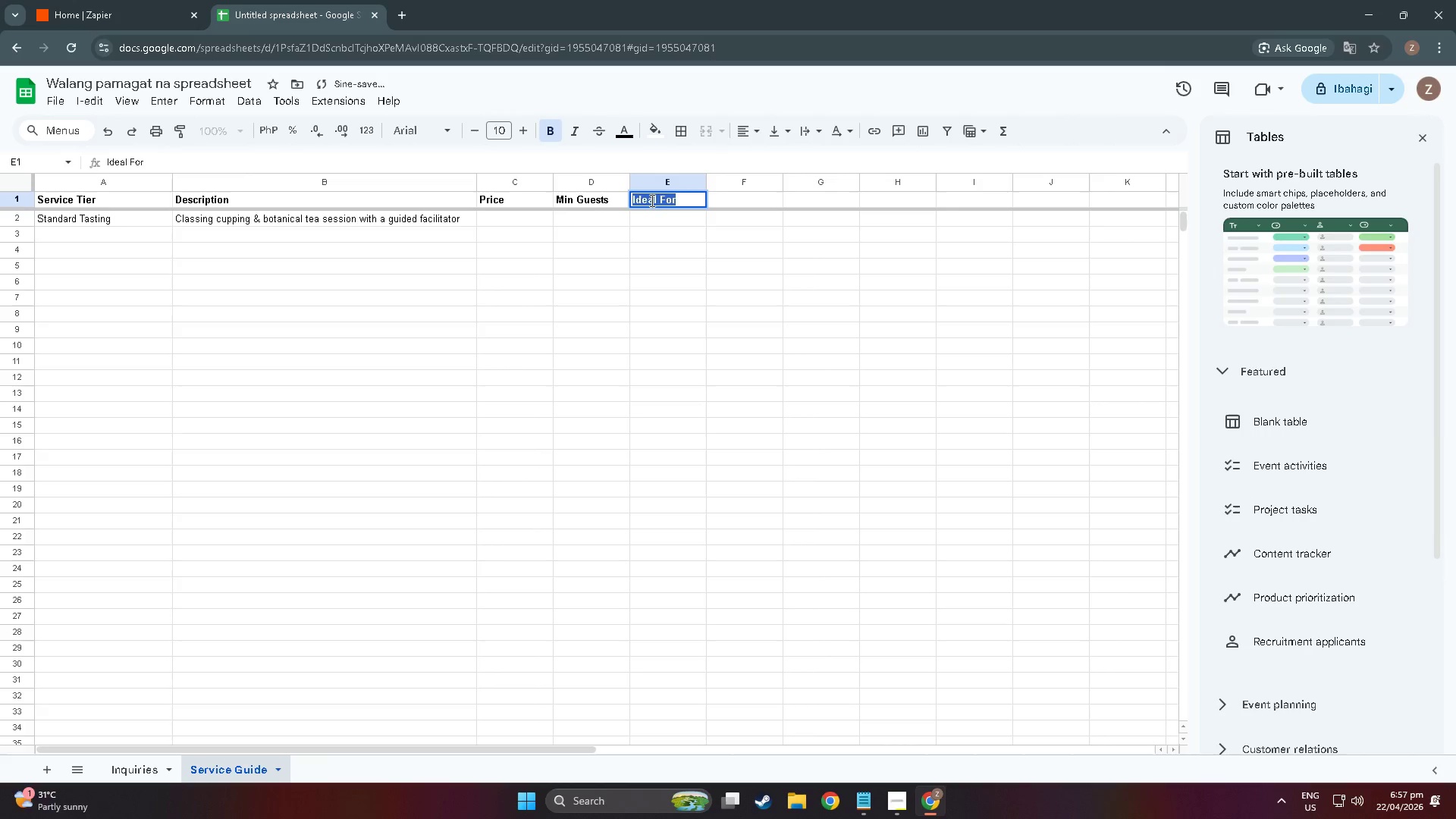 
key(Control+B)
 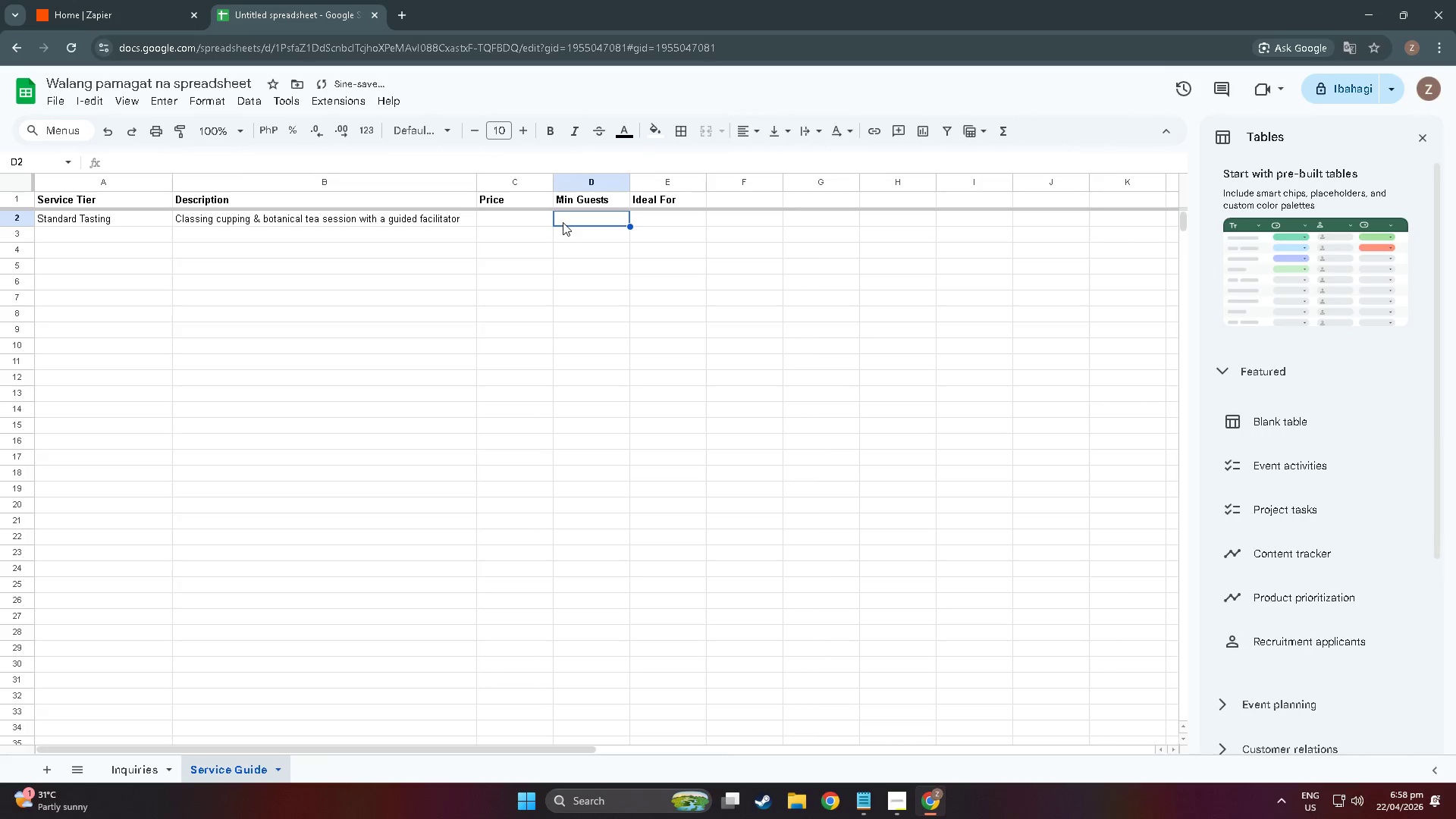 
double_click([563, 221])
 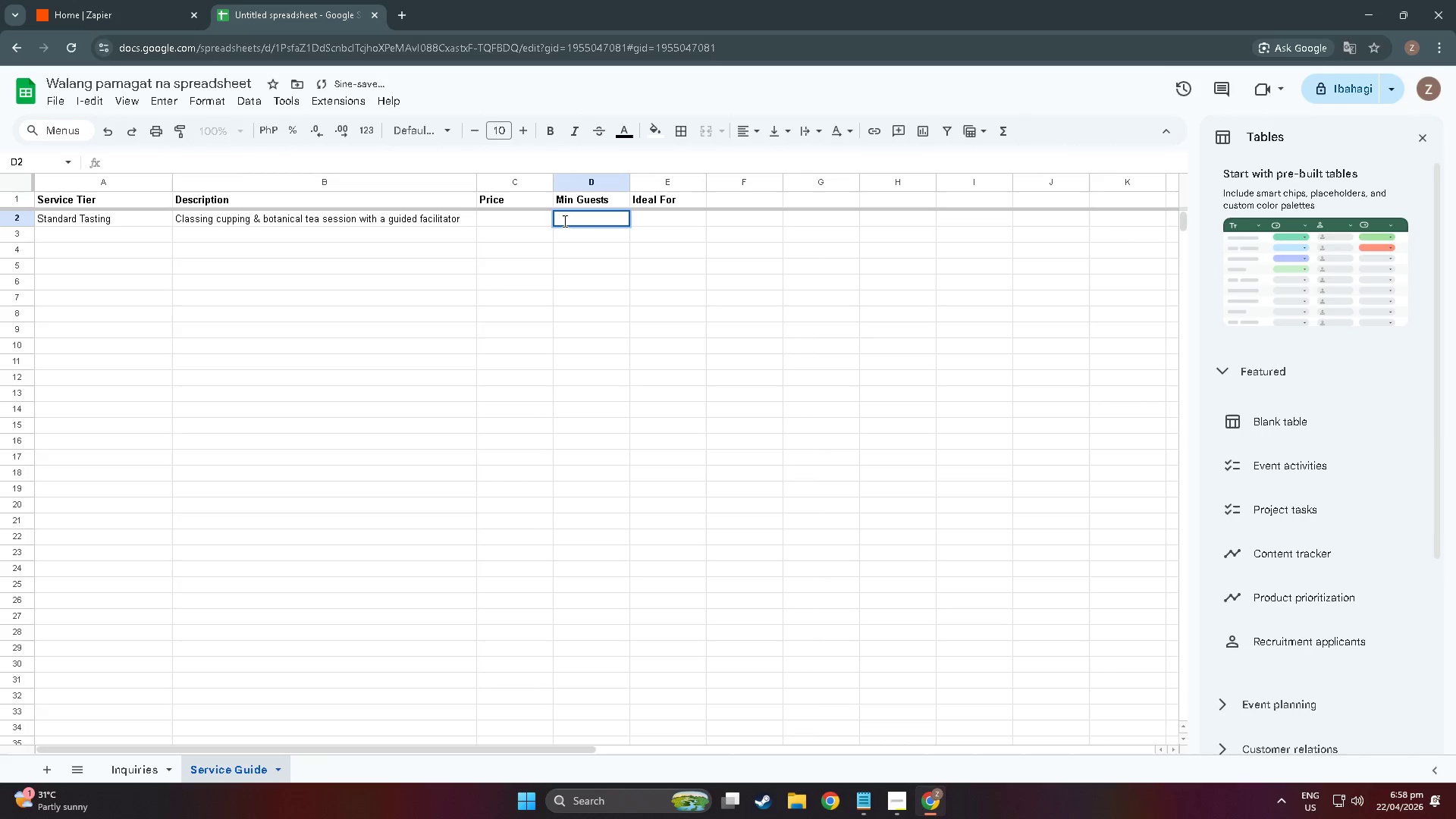 
triple_click([563, 221])
 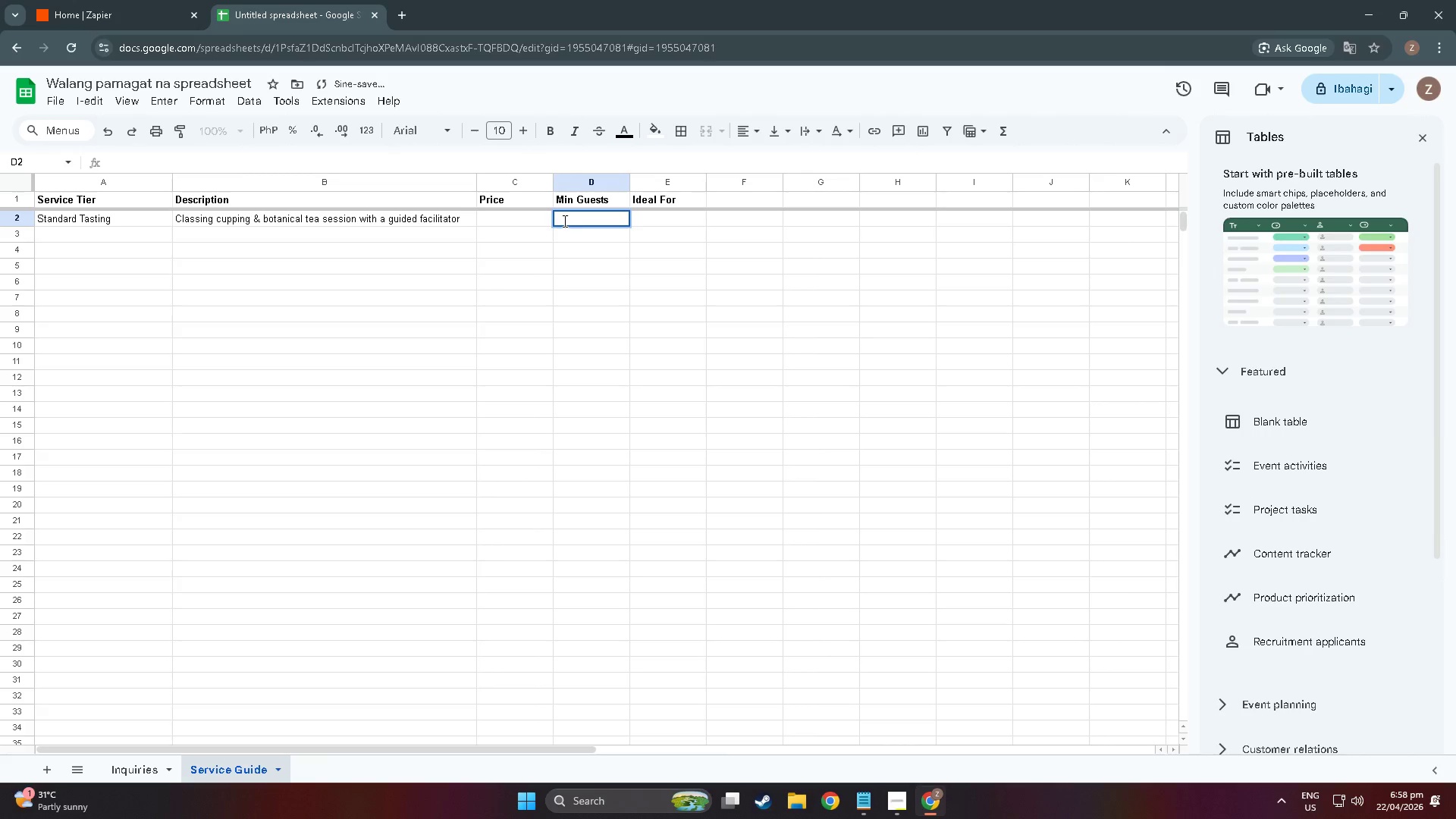 
key(Numpad5)
 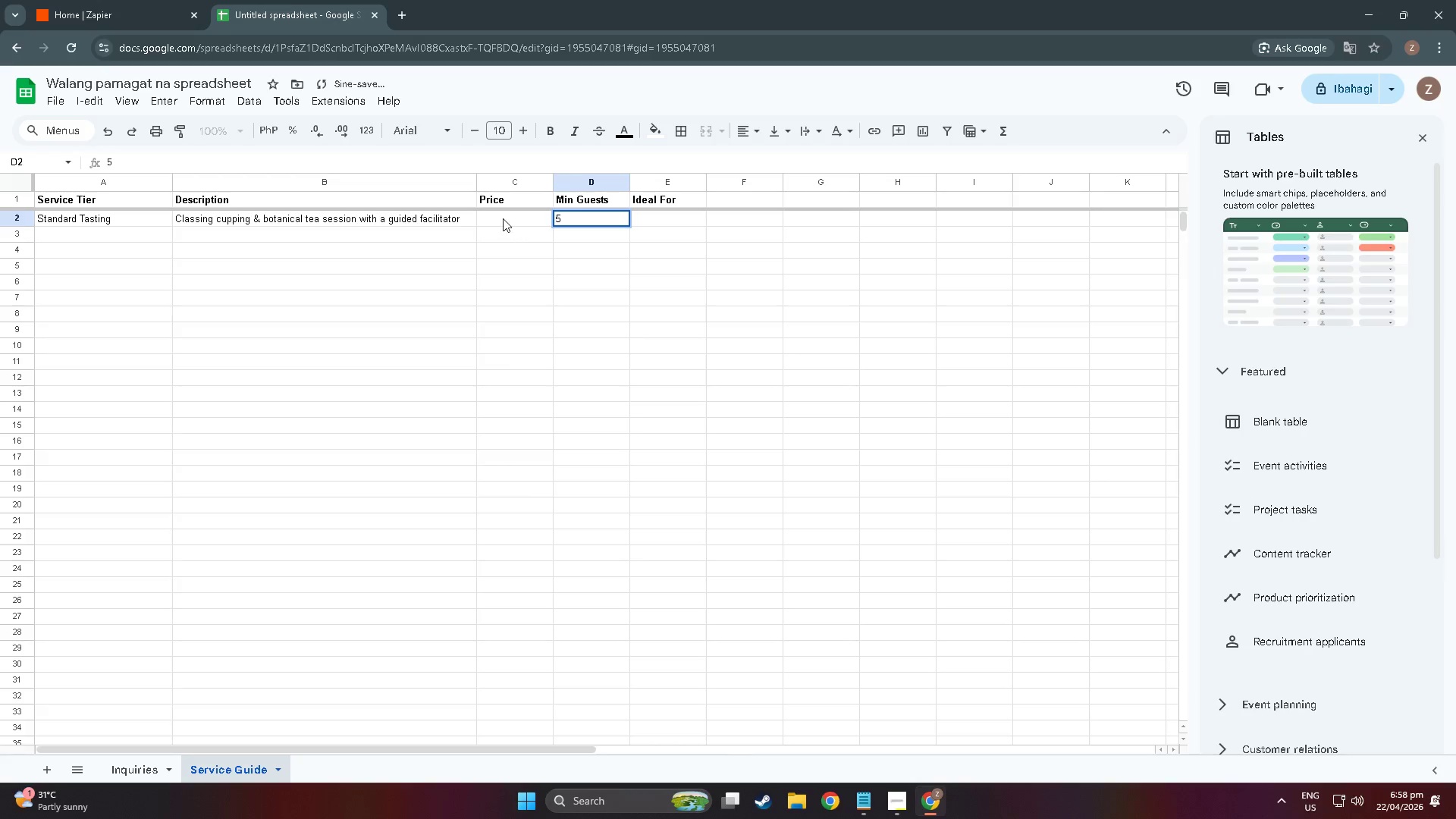 
double_click([504, 216])
 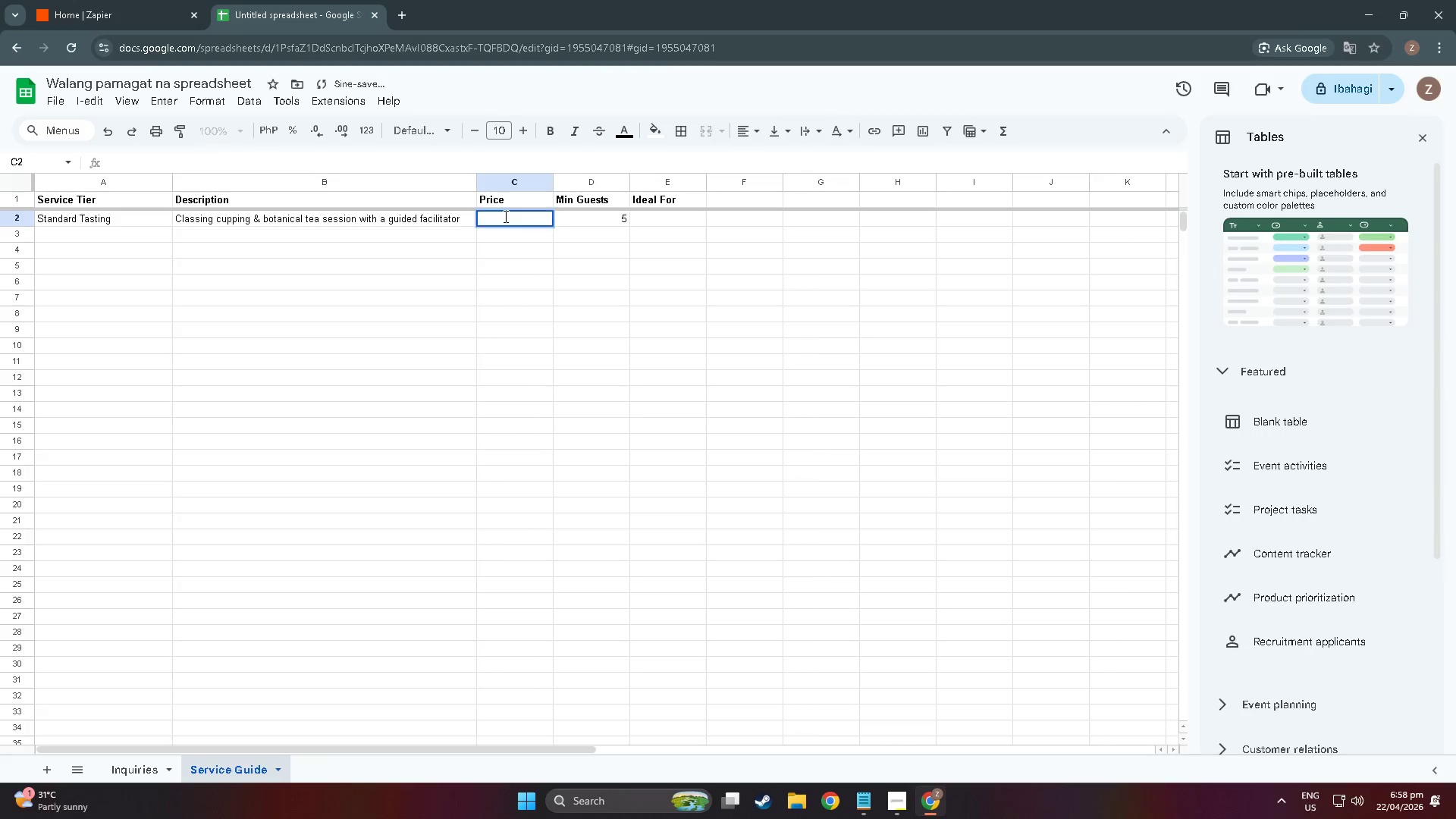 
triple_click([504, 216])
 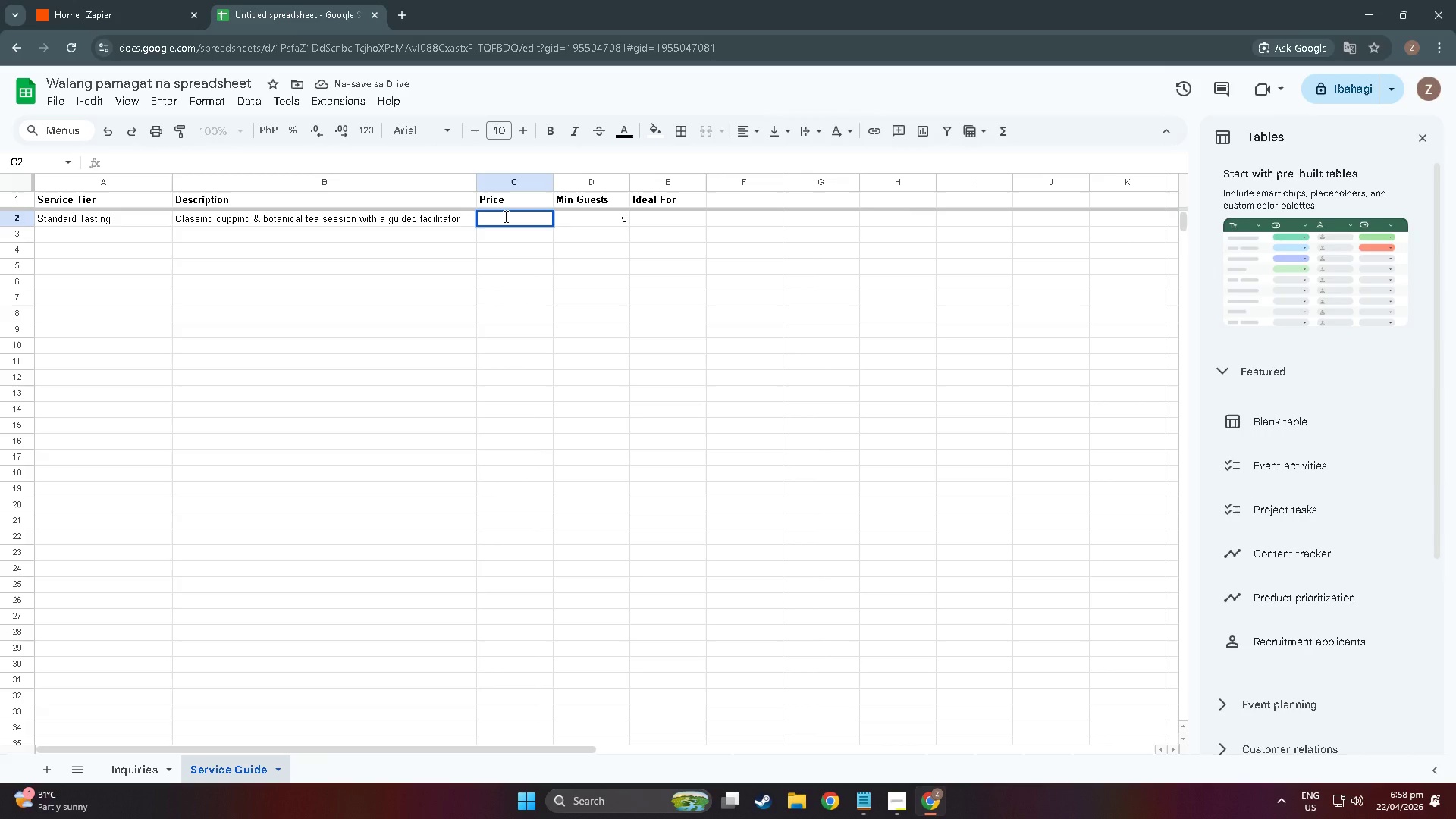 
wait(6.22)
 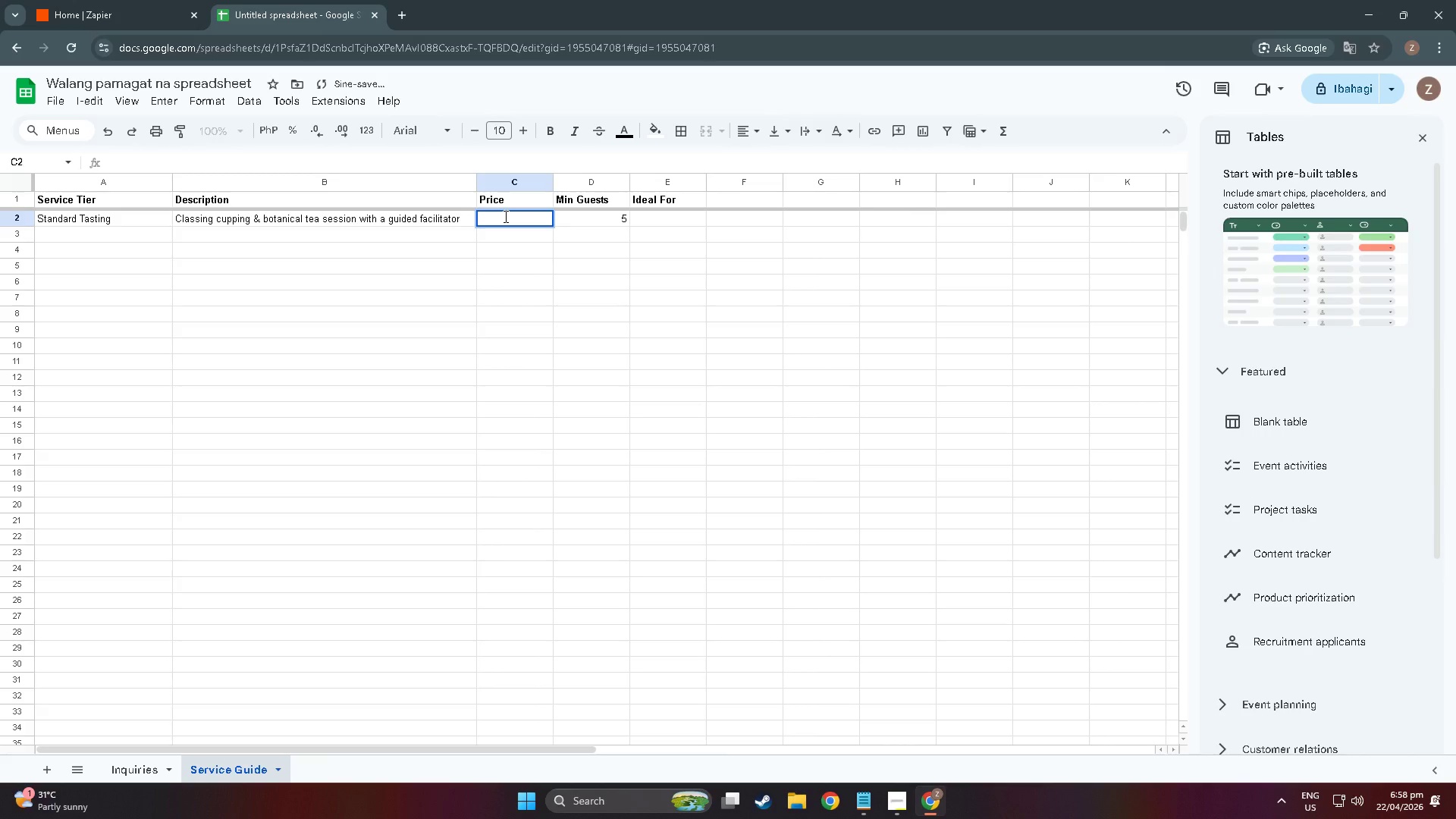 
key(Numpad3)
 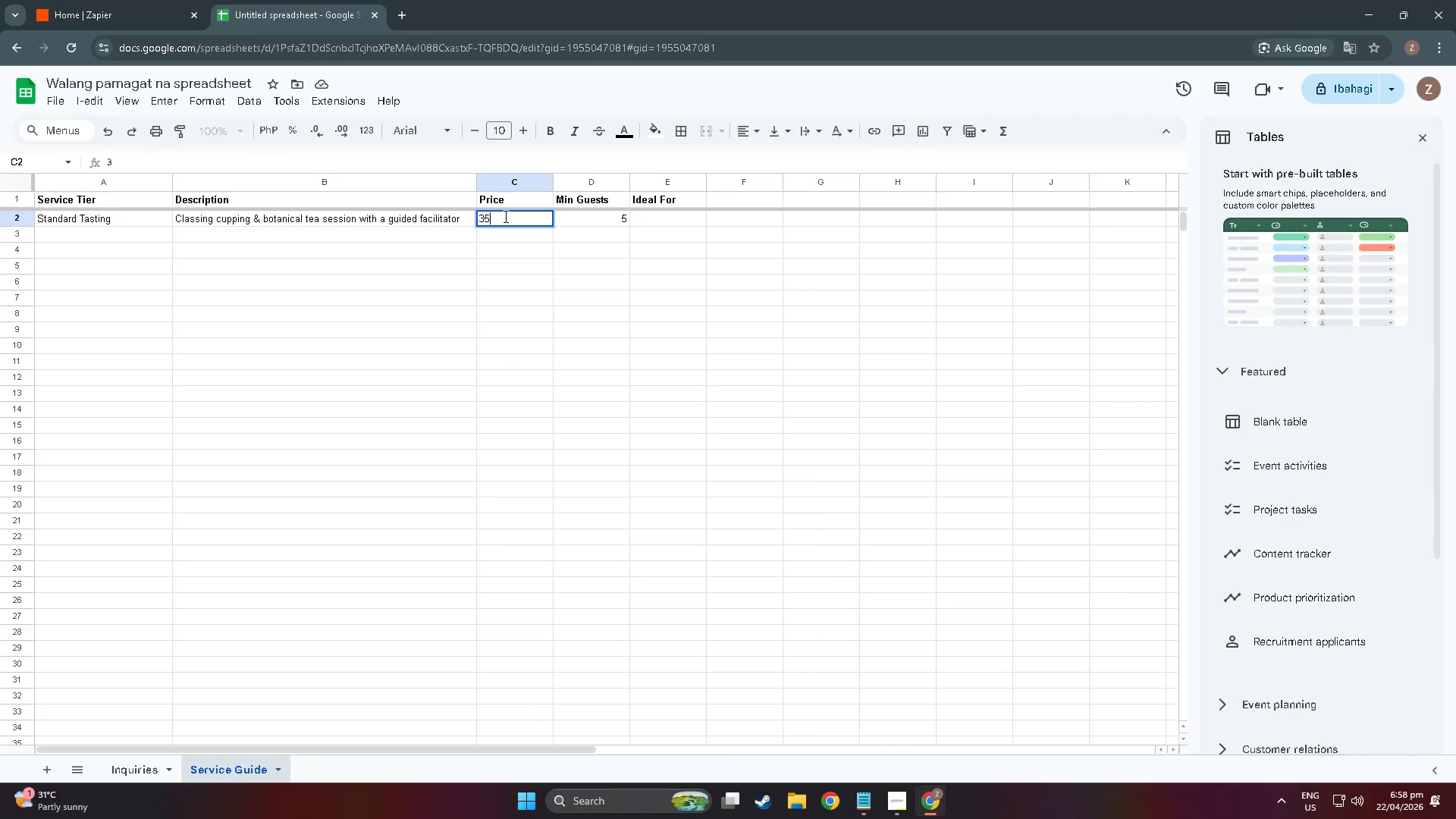 
key(Numpad5)
 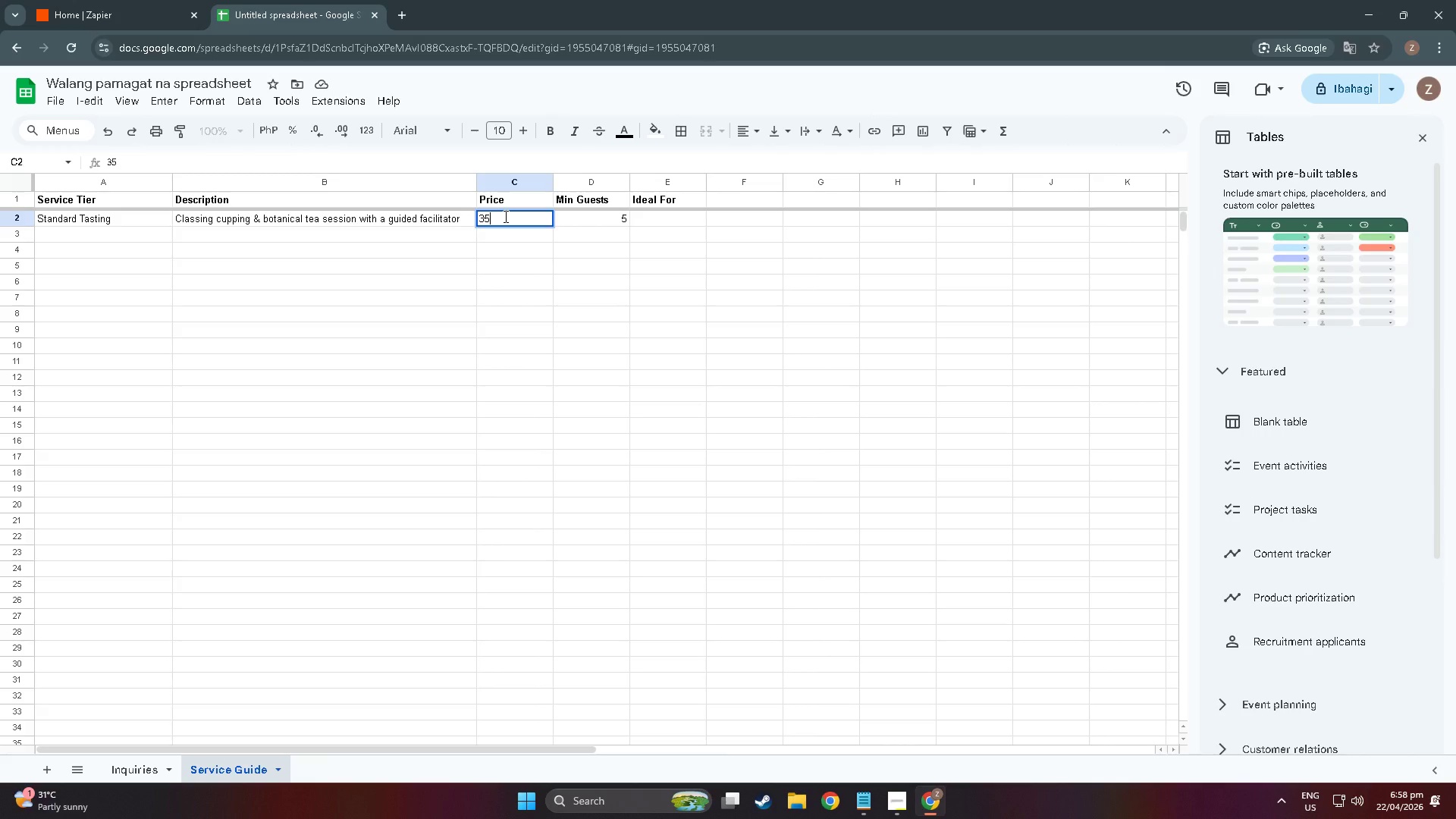 
key(ArrowLeft)
 